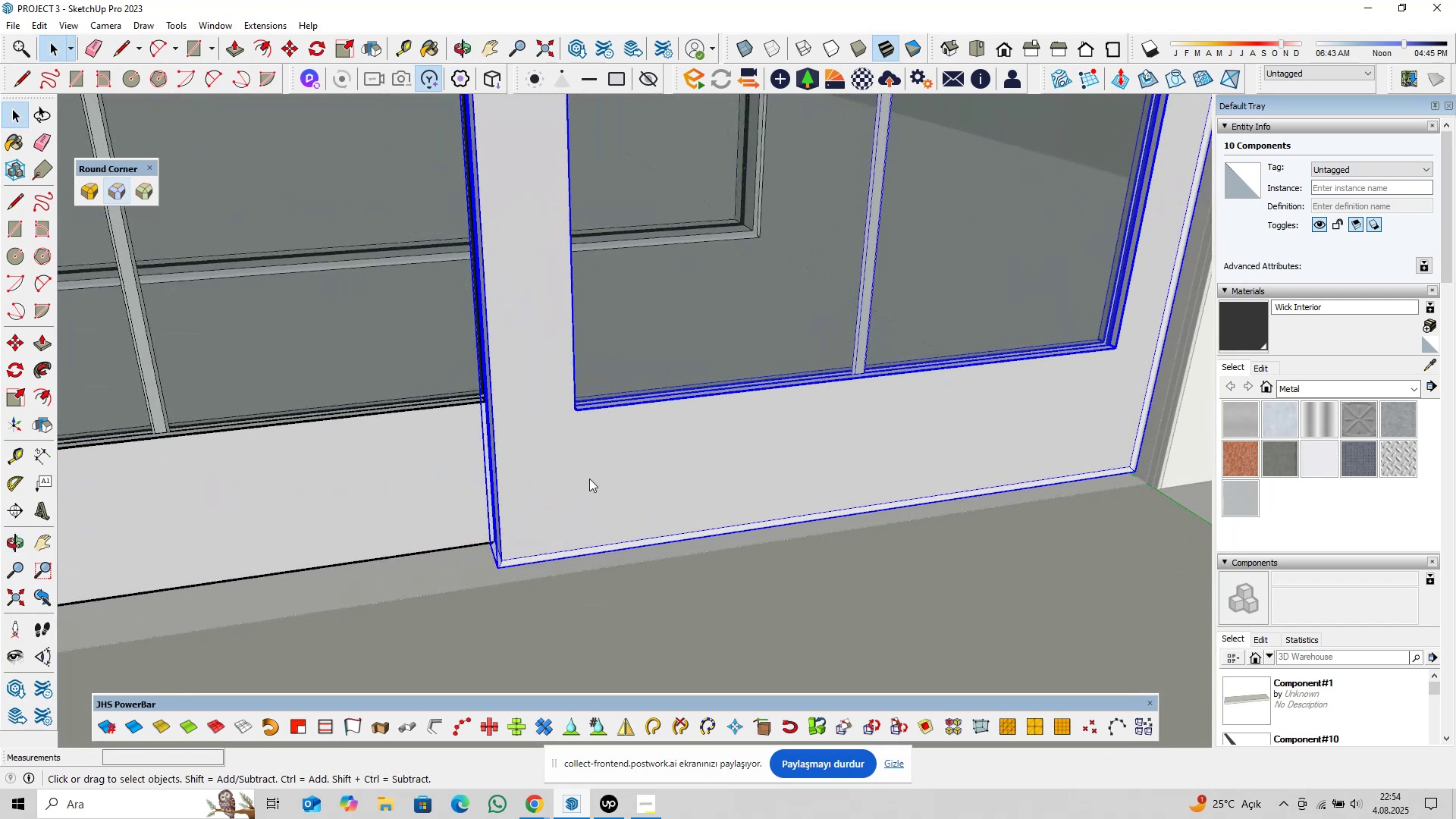 
right_click([589, 479])
 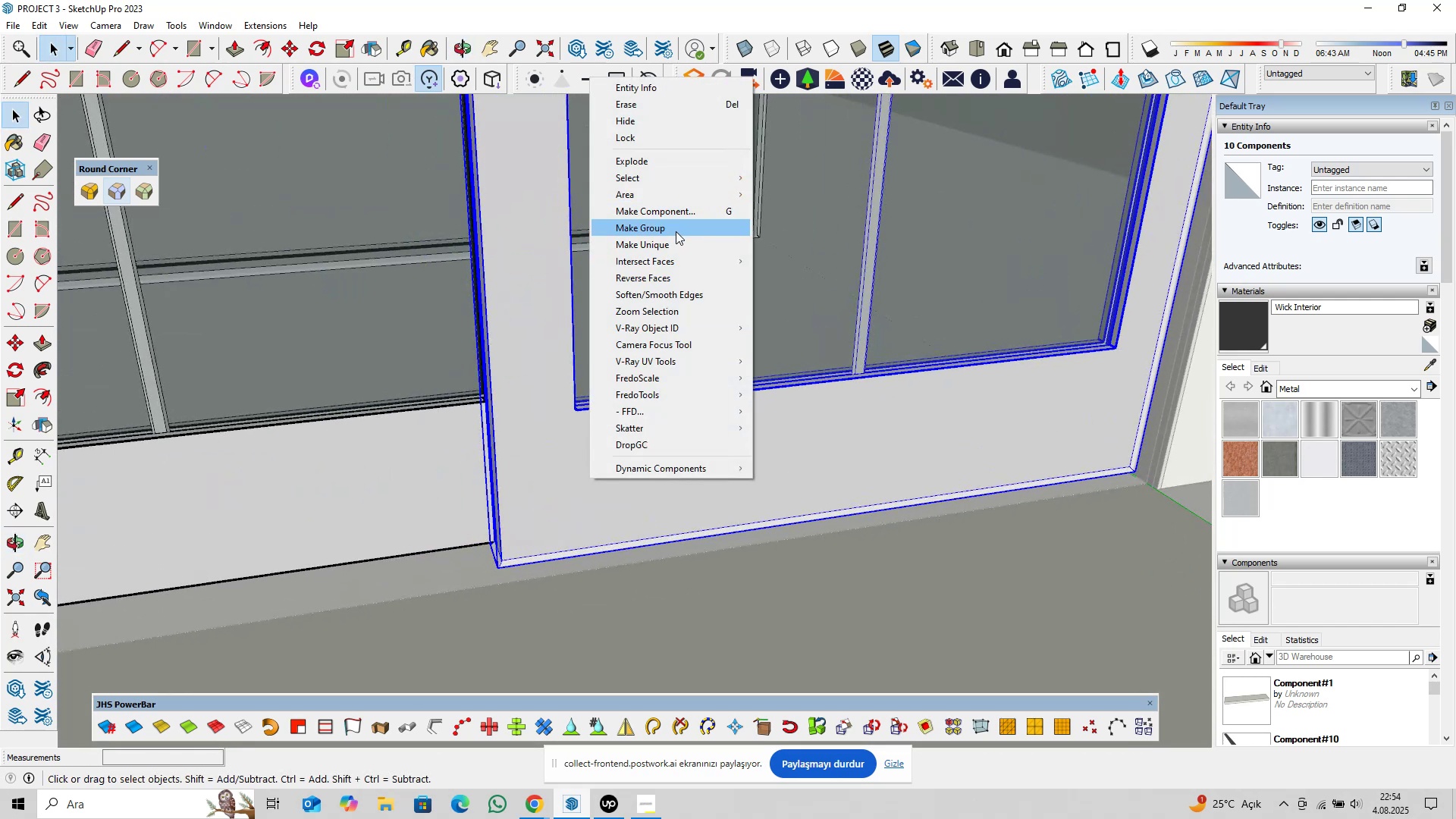 
left_click([676, 215])
 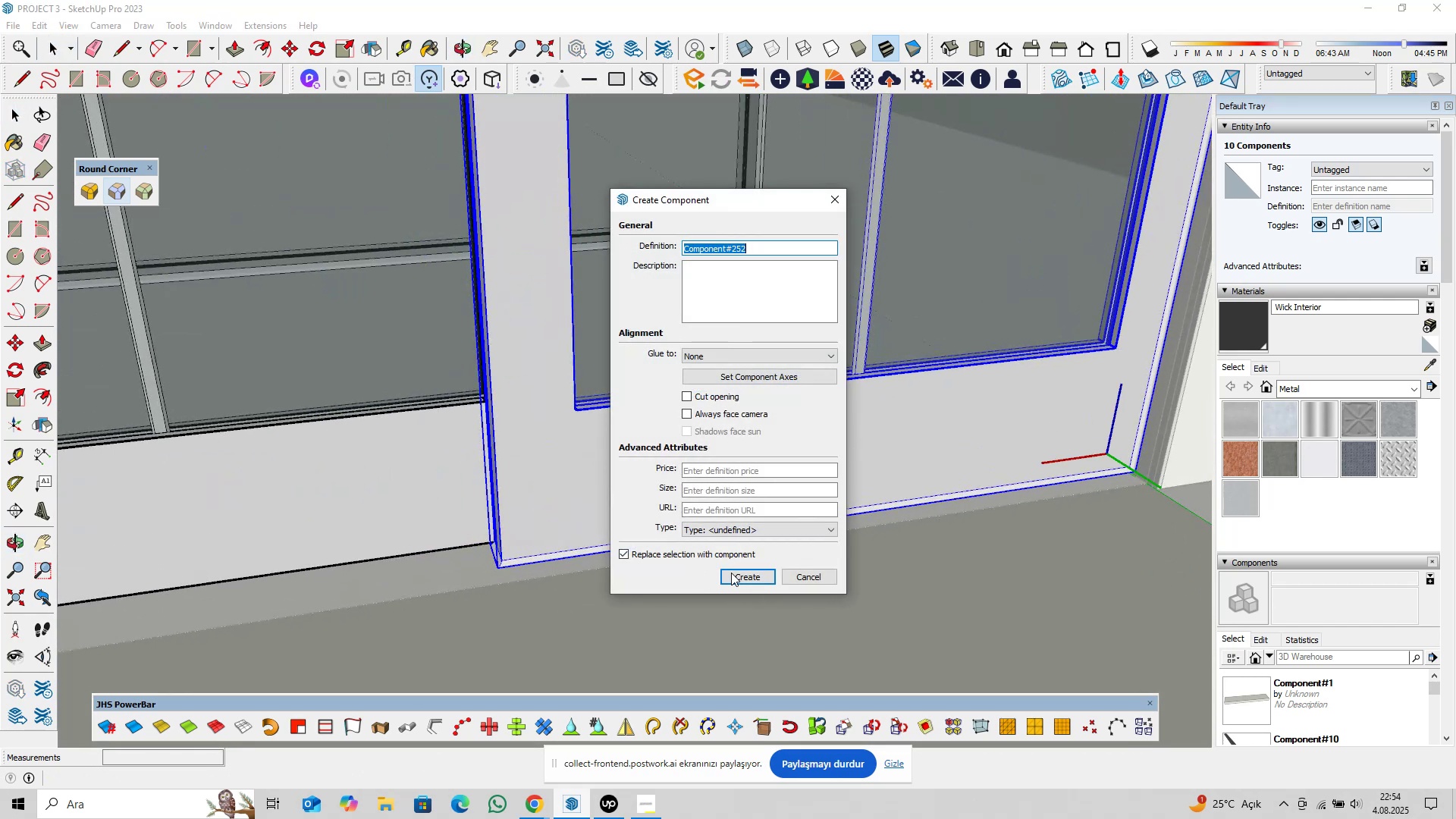 
left_click([751, 577])
 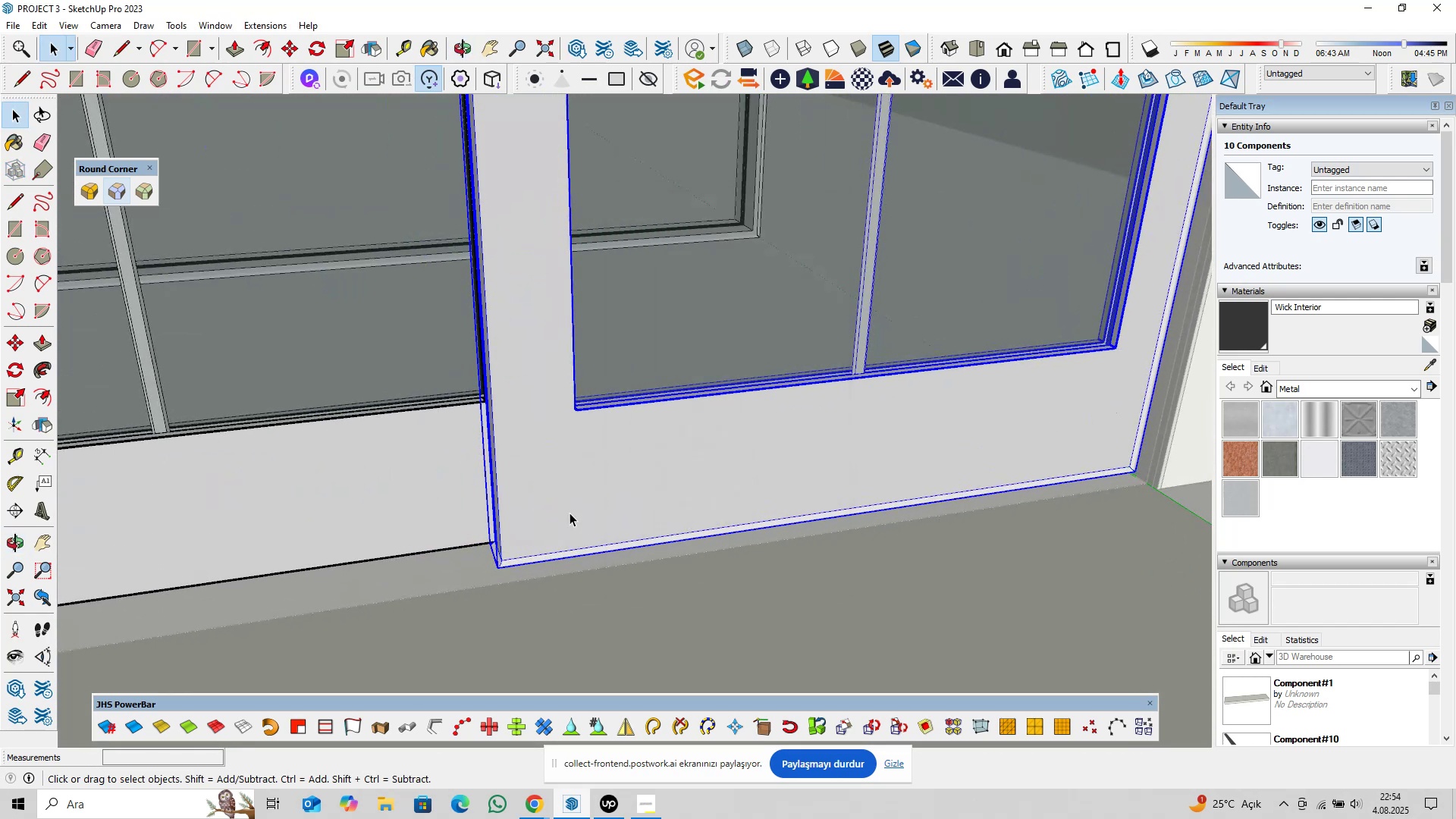 
scroll: coordinate [523, 495], scroll_direction: up, amount: 4.0
 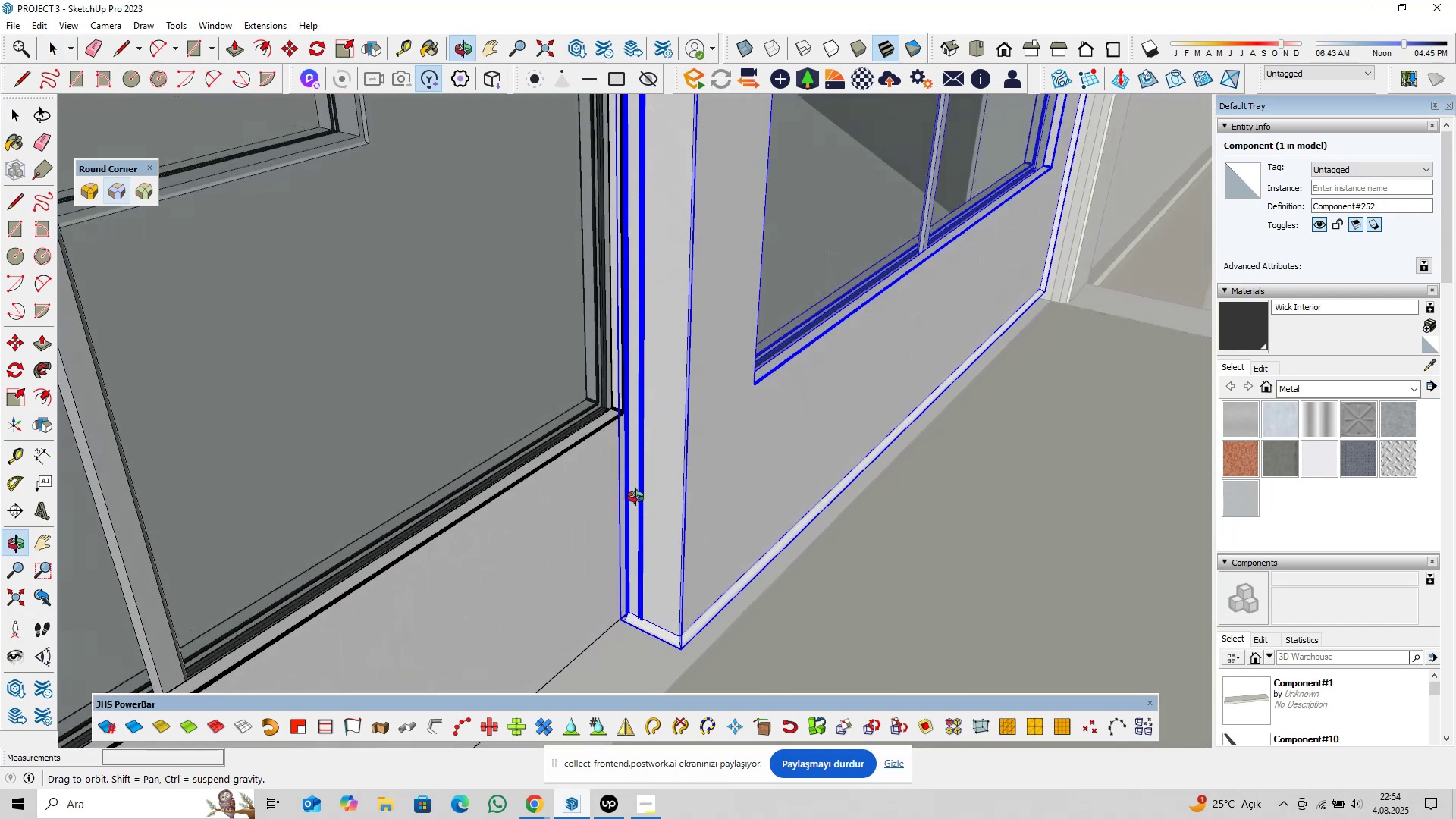 
hold_key(key=ShiftLeft, duration=0.46)
 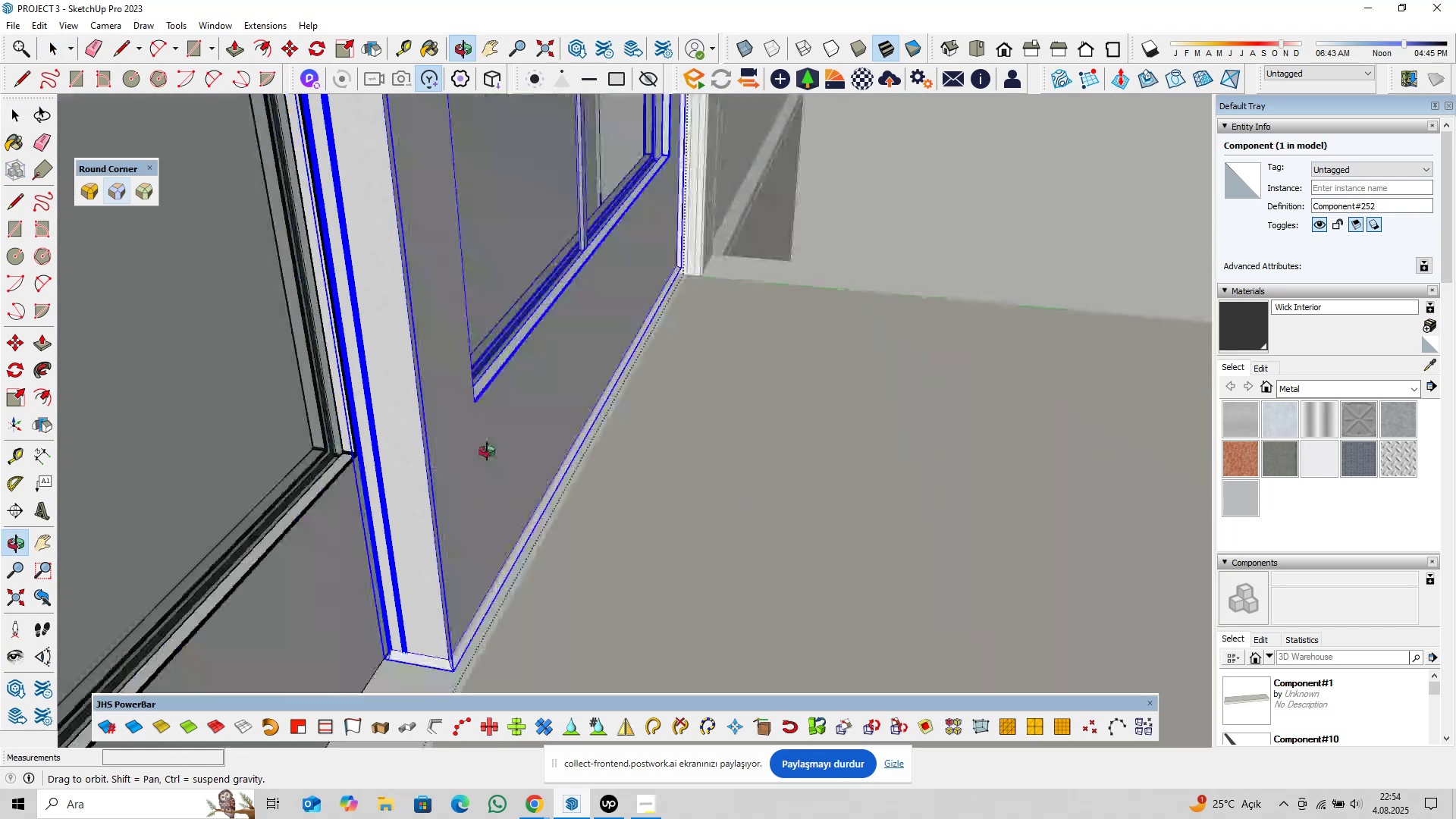 
scroll: coordinate [667, 503], scroll_direction: down, amount: 19.0
 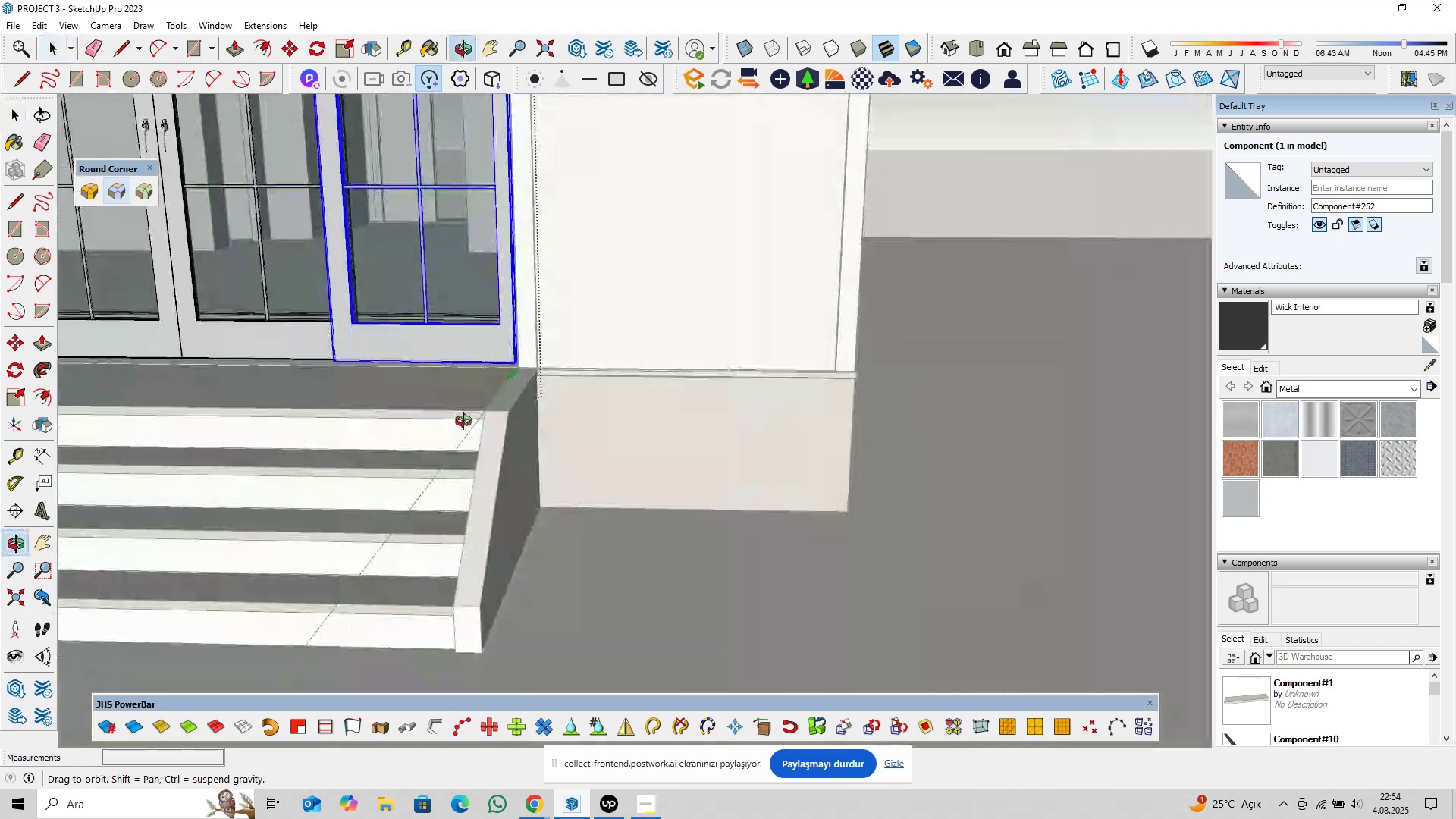 
hold_key(key=ShiftLeft, duration=0.69)
 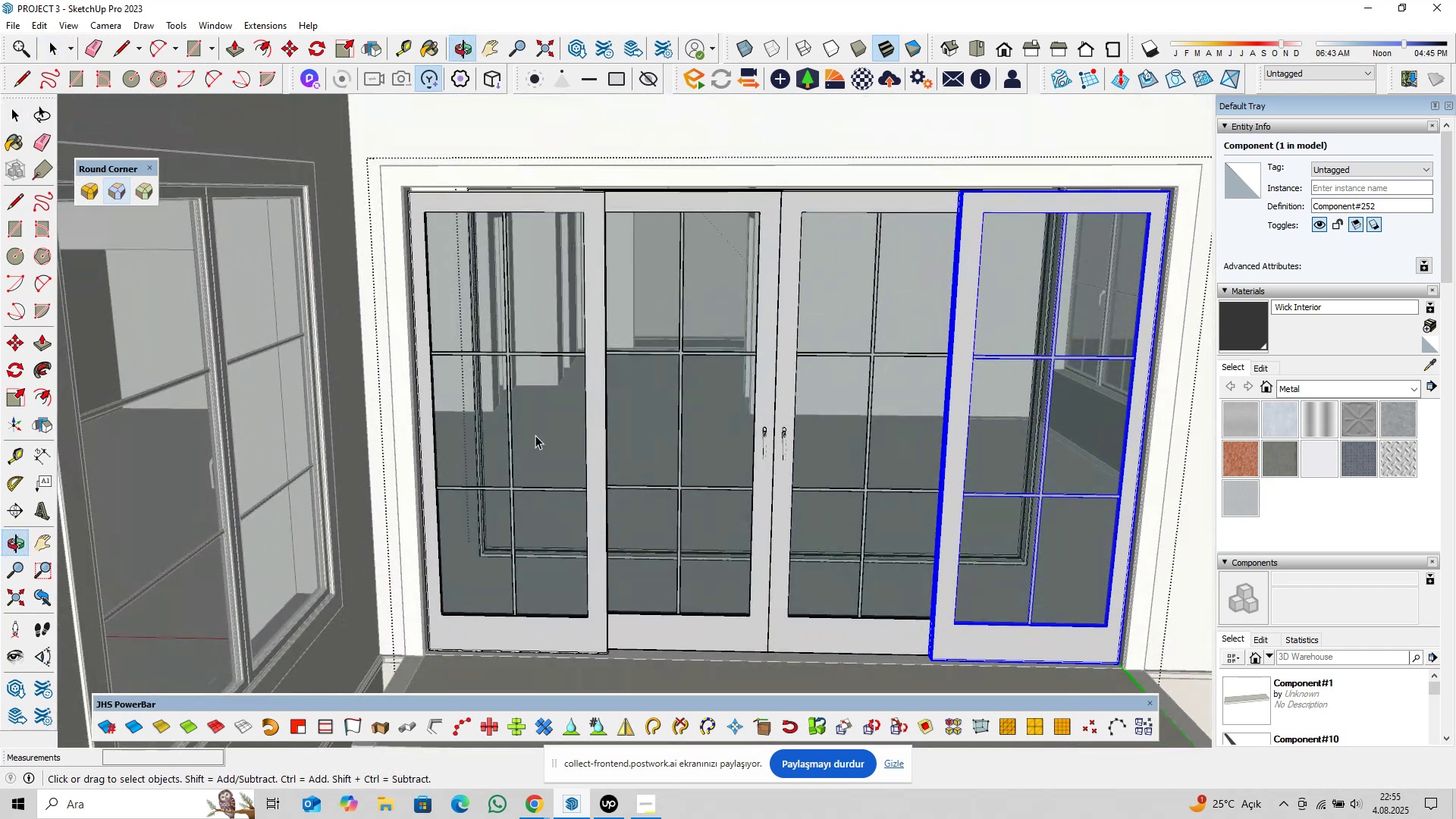 
scroll: coordinate [535, 436], scroll_direction: down, amount: 3.0
 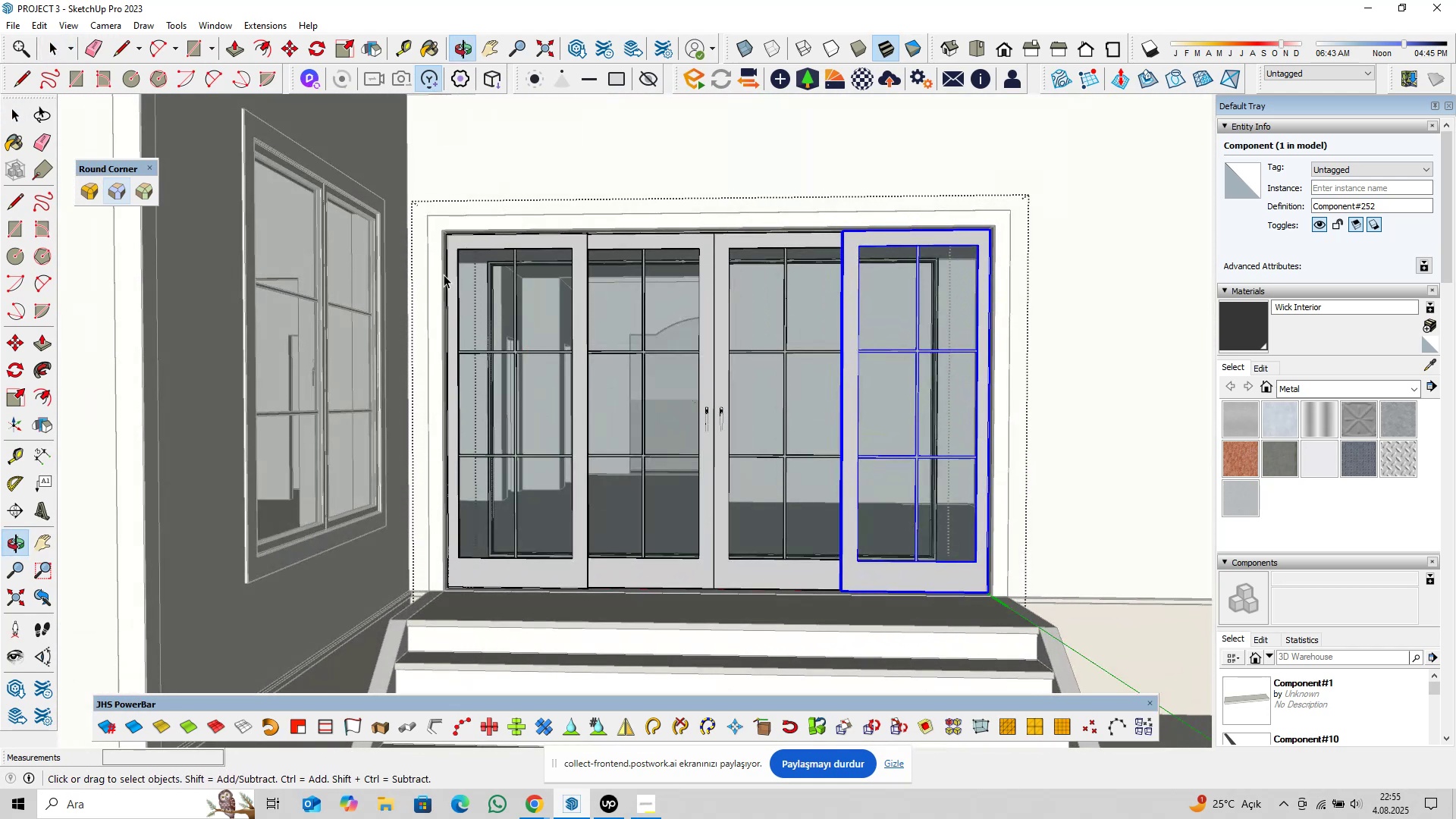 
left_click_drag(start_coordinate=[419, 203], to_coordinate=[598, 615])
 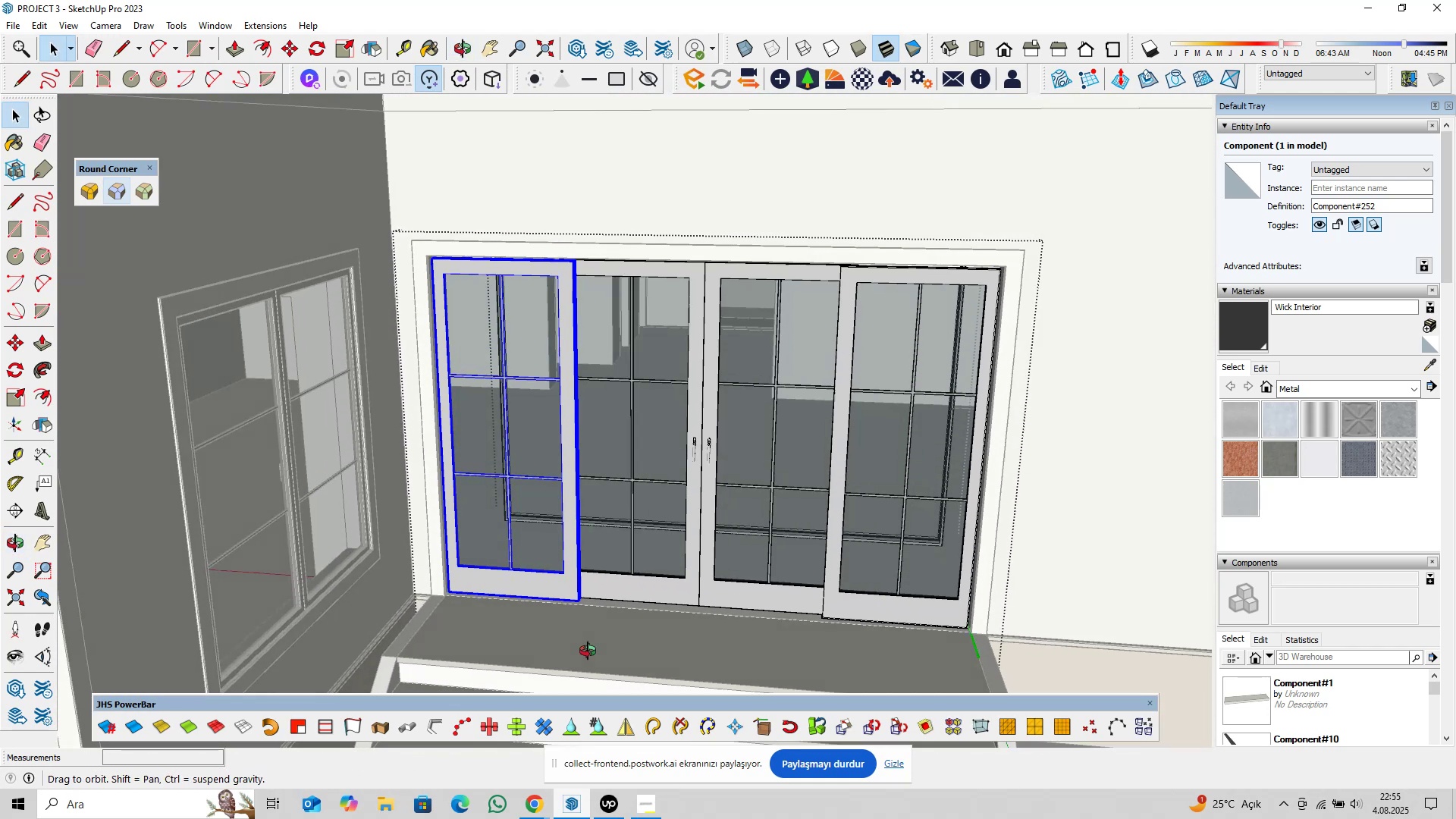 
scroll: coordinate [621, 592], scroll_direction: up, amount: 4.0
 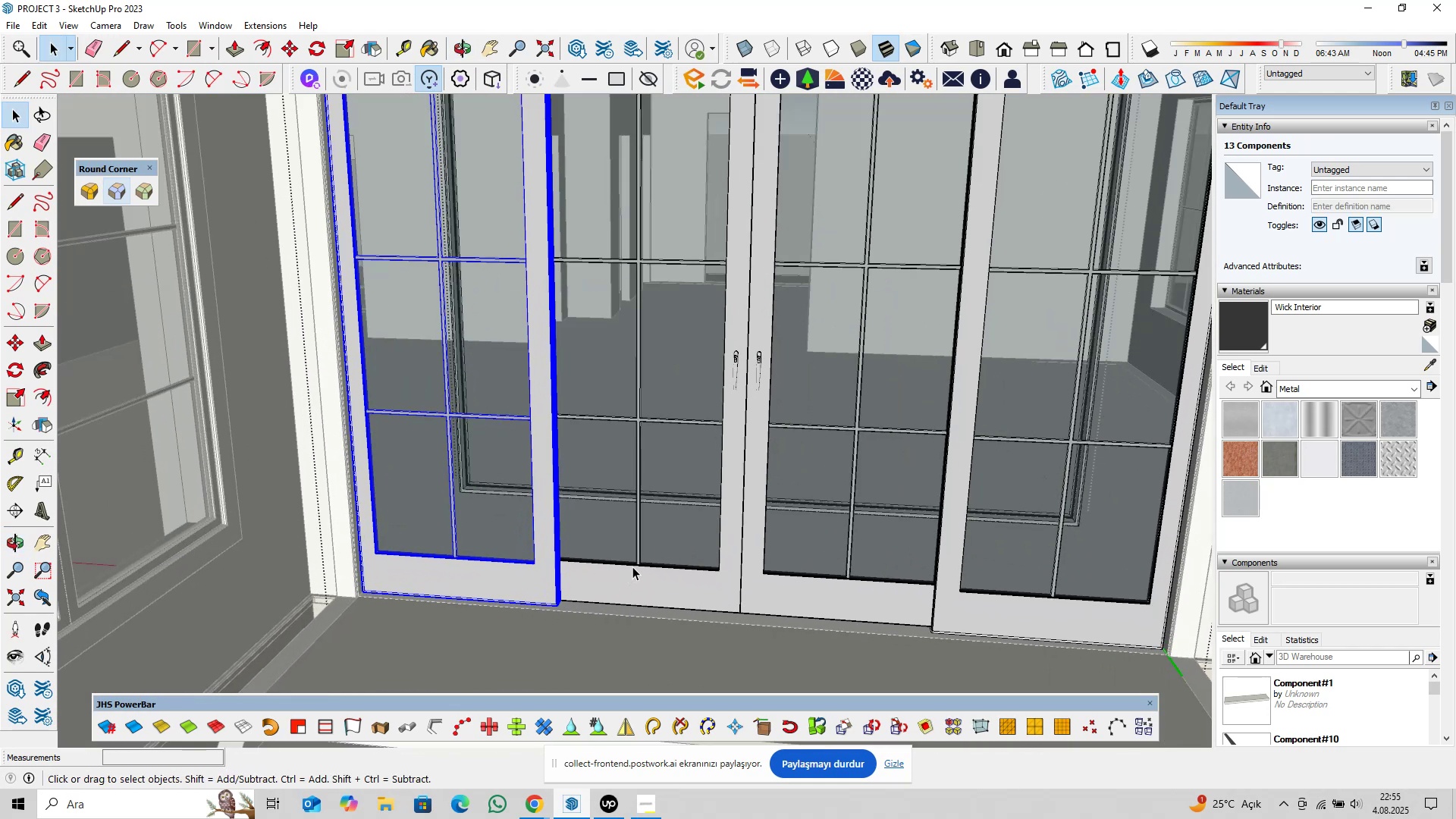 
key(Delete)
 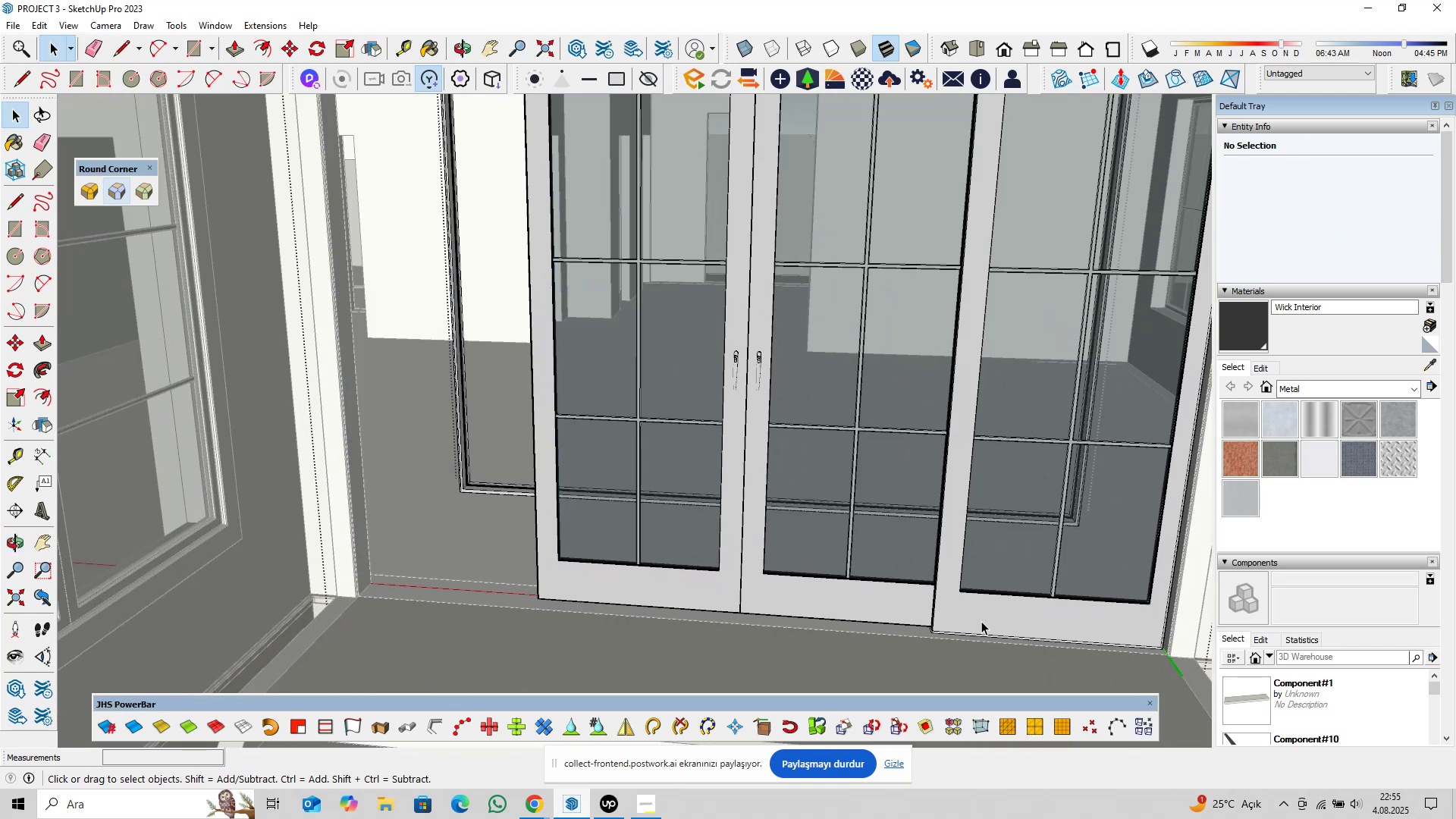 
left_click([986, 617])
 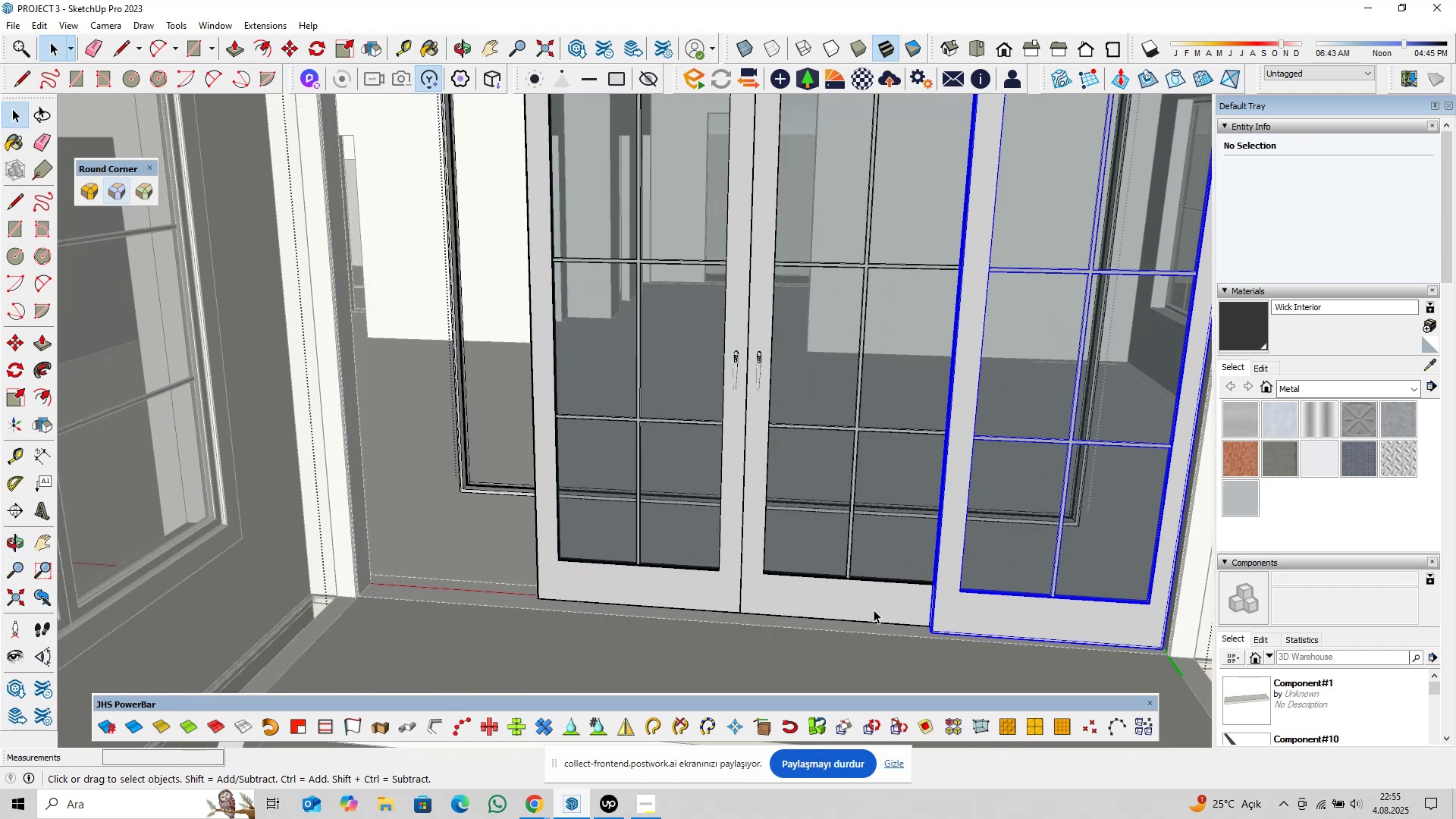 
hold_key(key=ShiftLeft, duration=0.49)
 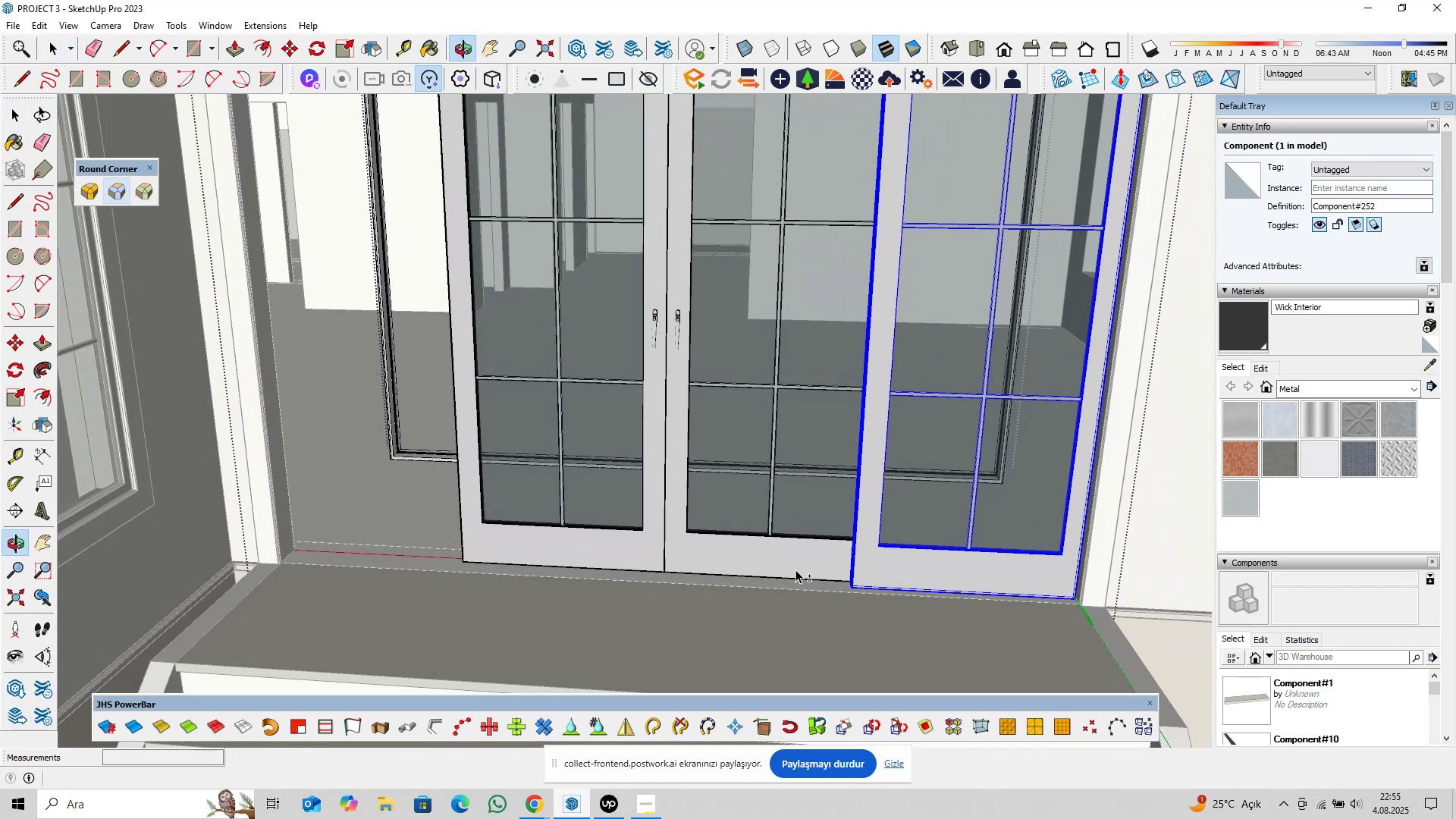 
hold_key(key=ShiftLeft, duration=0.55)
 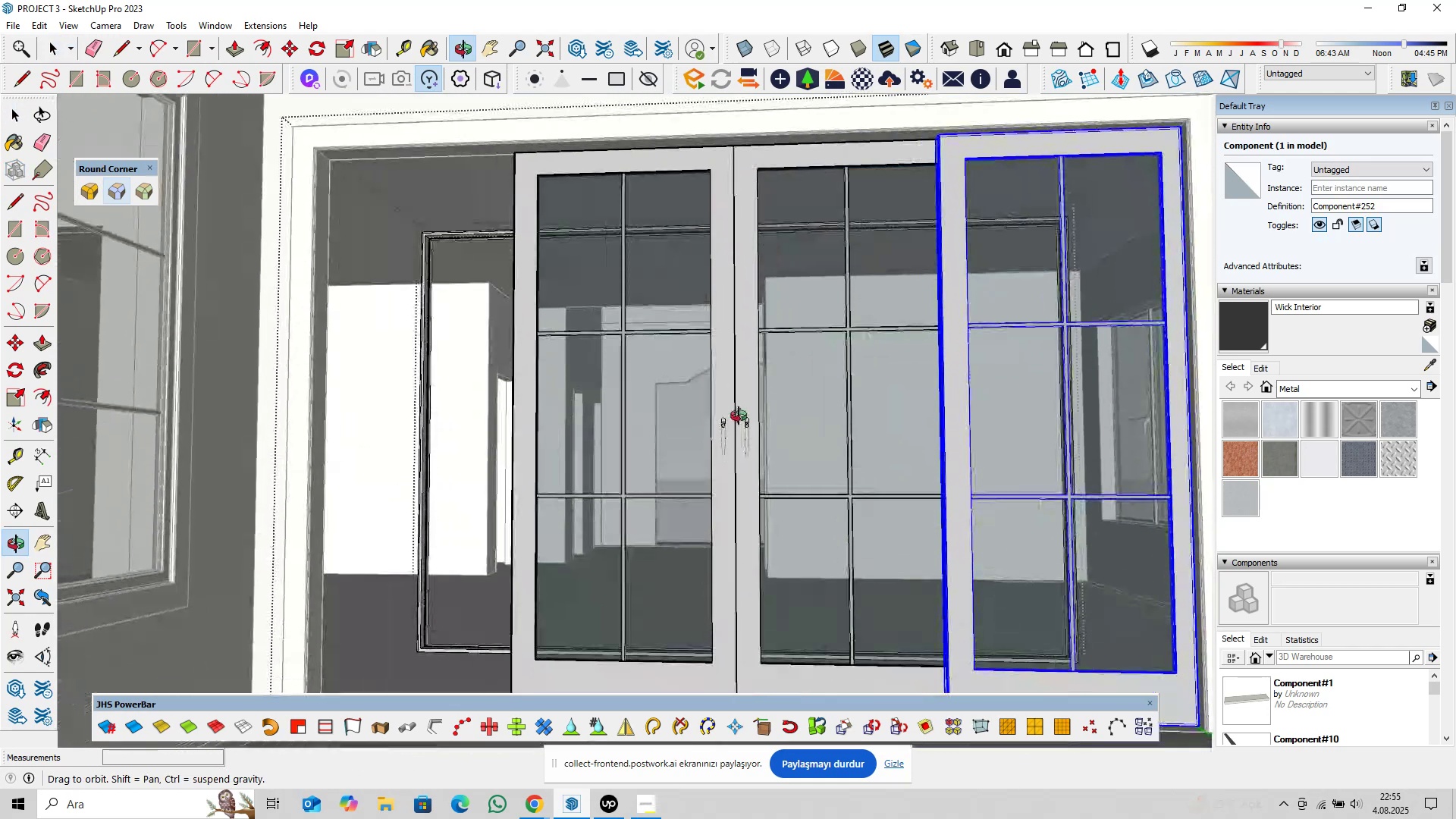 
scroll: coordinate [733, 425], scroll_direction: down, amount: 2.0
 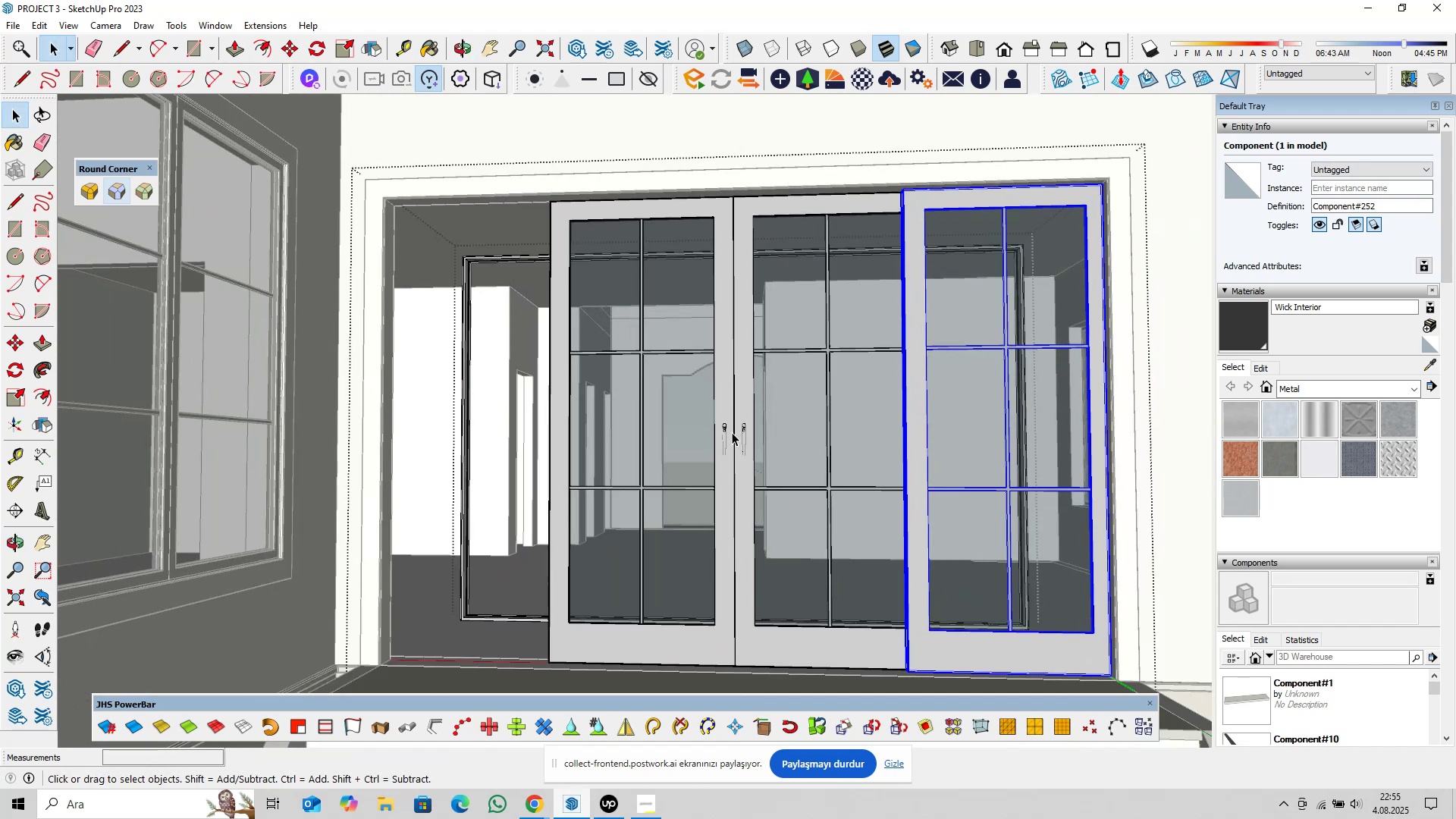 
hold_key(key=ShiftLeft, duration=0.33)
 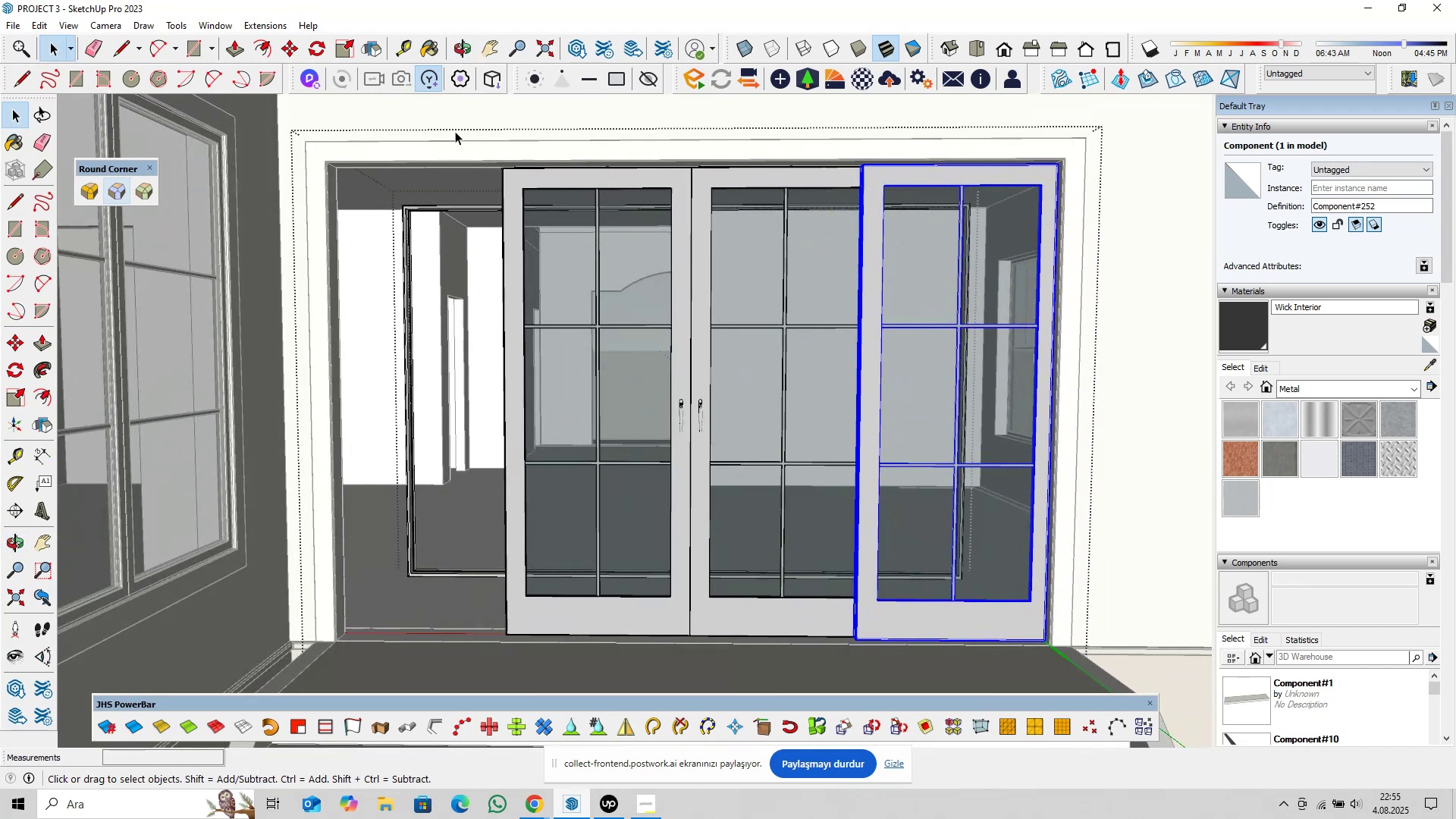 
left_click_drag(start_coordinate=[475, 140], to_coordinate=[697, 652])
 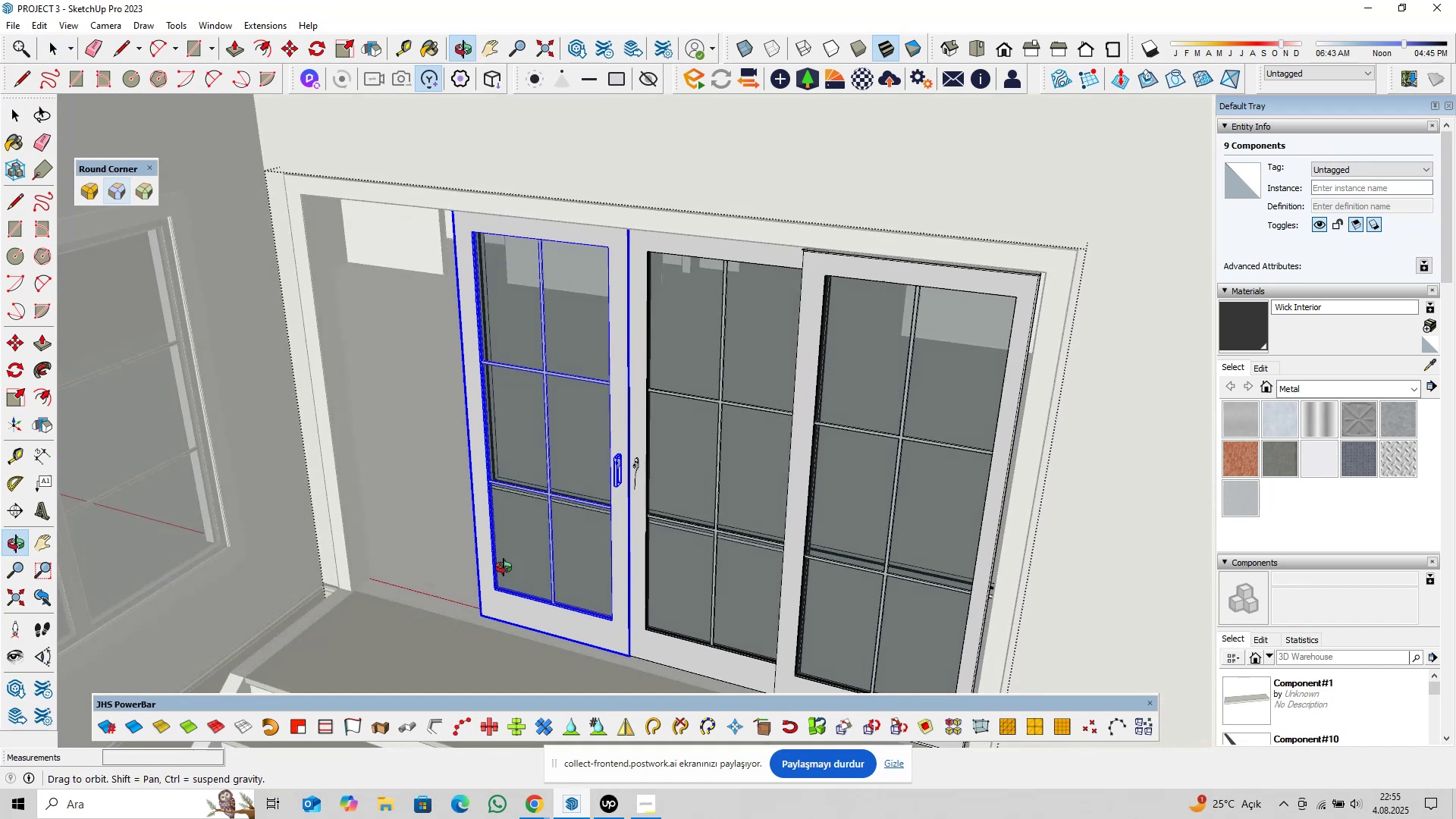 
scroll: coordinate [618, 537], scroll_direction: up, amount: 9.0
 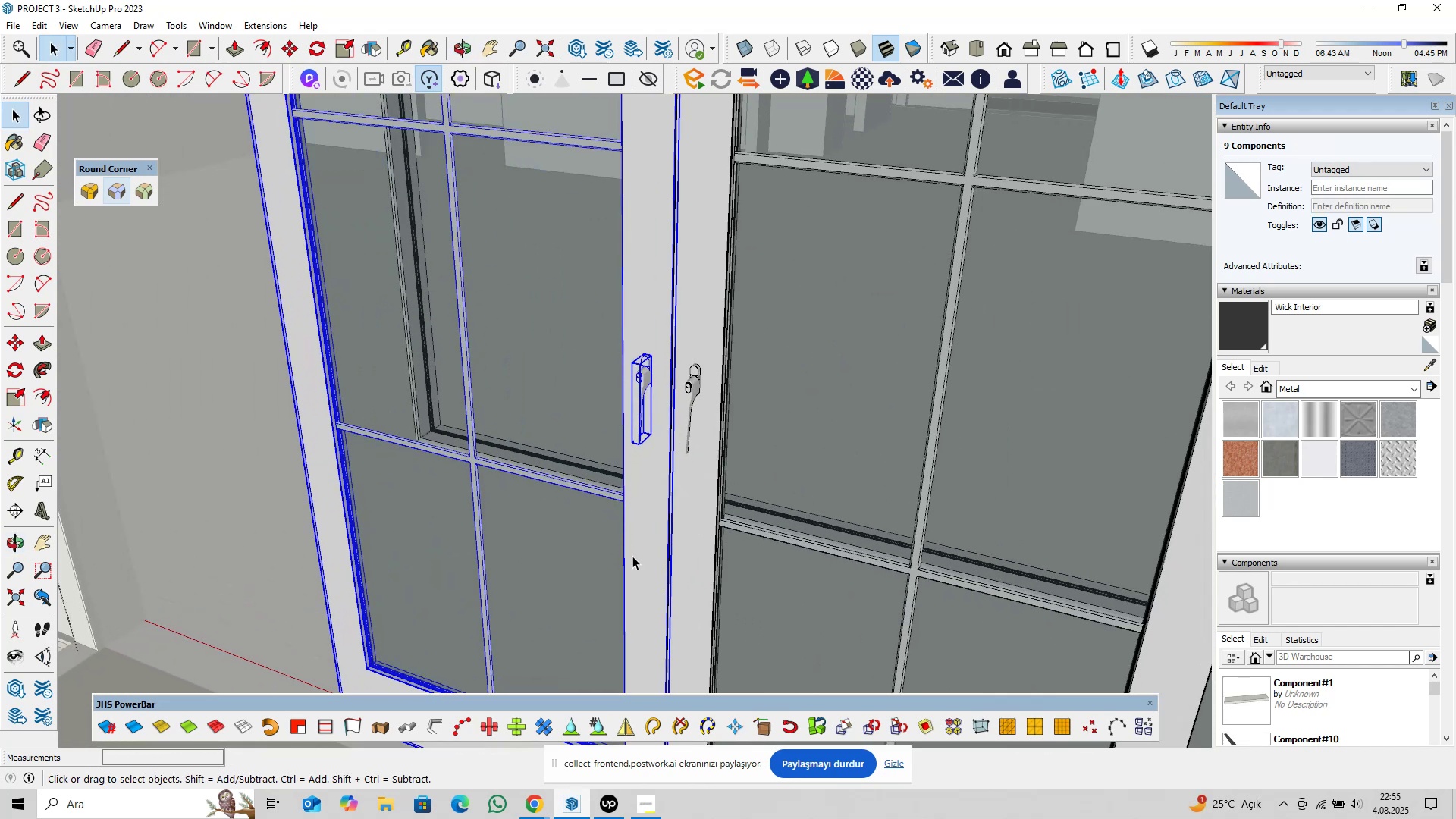 
hold_key(key=ShiftLeft, duration=0.31)
 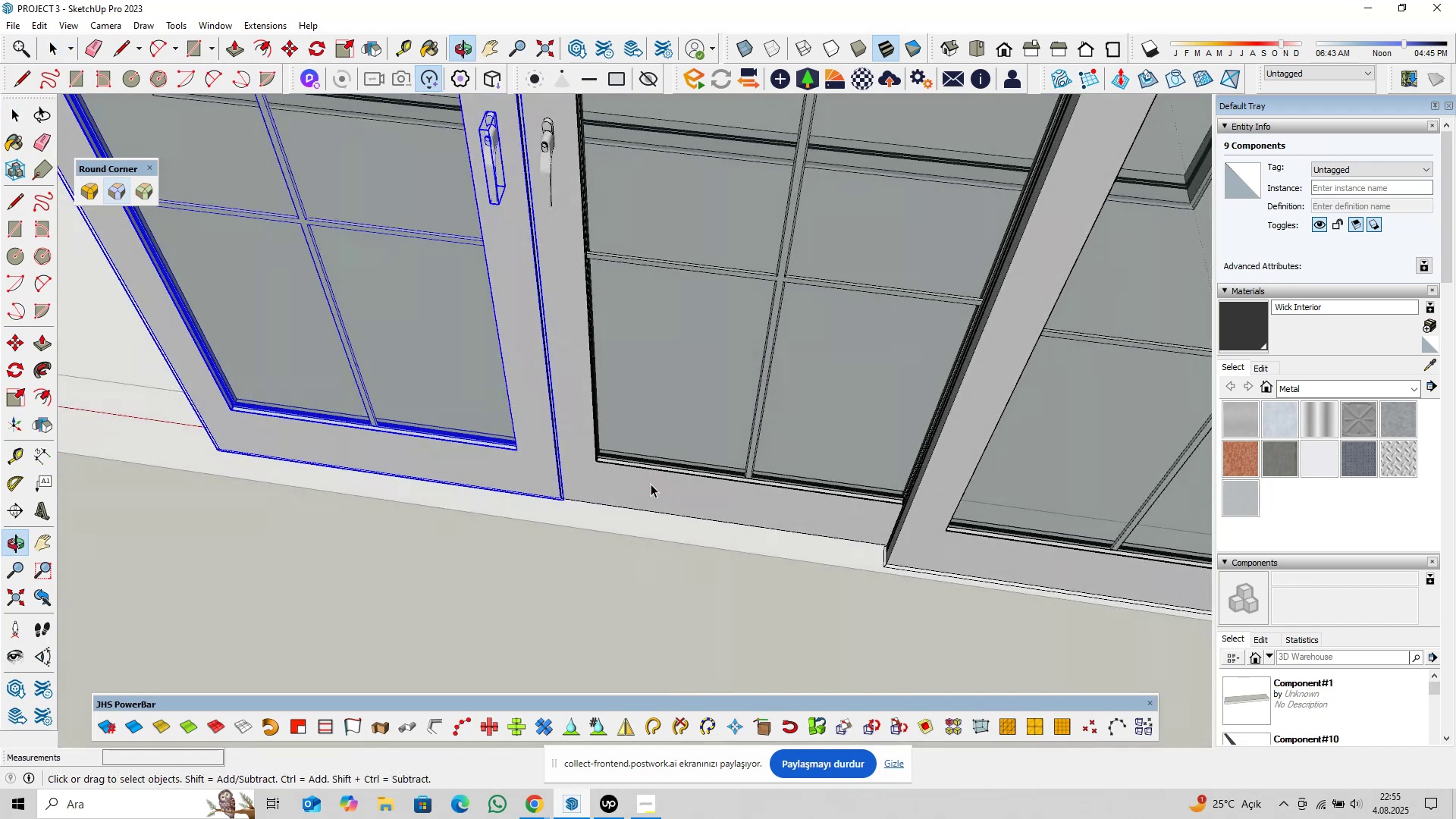 
scroll: coordinate [539, 468], scroll_direction: up, amount: 21.0
 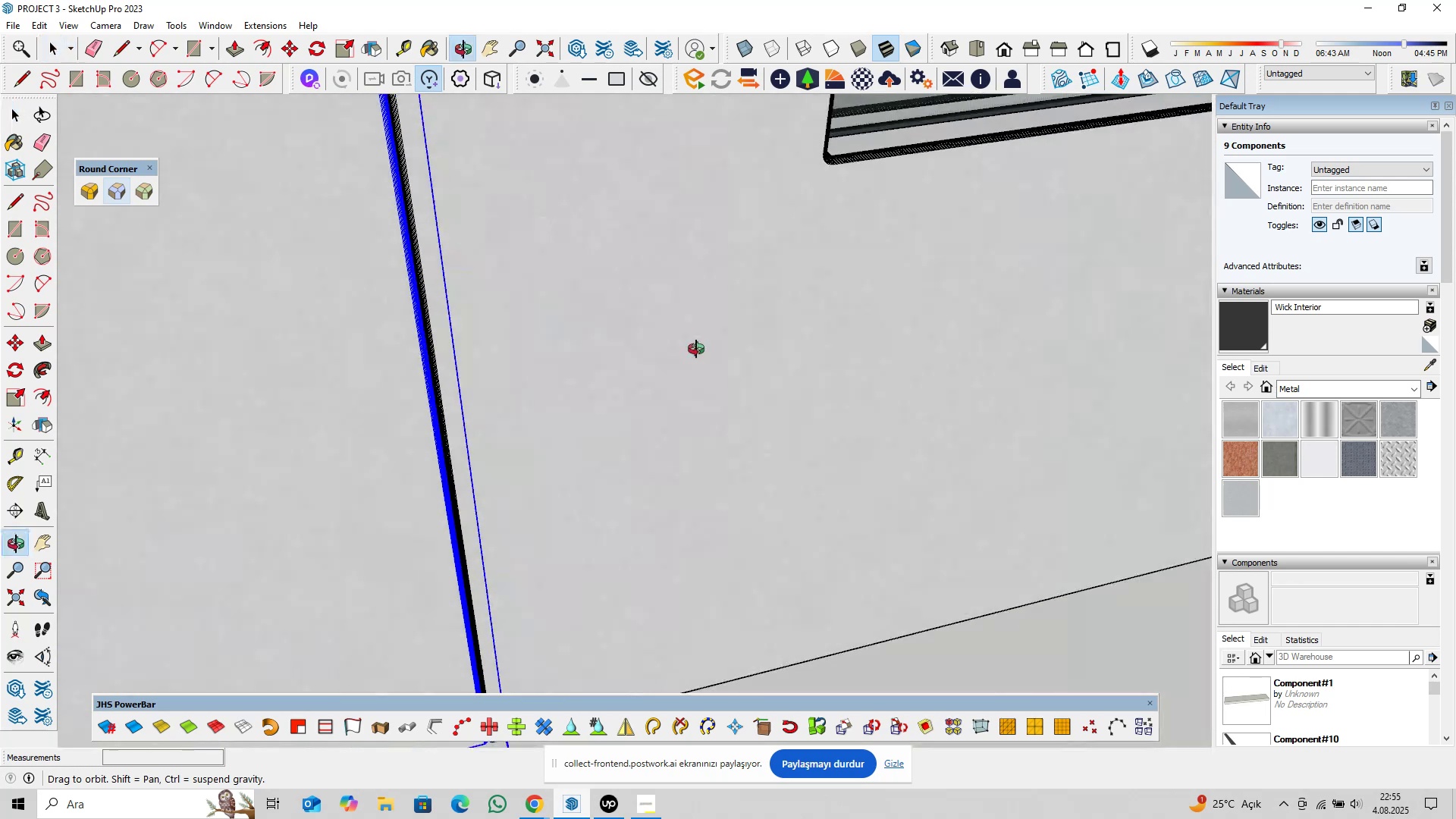 
key(Shift+ShiftLeft)
 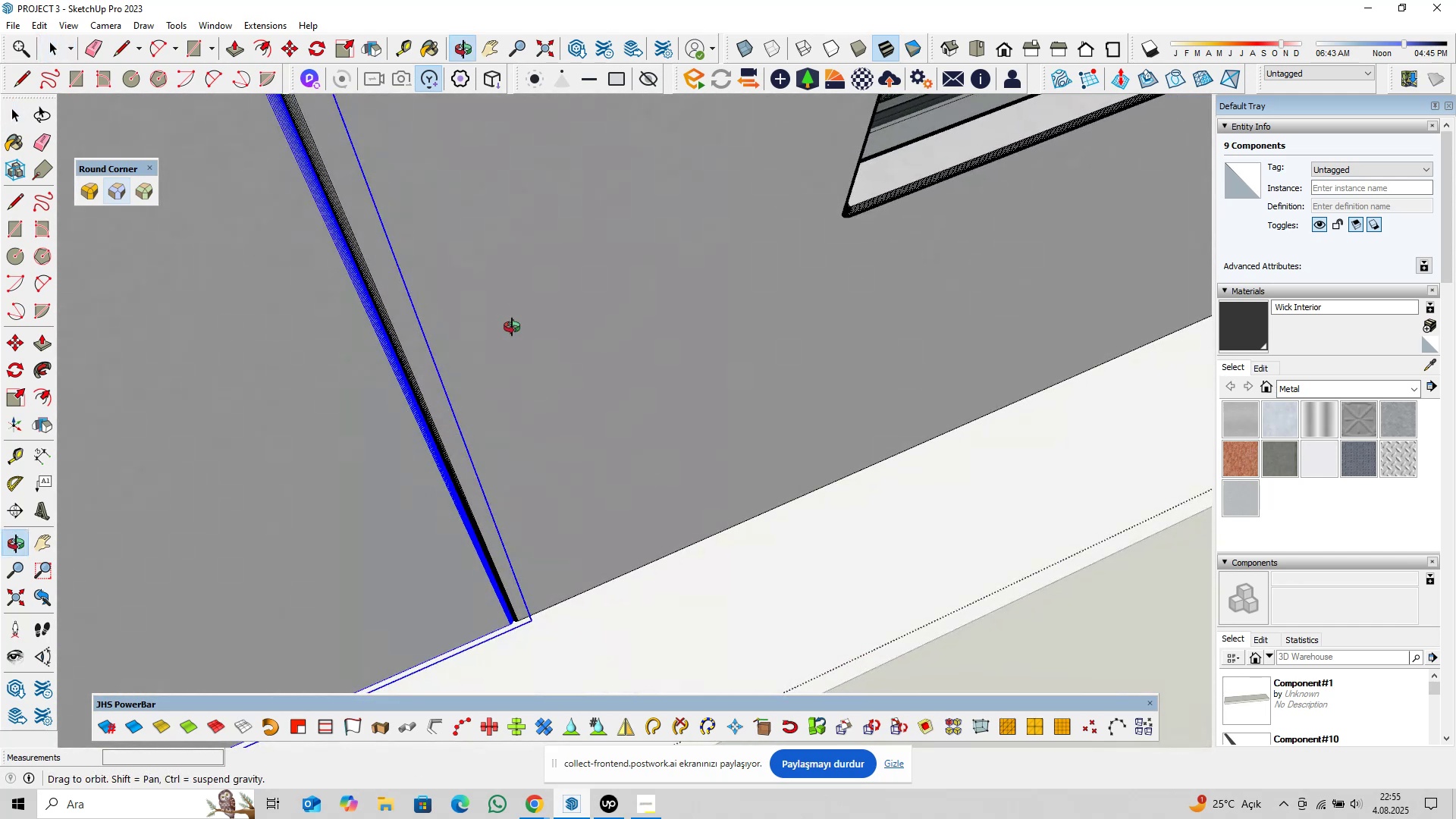 
hold_key(key=ShiftLeft, duration=1.26)
 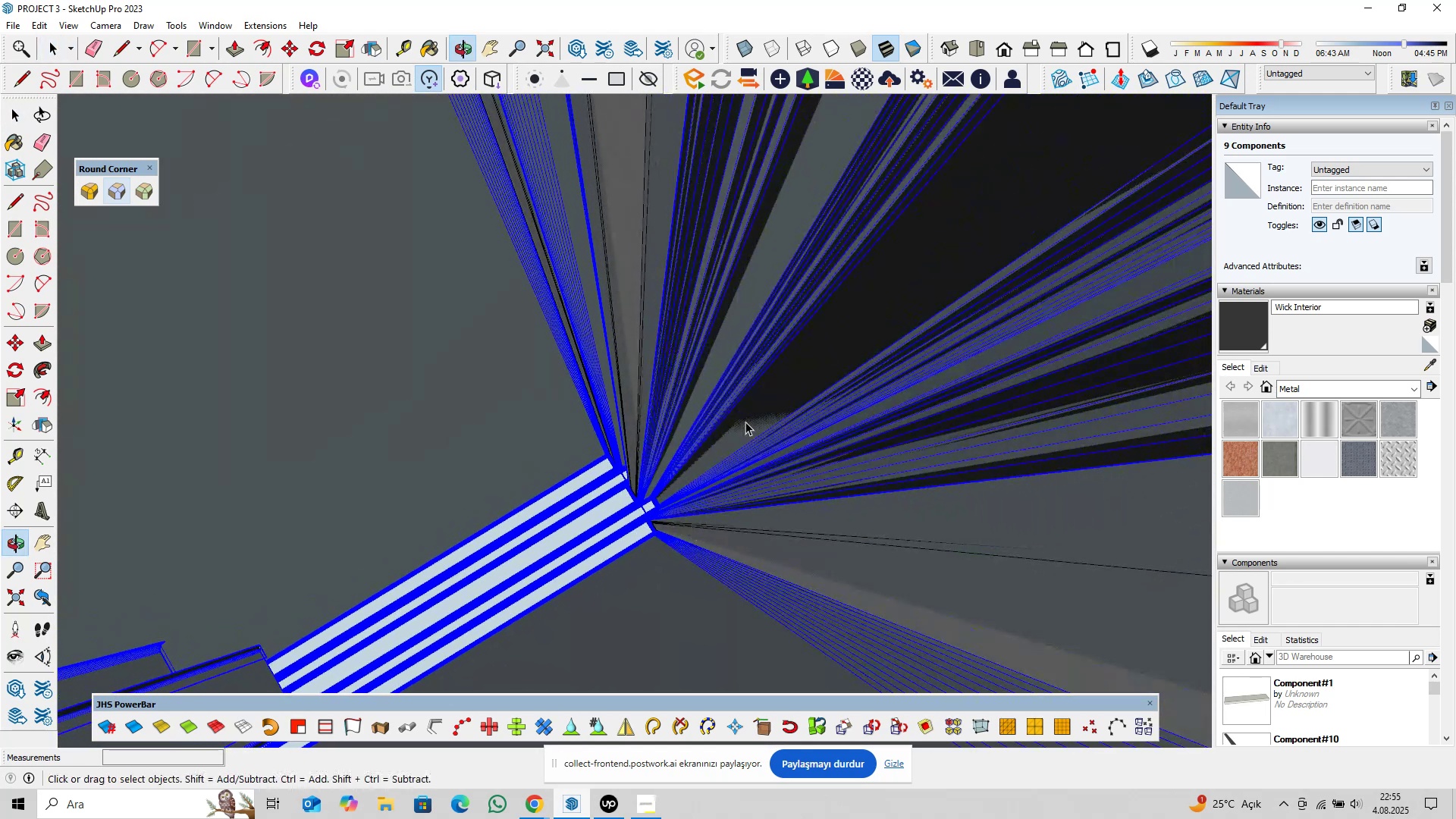 
hold_key(key=ShiftLeft, duration=1.53)
 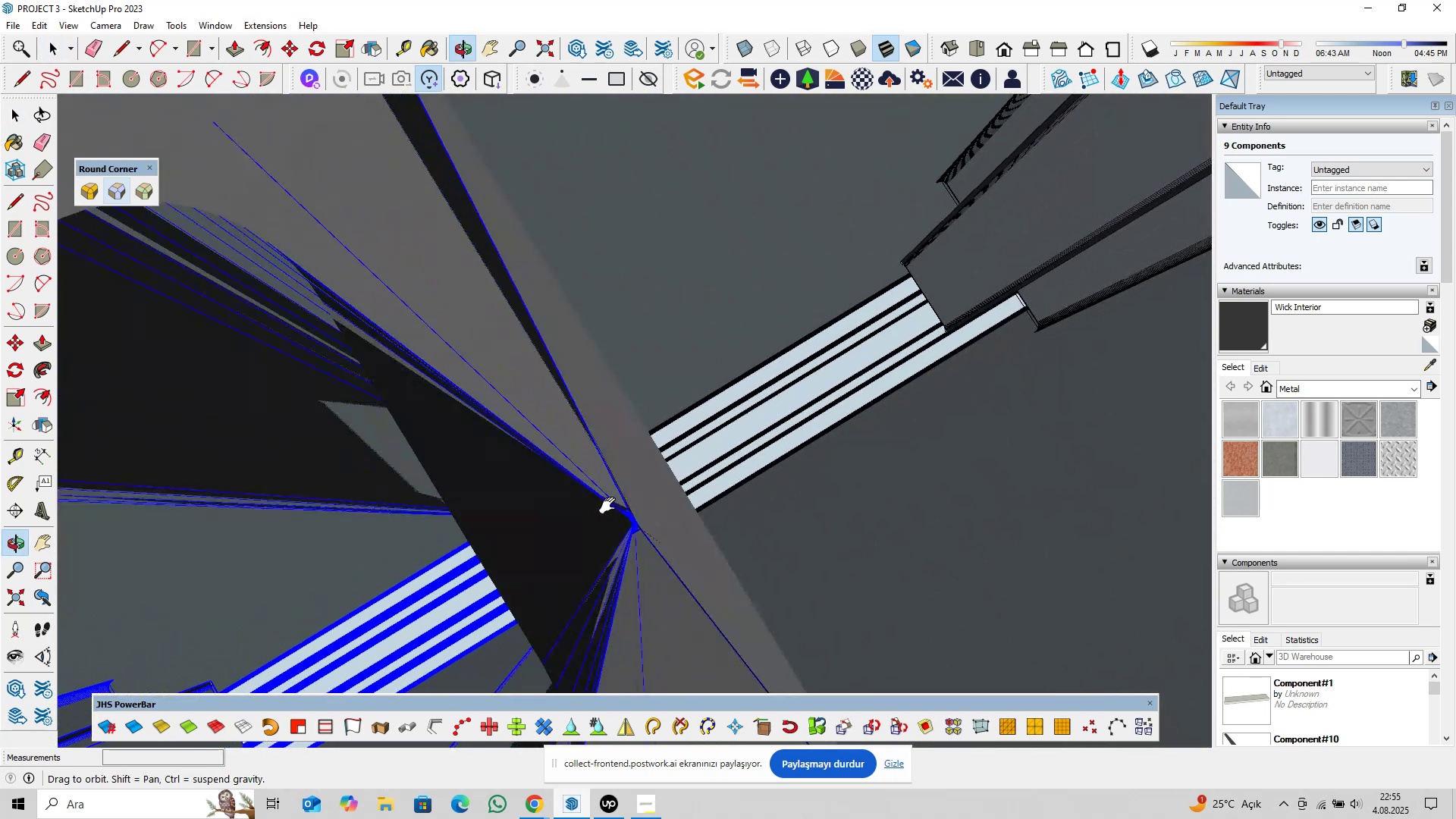 
hold_key(key=ShiftLeft, duration=0.88)
 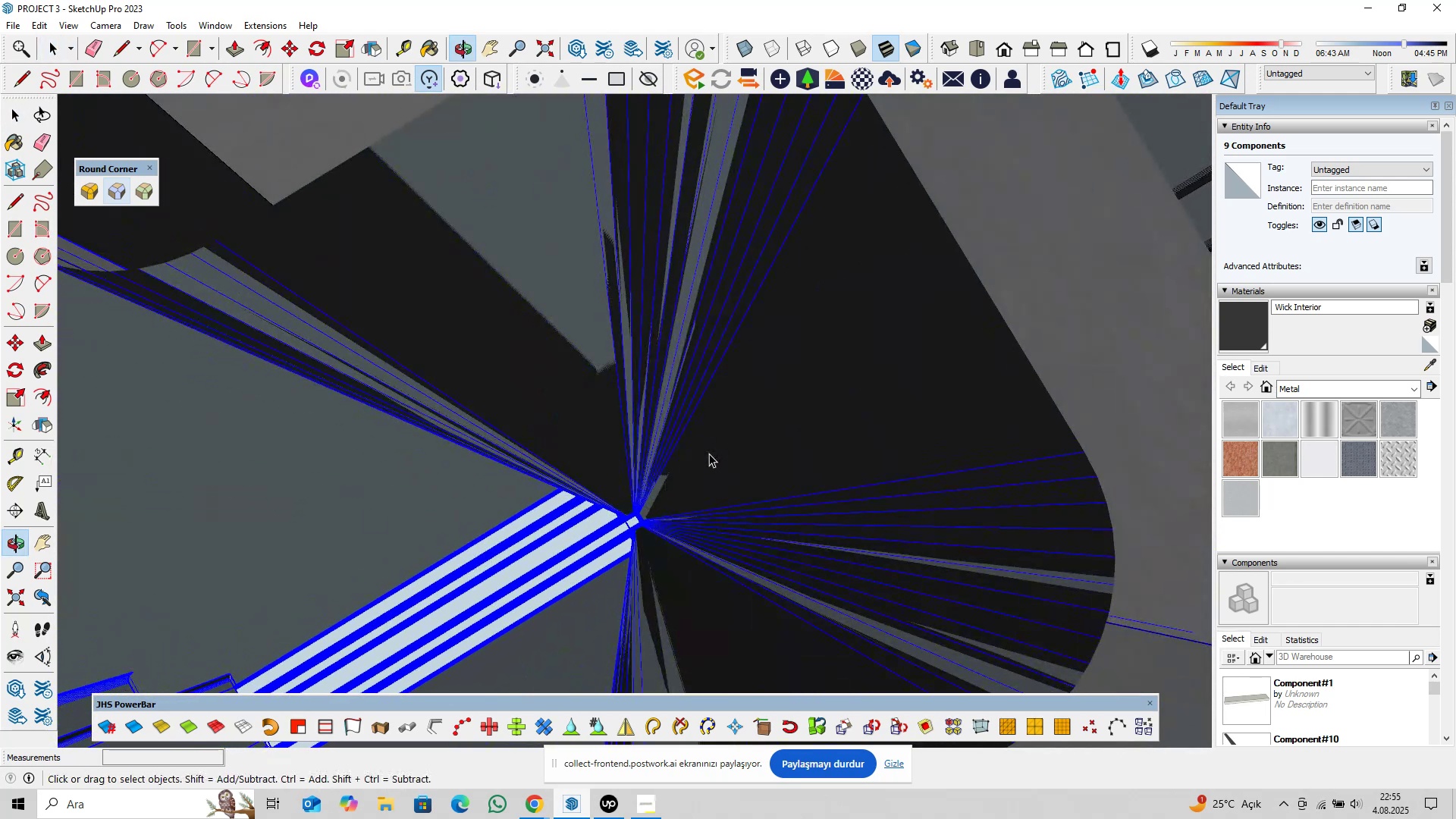 
hold_key(key=ShiftLeft, duration=0.55)
left_click([738, 432])
 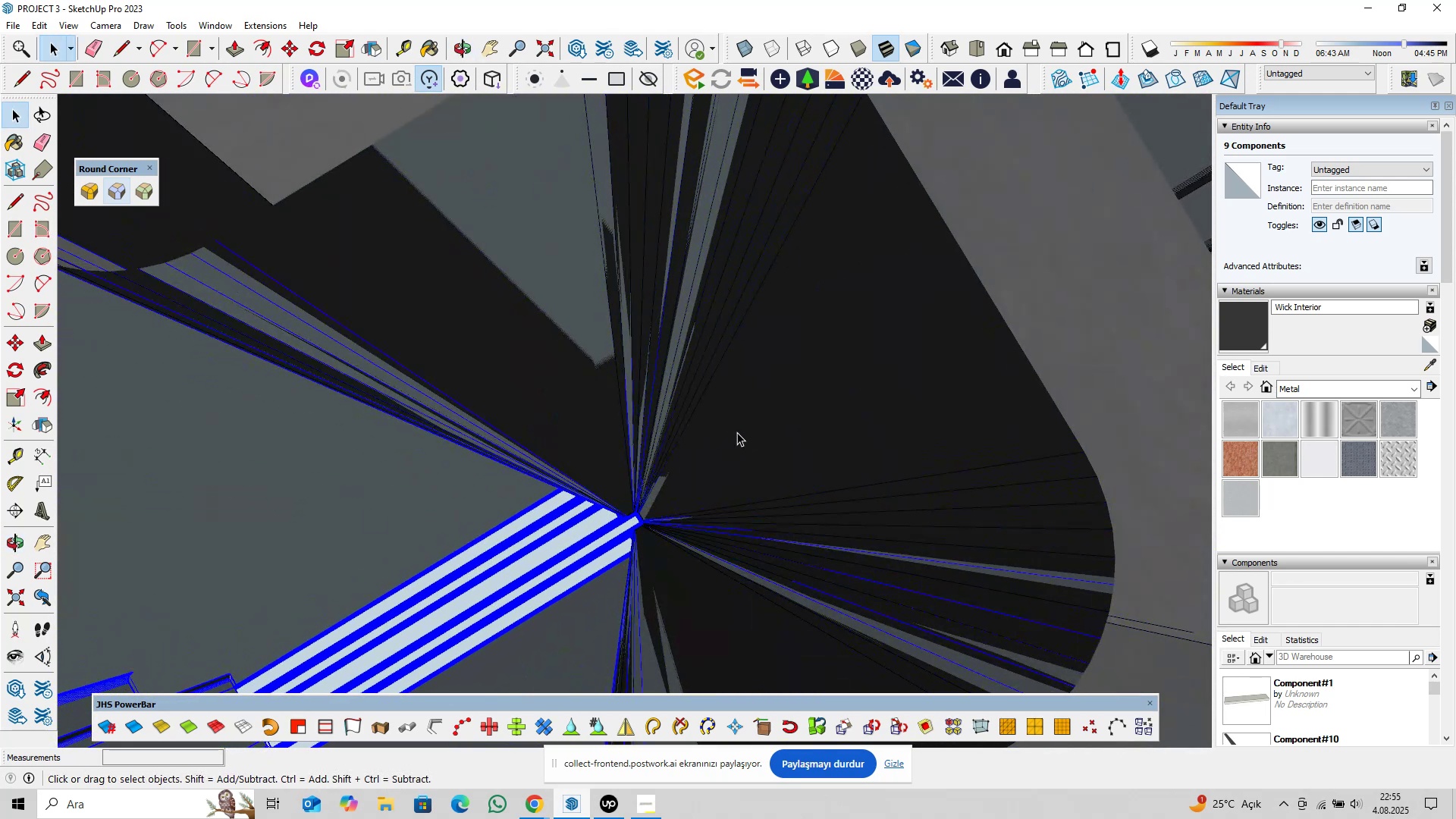 
hold_key(key=ShiftLeft, duration=0.58)
 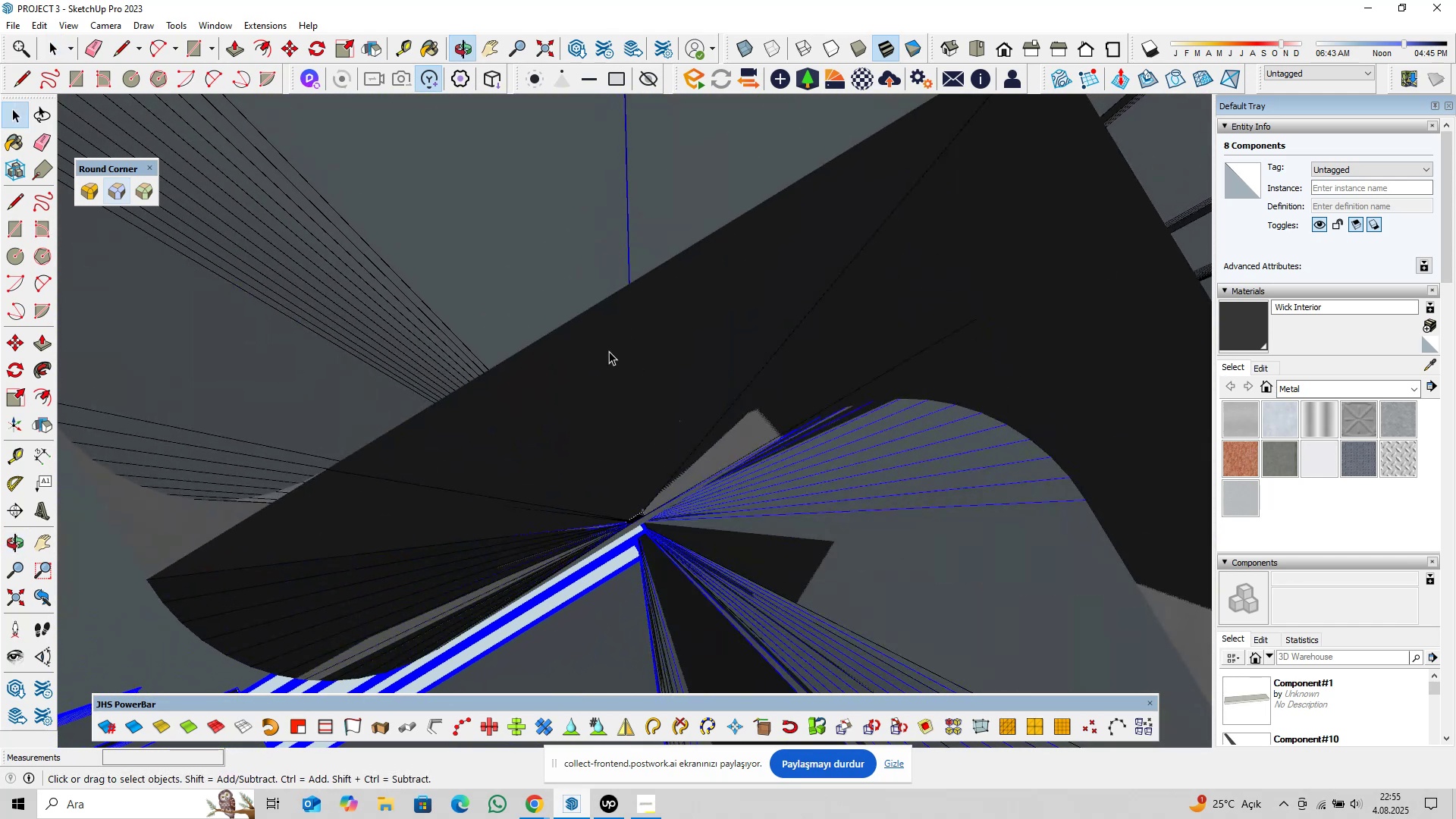 
hold_key(key=ShiftLeft, duration=1.11)
 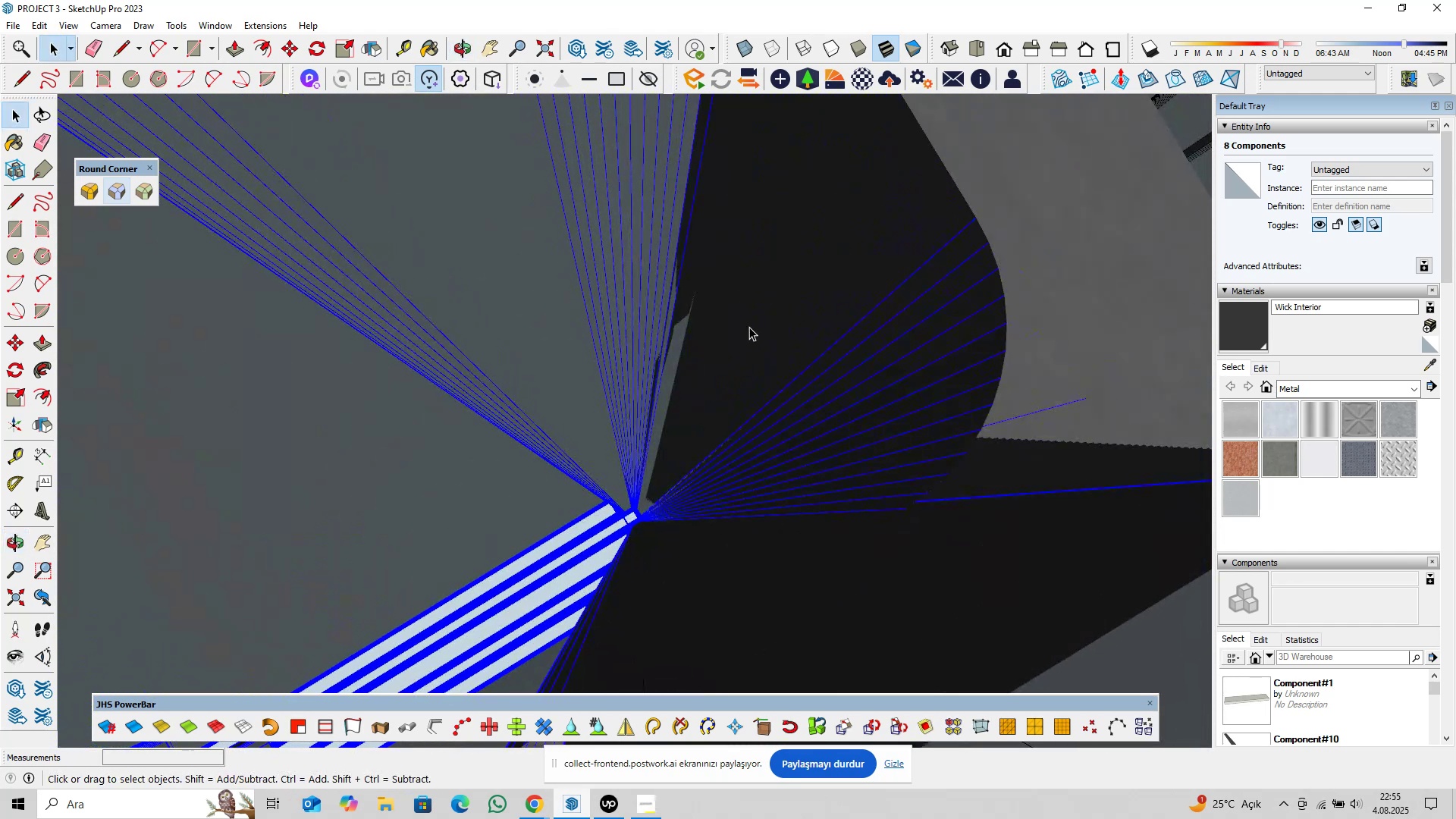 
hold_key(key=ShiftLeft, duration=0.48)
left_click([751, 318])
 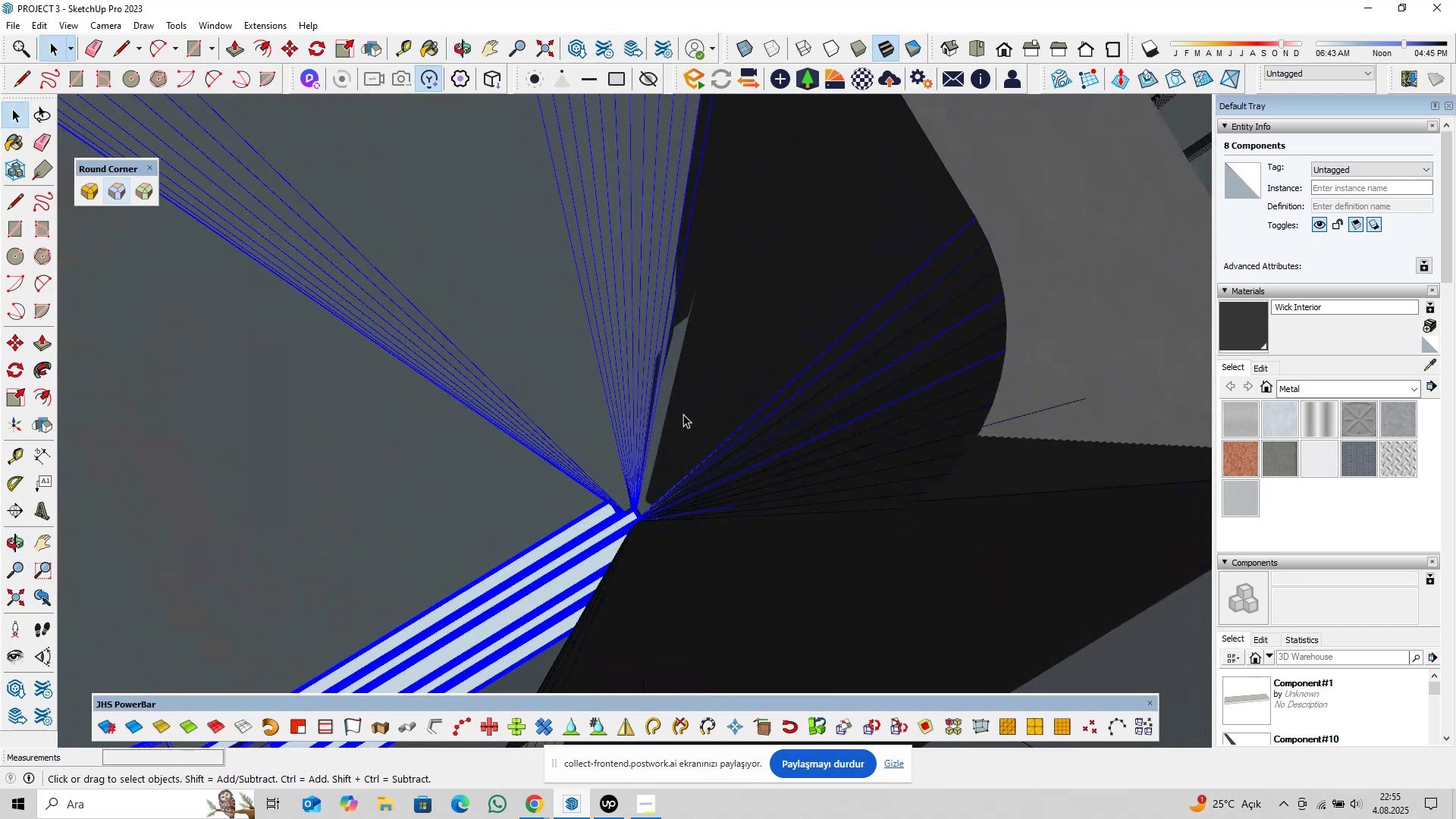 
hold_key(key=ShiftLeft, duration=1.17)
 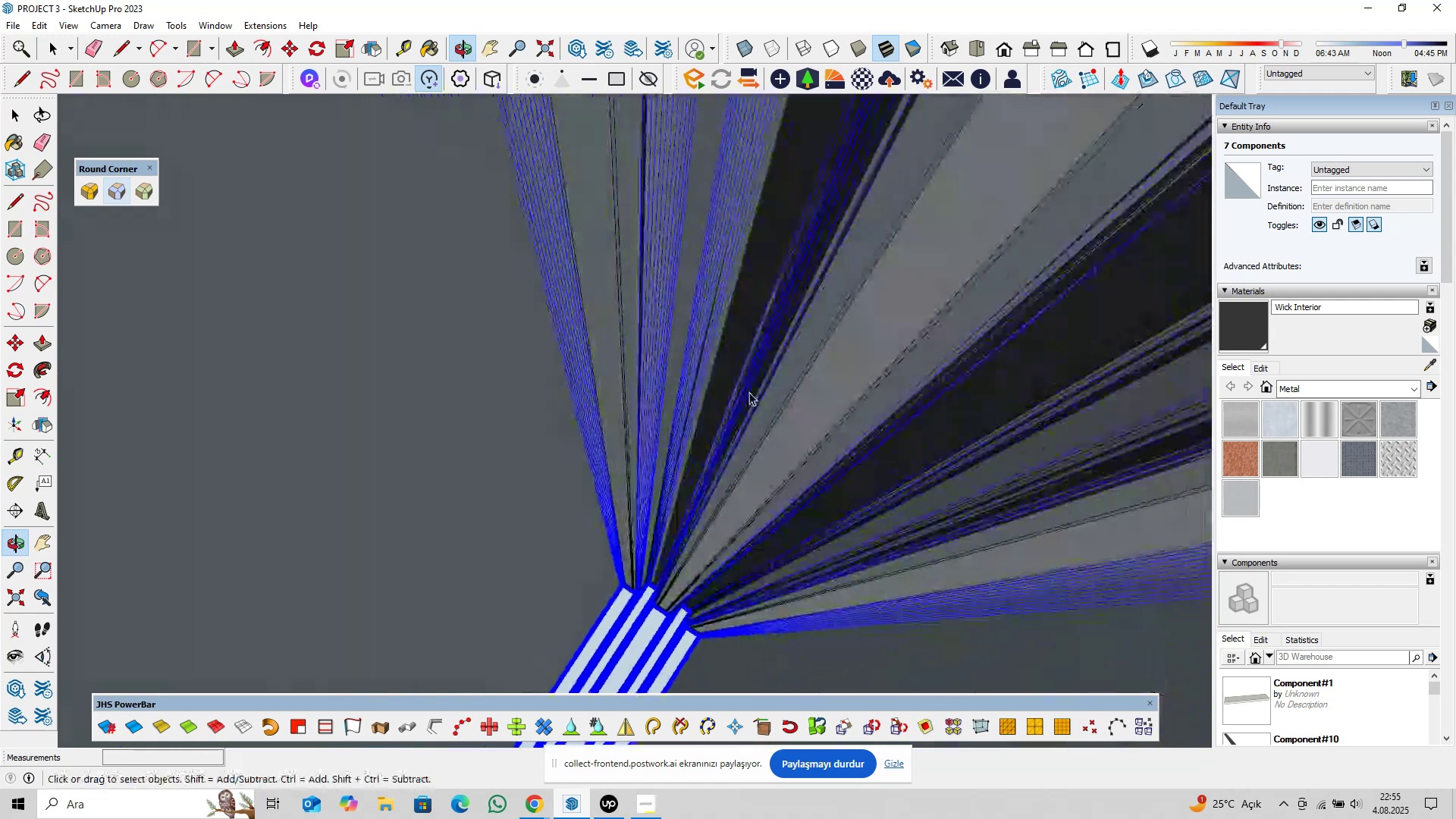 
hold_key(key=ShiftLeft, duration=0.38)
 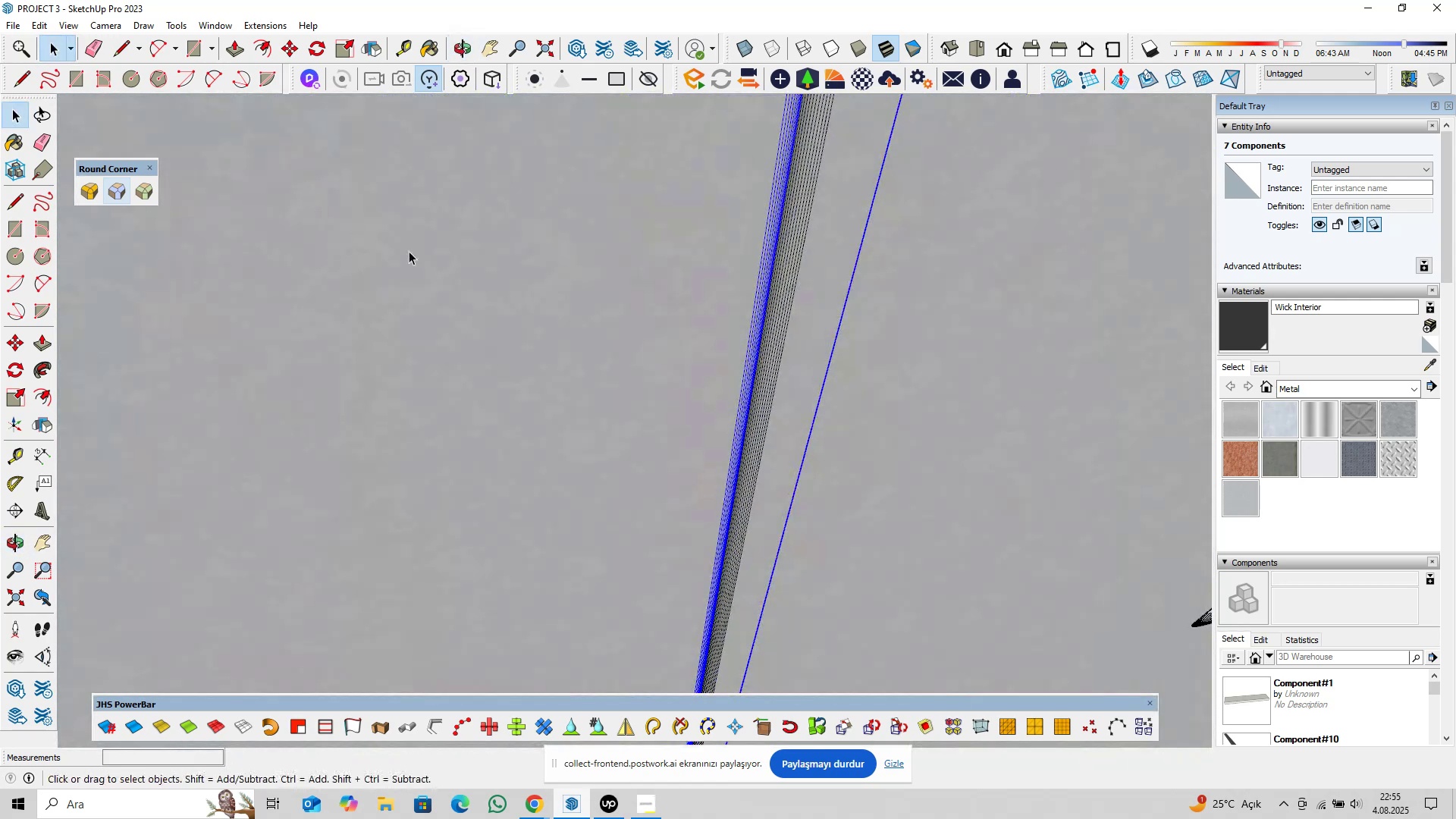 
scroll: coordinate [659, 351], scroll_direction: down, amount: 37.0
 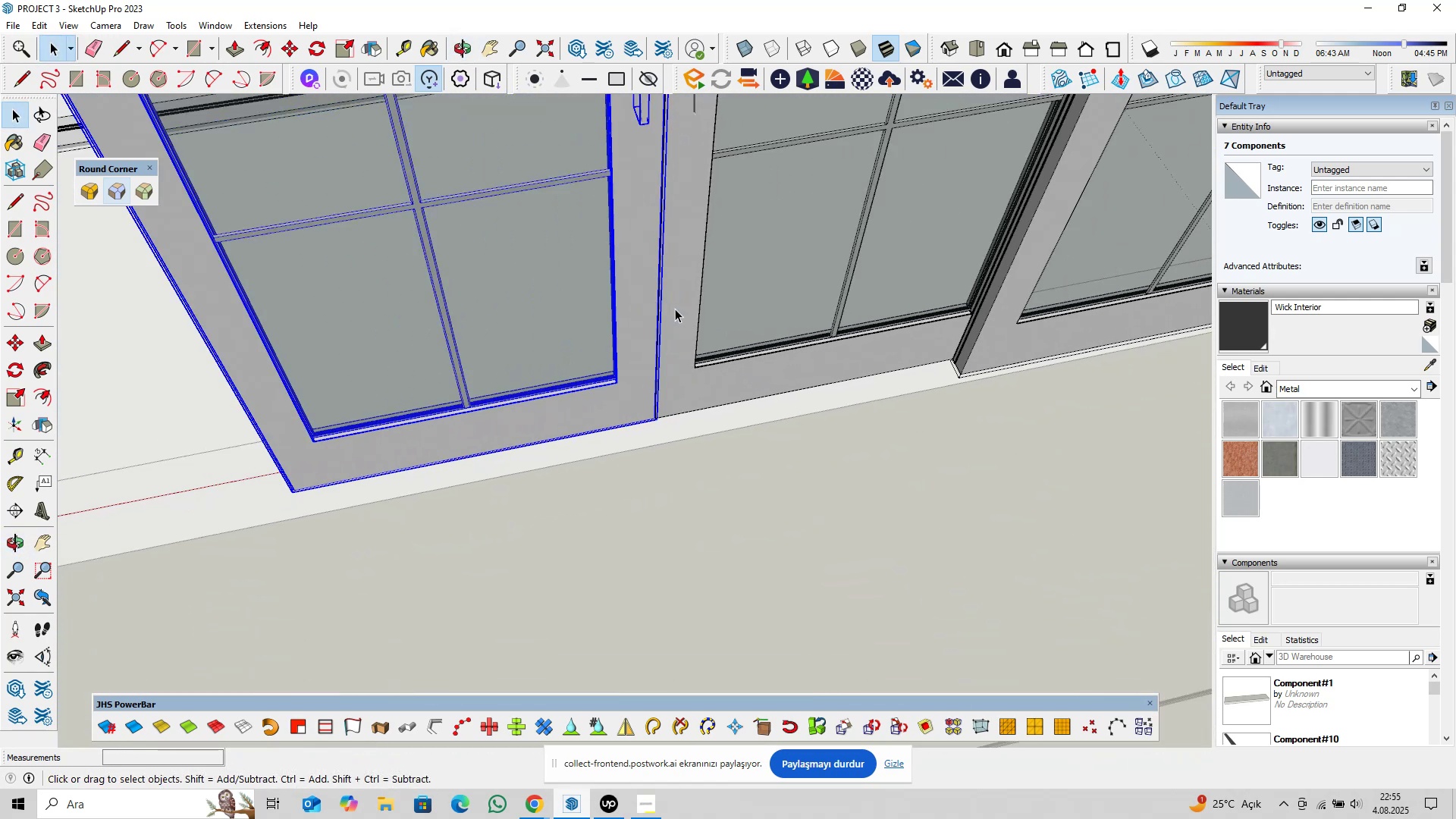 
key(Shift+ShiftLeft)
 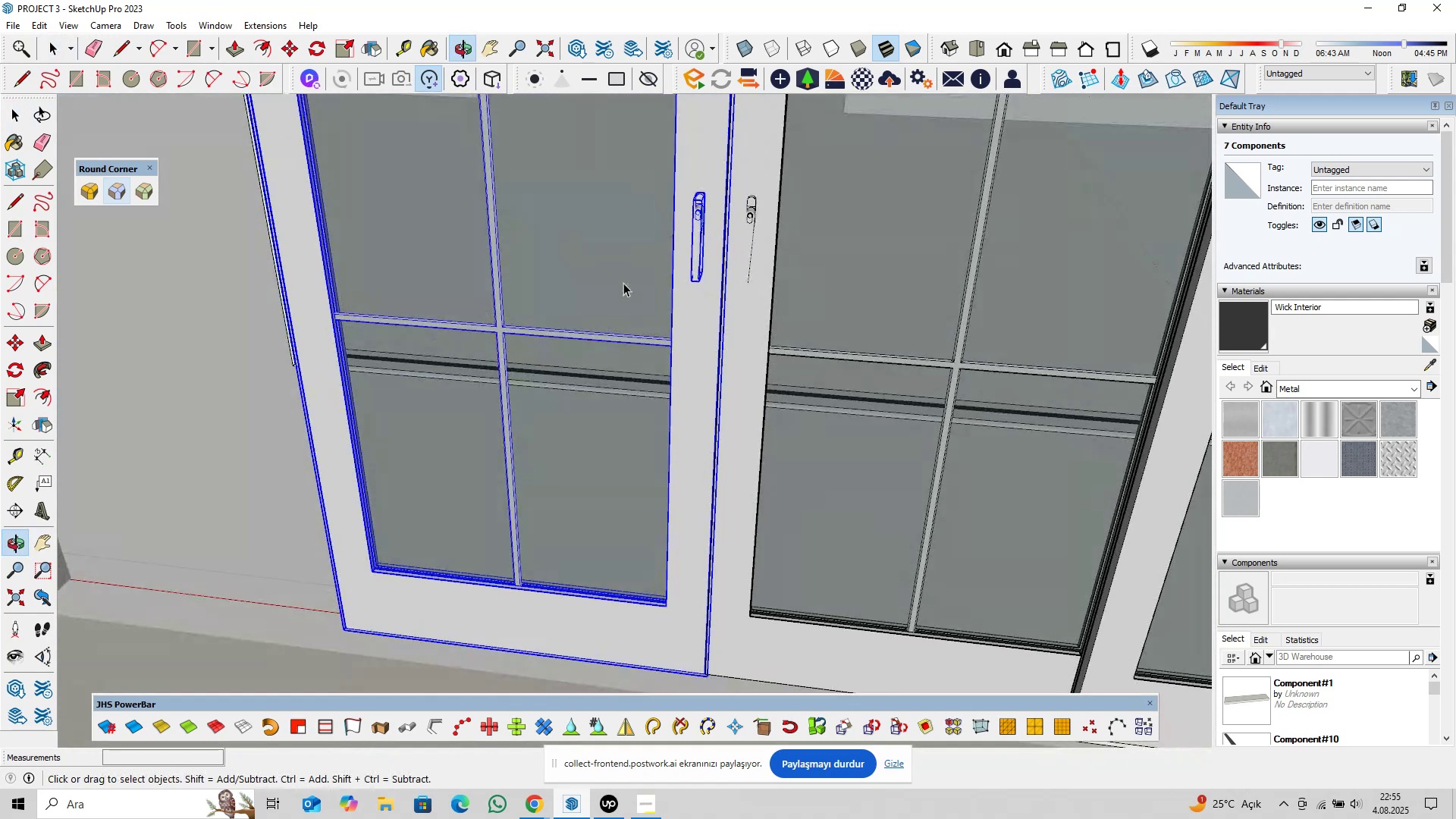 
scroll: coordinate [642, 332], scroll_direction: down, amount: 12.0
 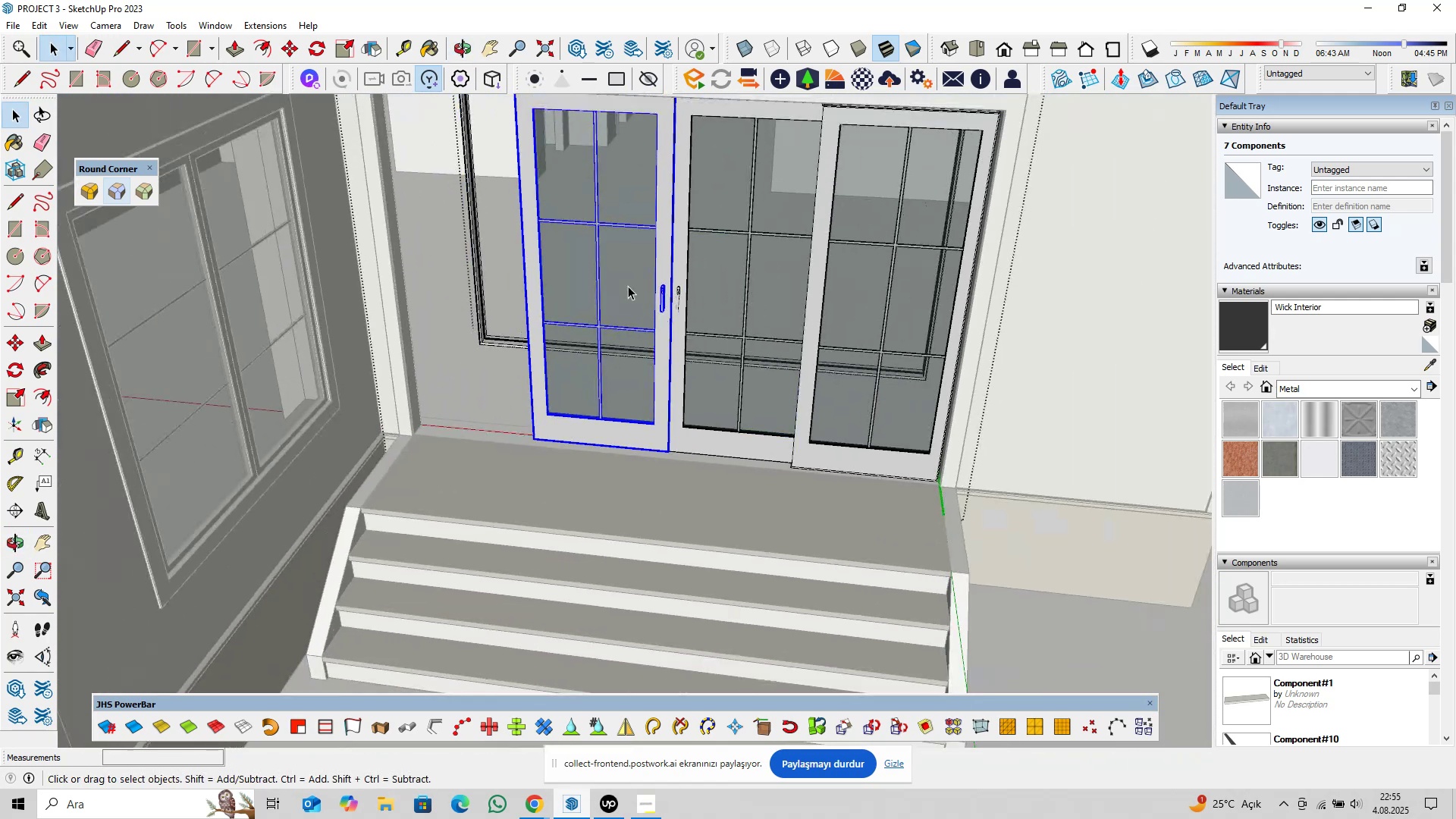 
key(Shift+ShiftLeft)
 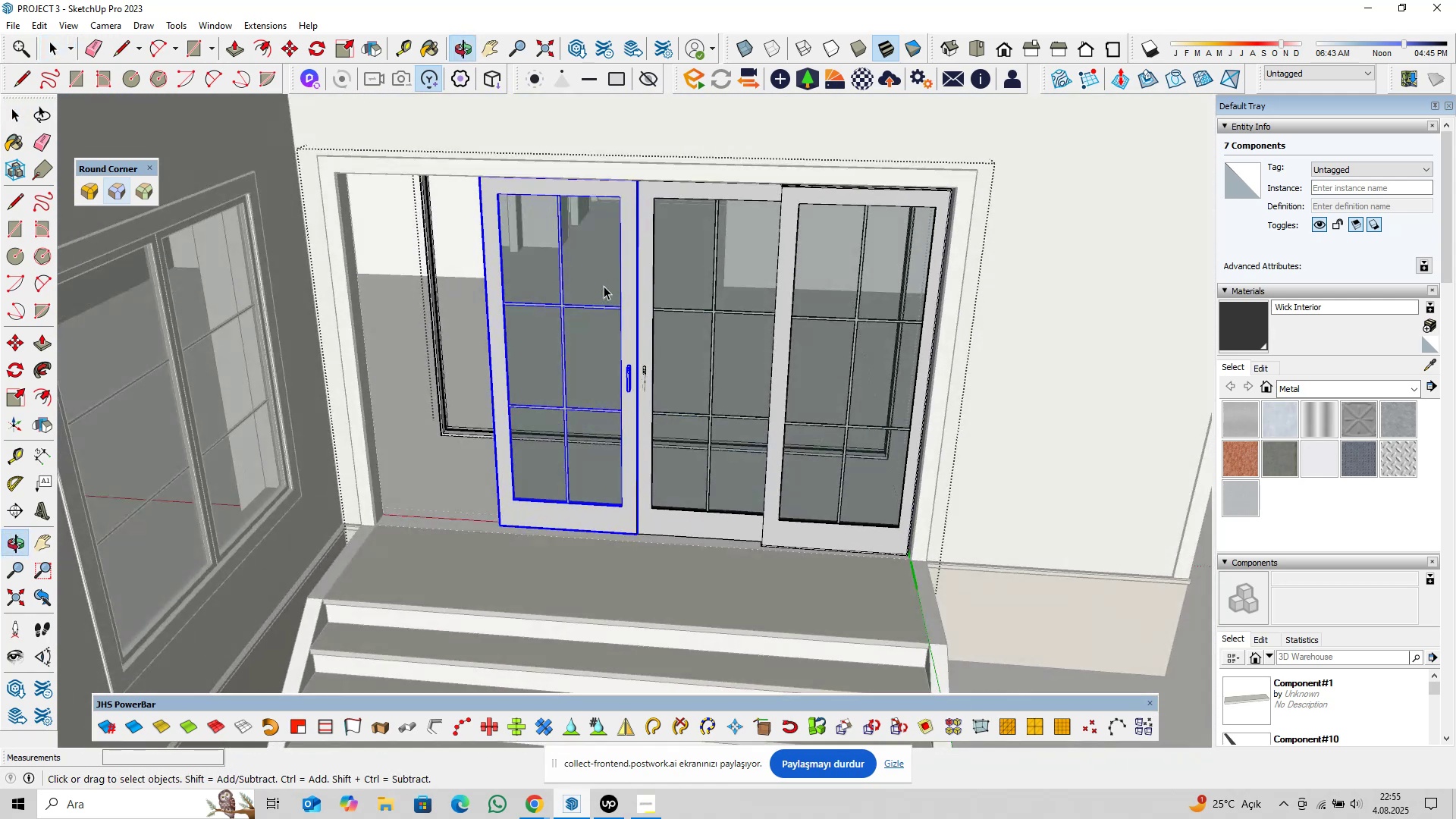 
right_click([596, 284])
 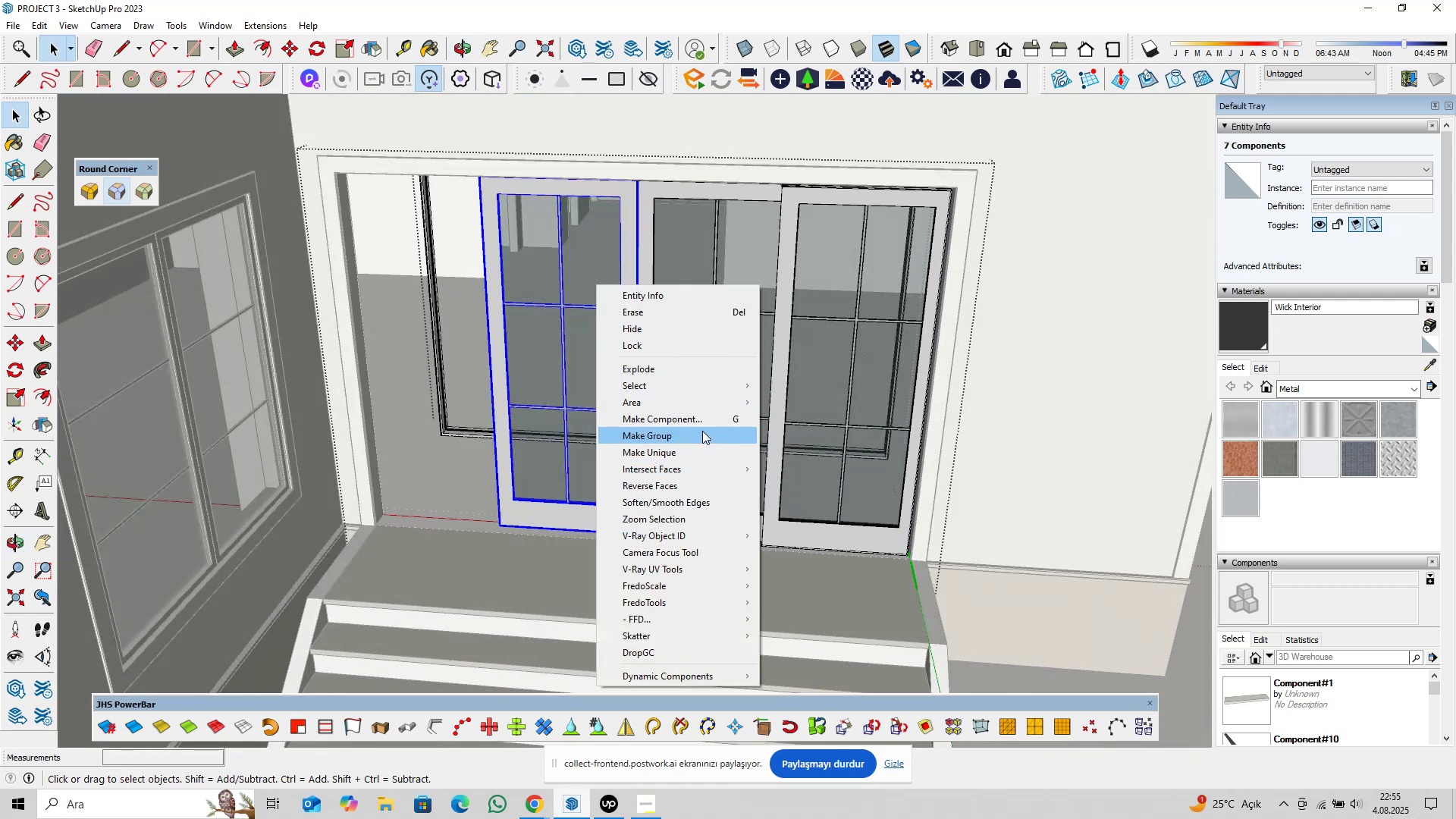 
left_click([702, 422])
 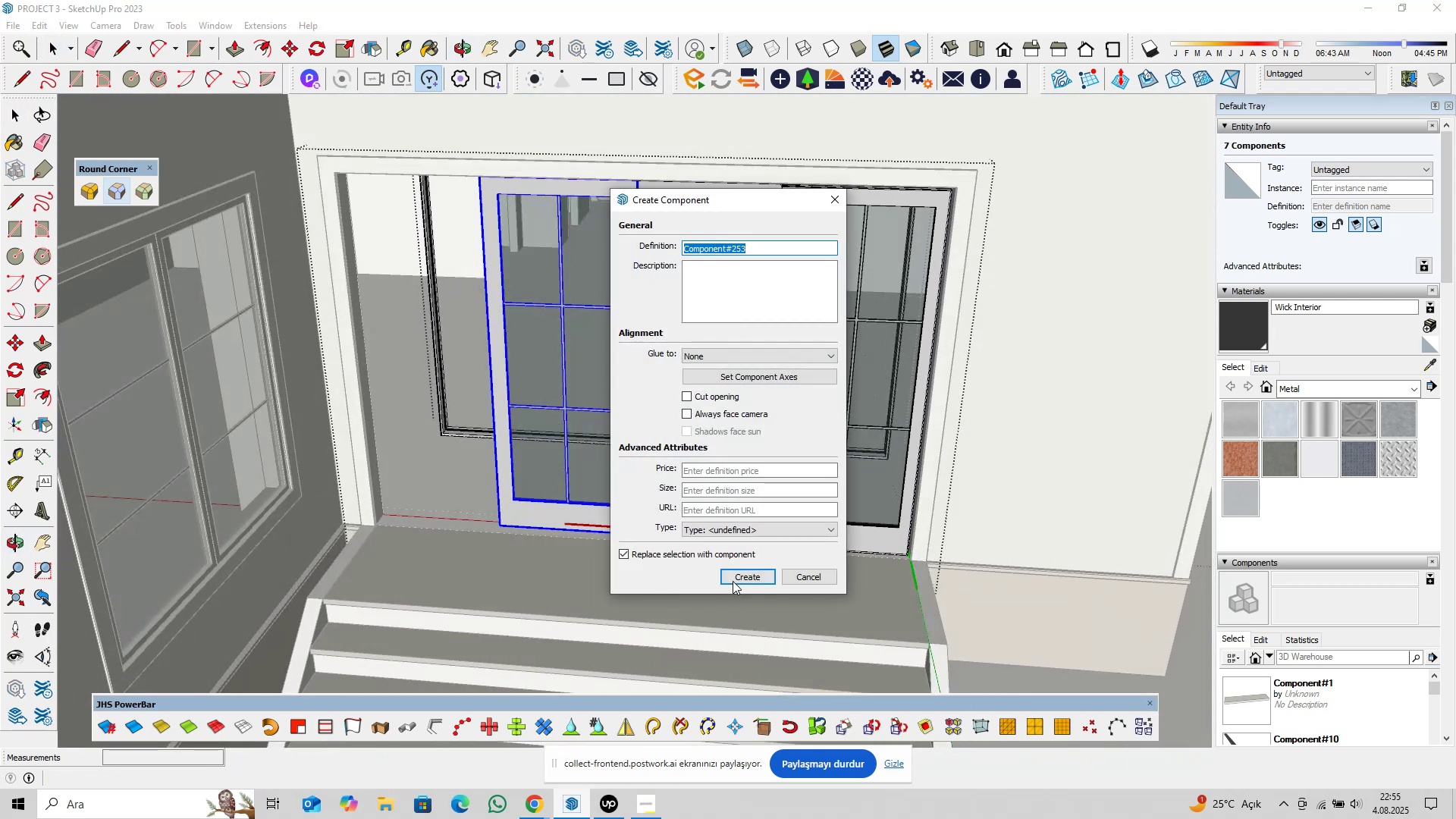 
left_click([738, 576])
 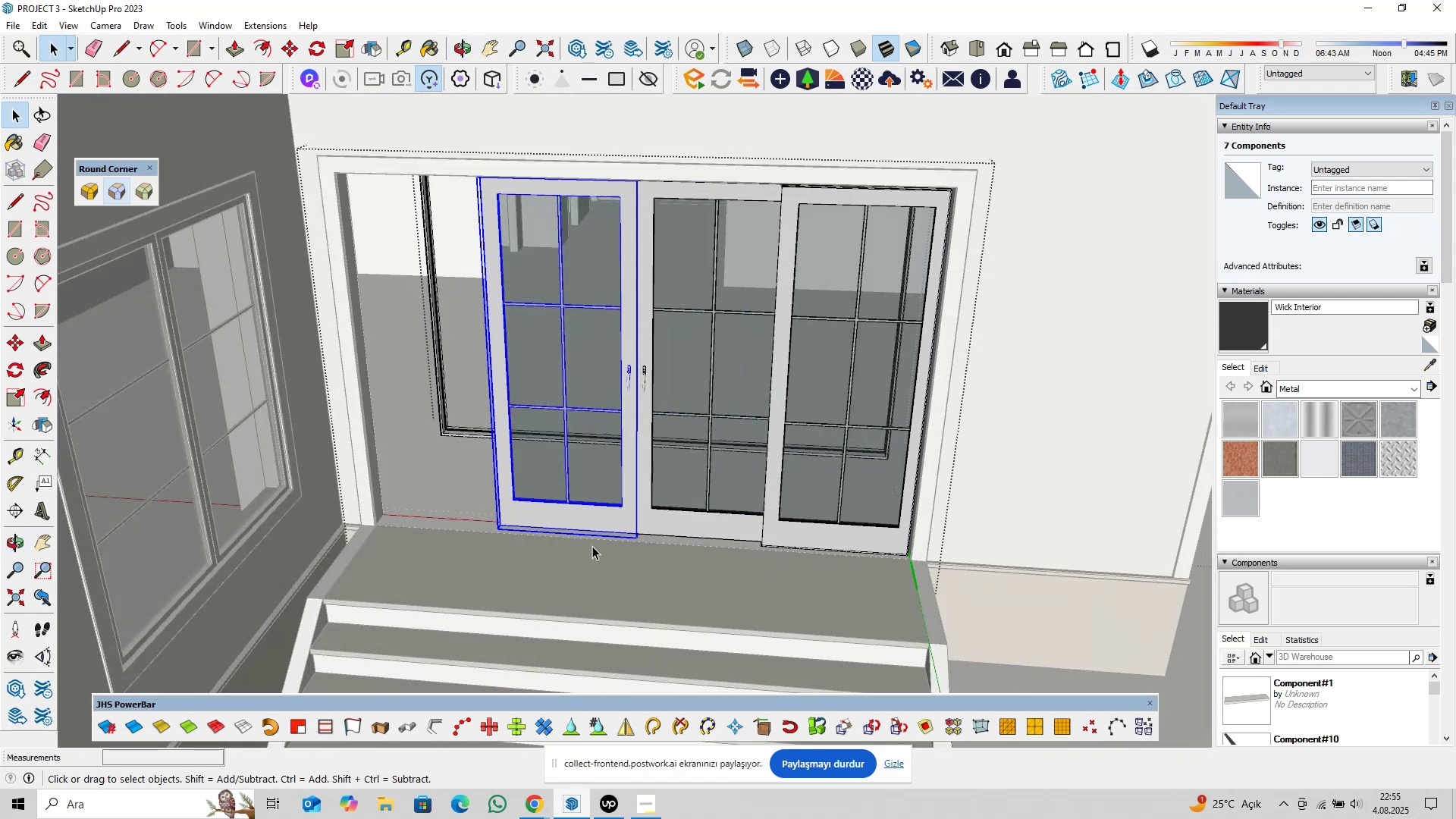 
scroll: coordinate [558, 553], scroll_direction: up, amount: 9.0
 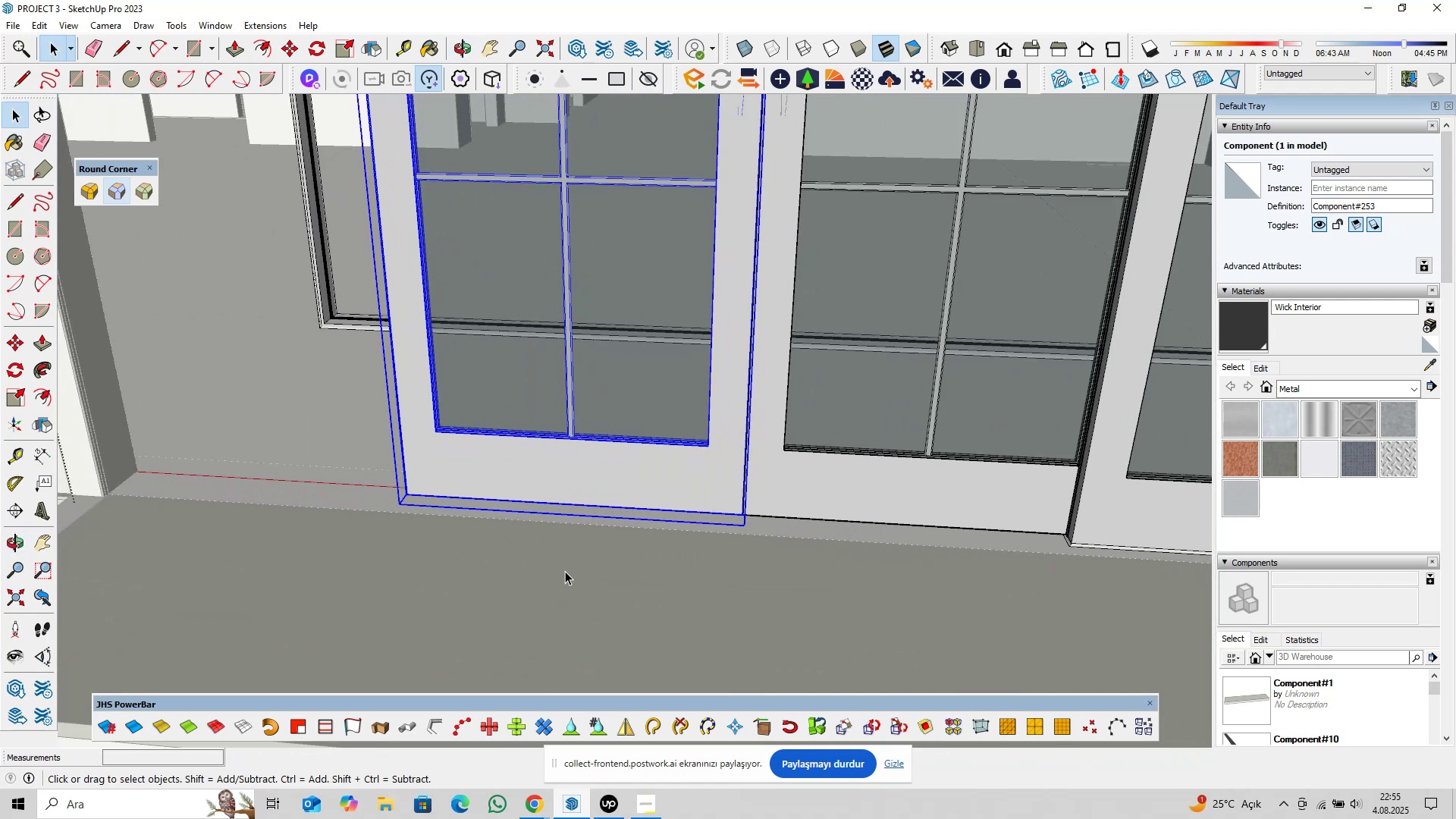 
key(Slash)
 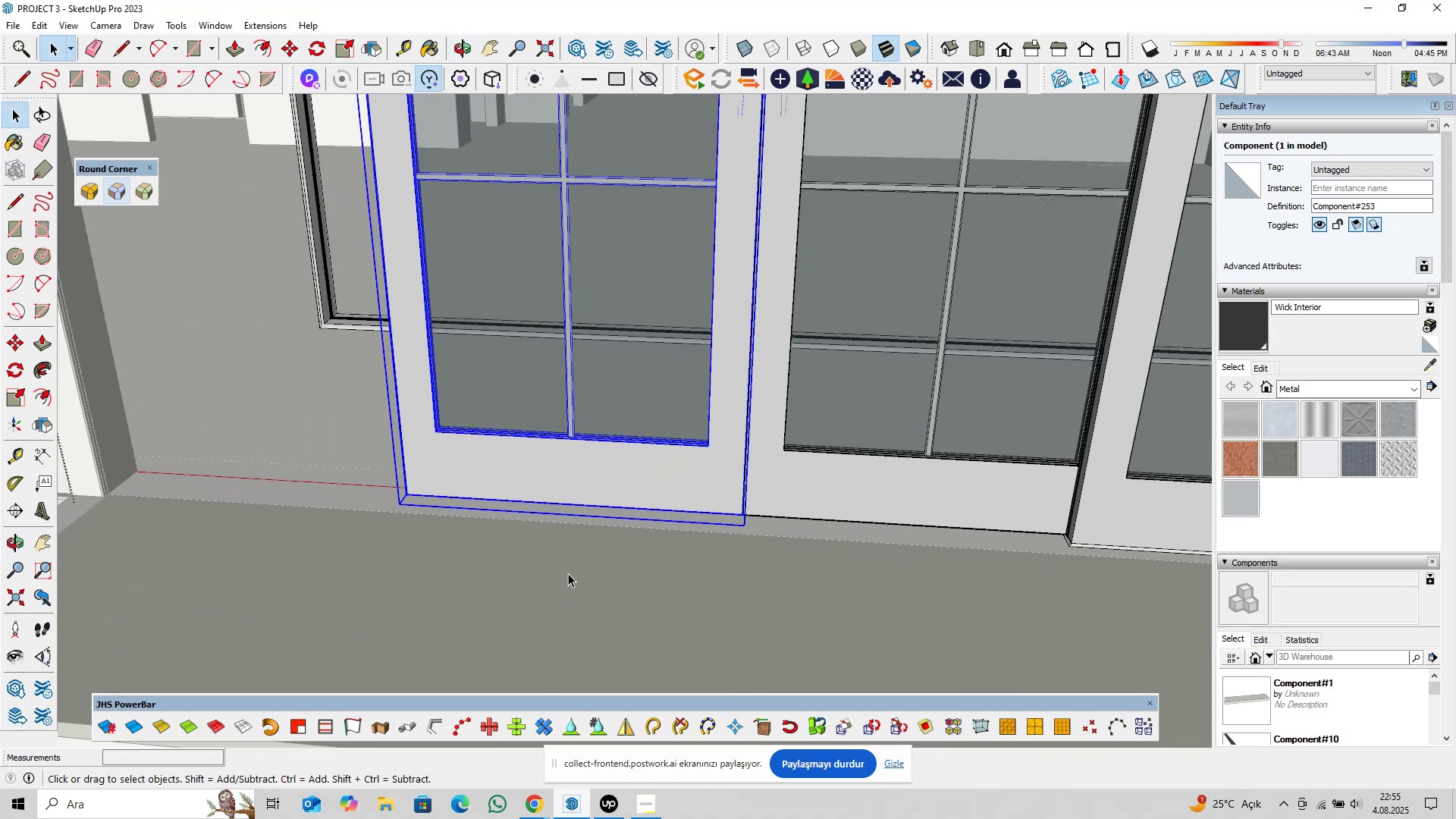 
key(M)
 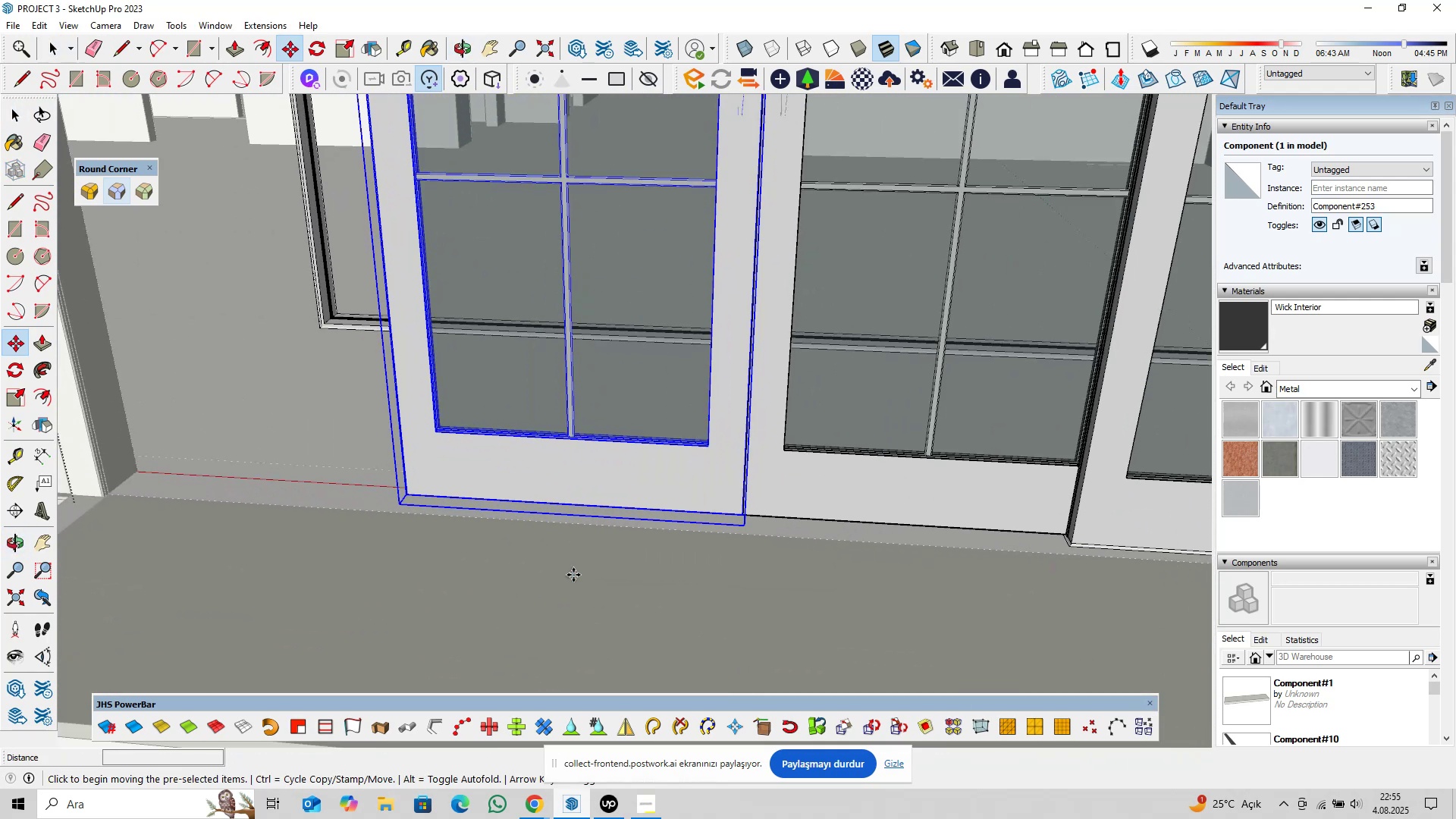 
left_click([573, 575])
 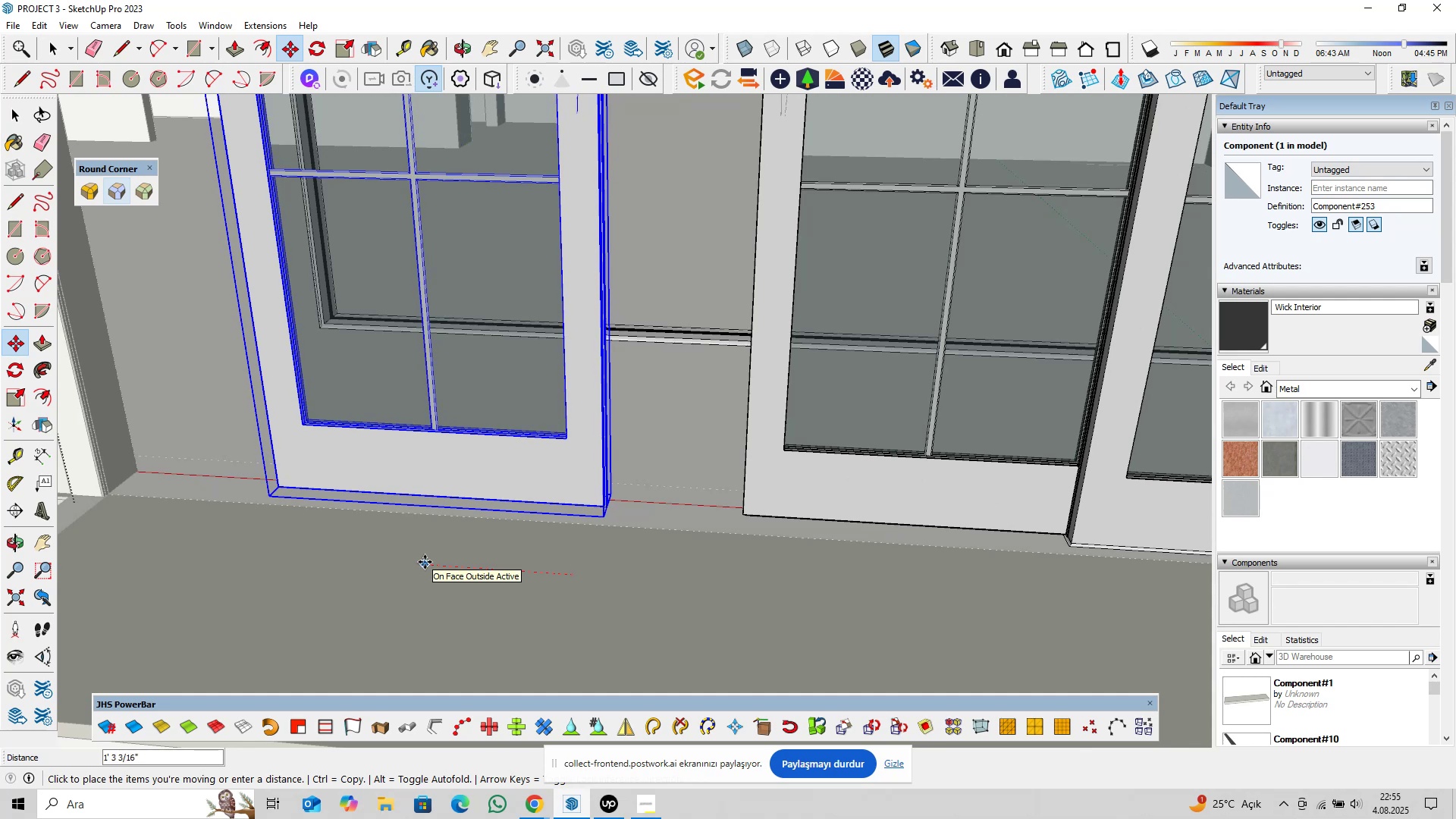 
type(1@)
 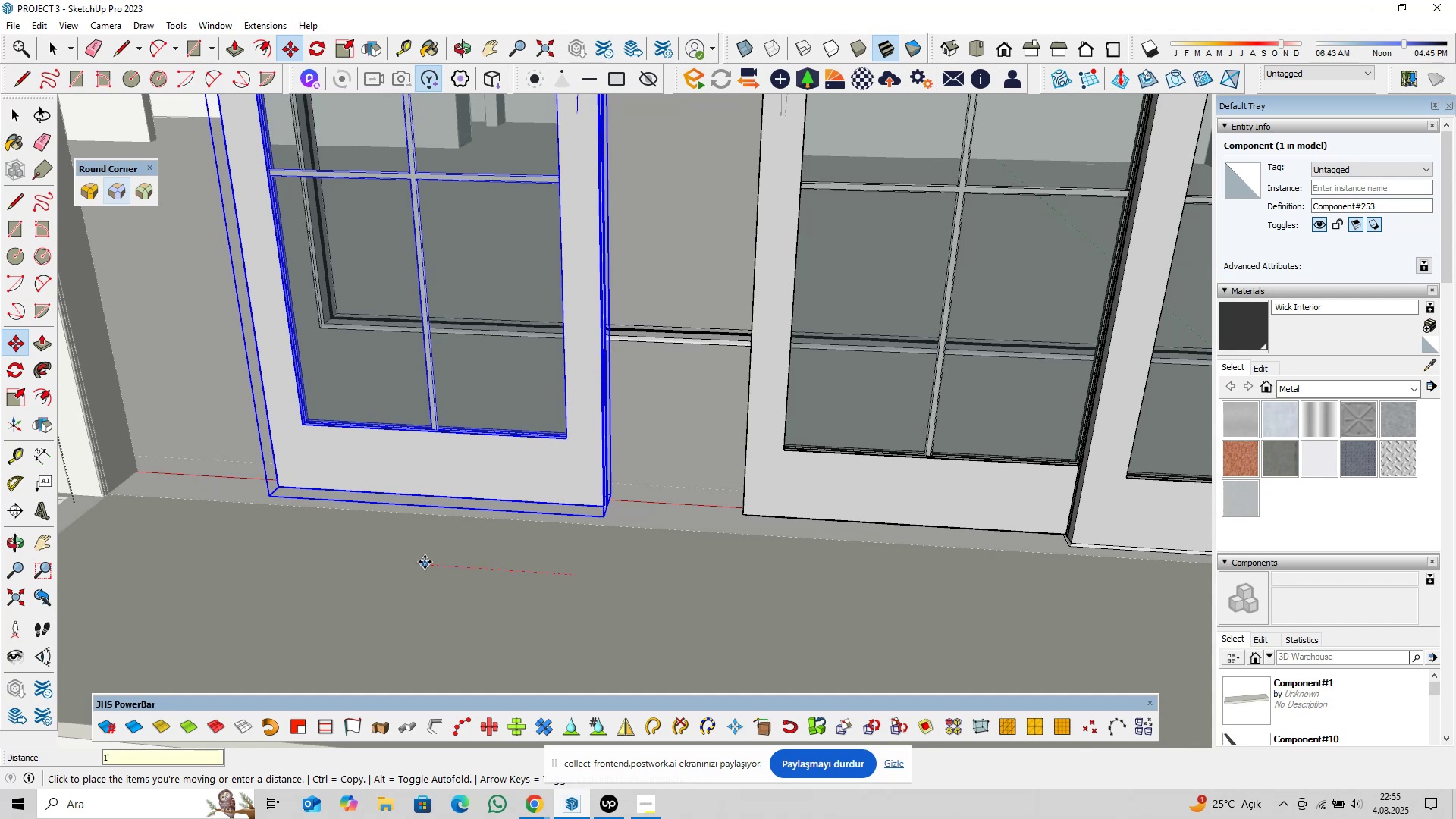 
 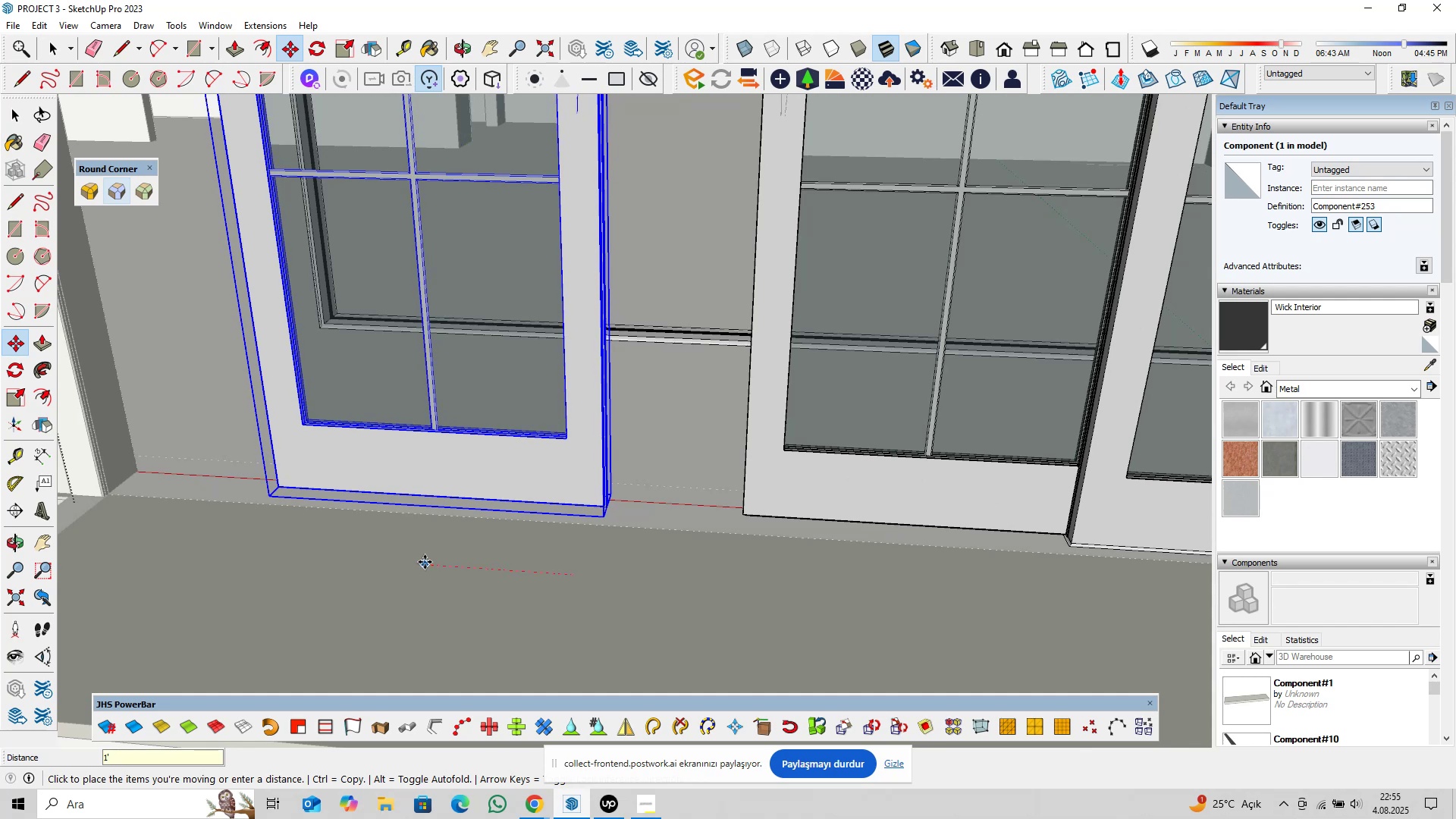 
key(Enter)
 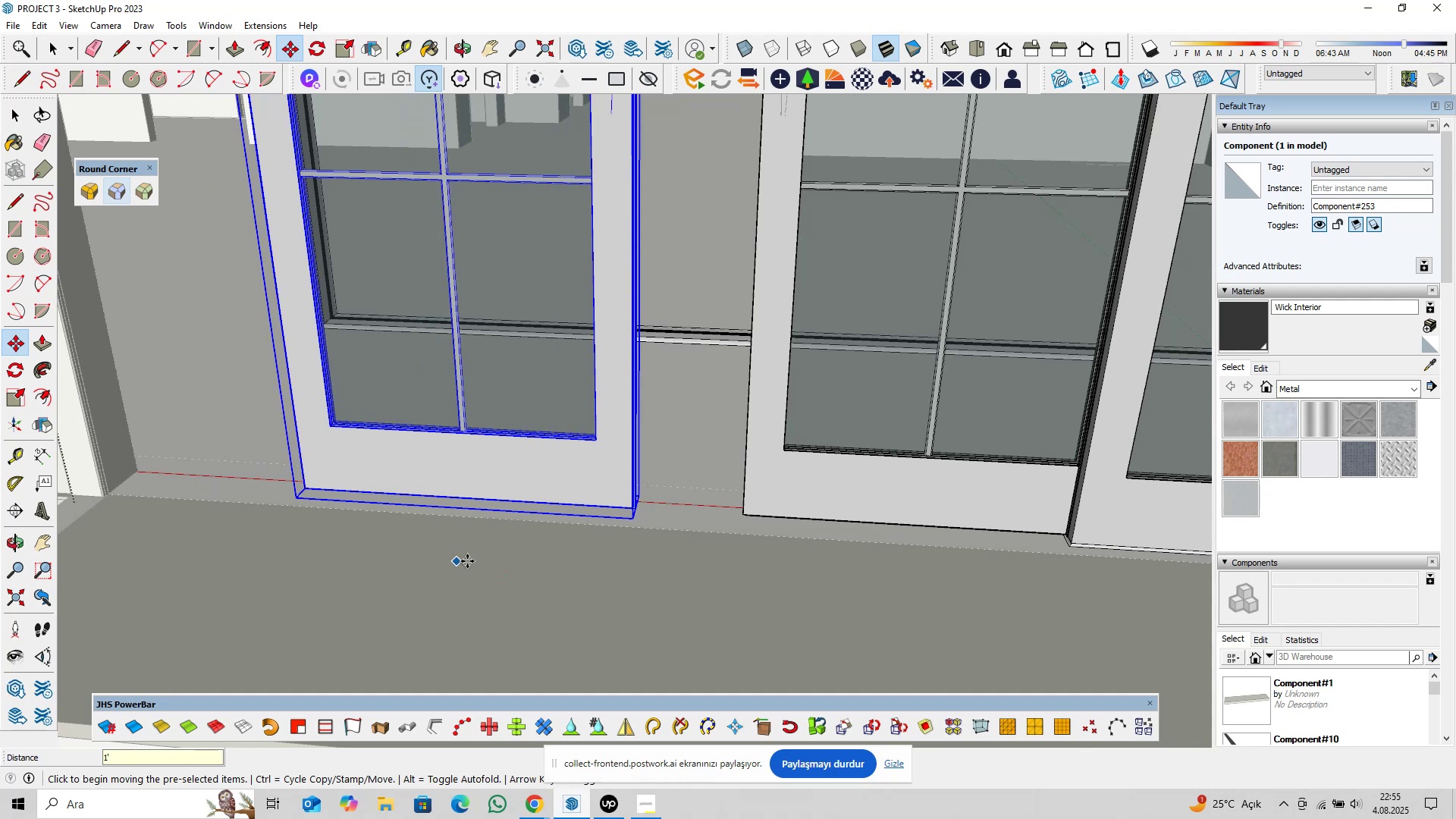 
key(Space)
 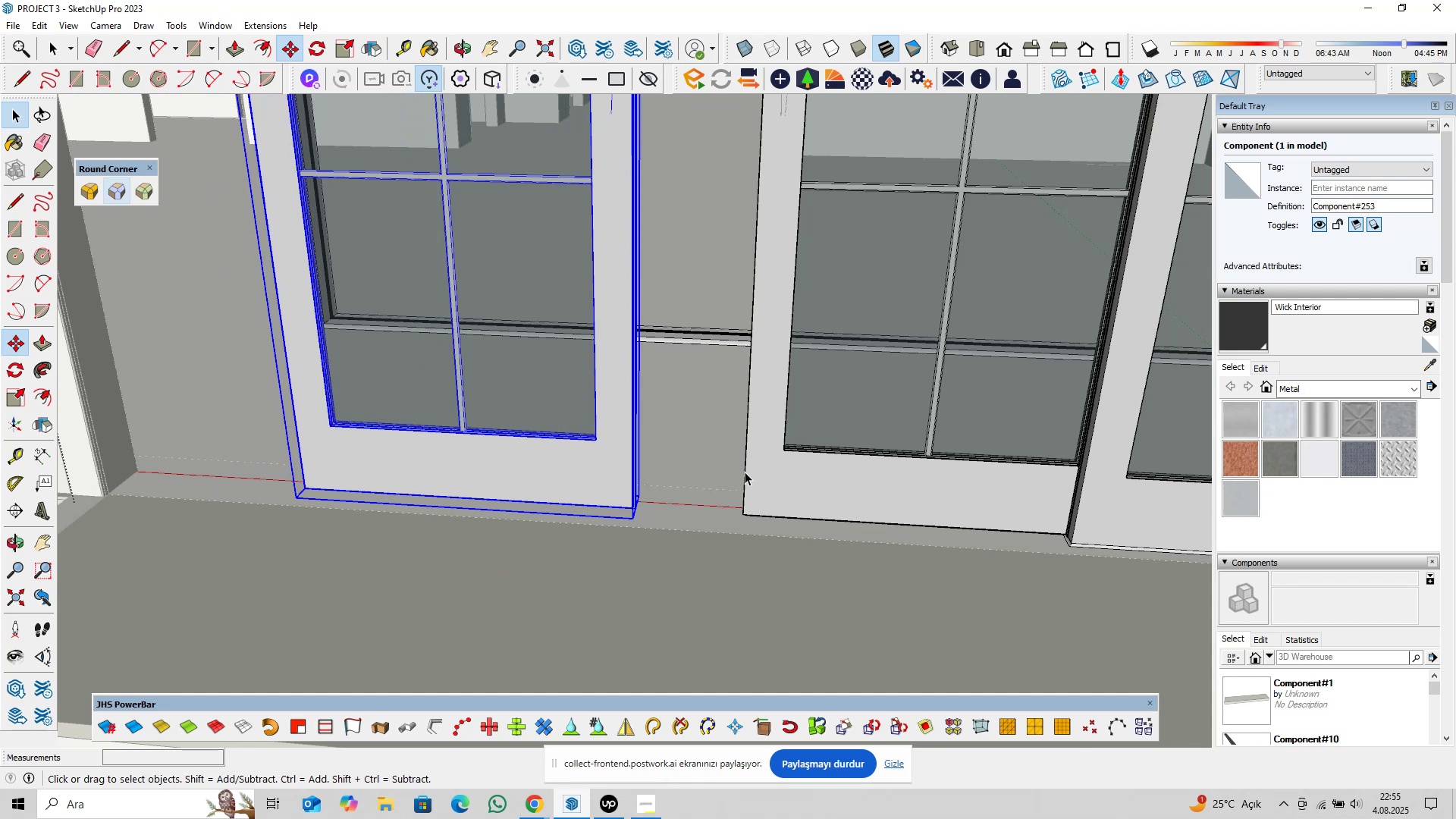 
scroll: coordinate [708, 493], scroll_direction: up, amount: 17.0
 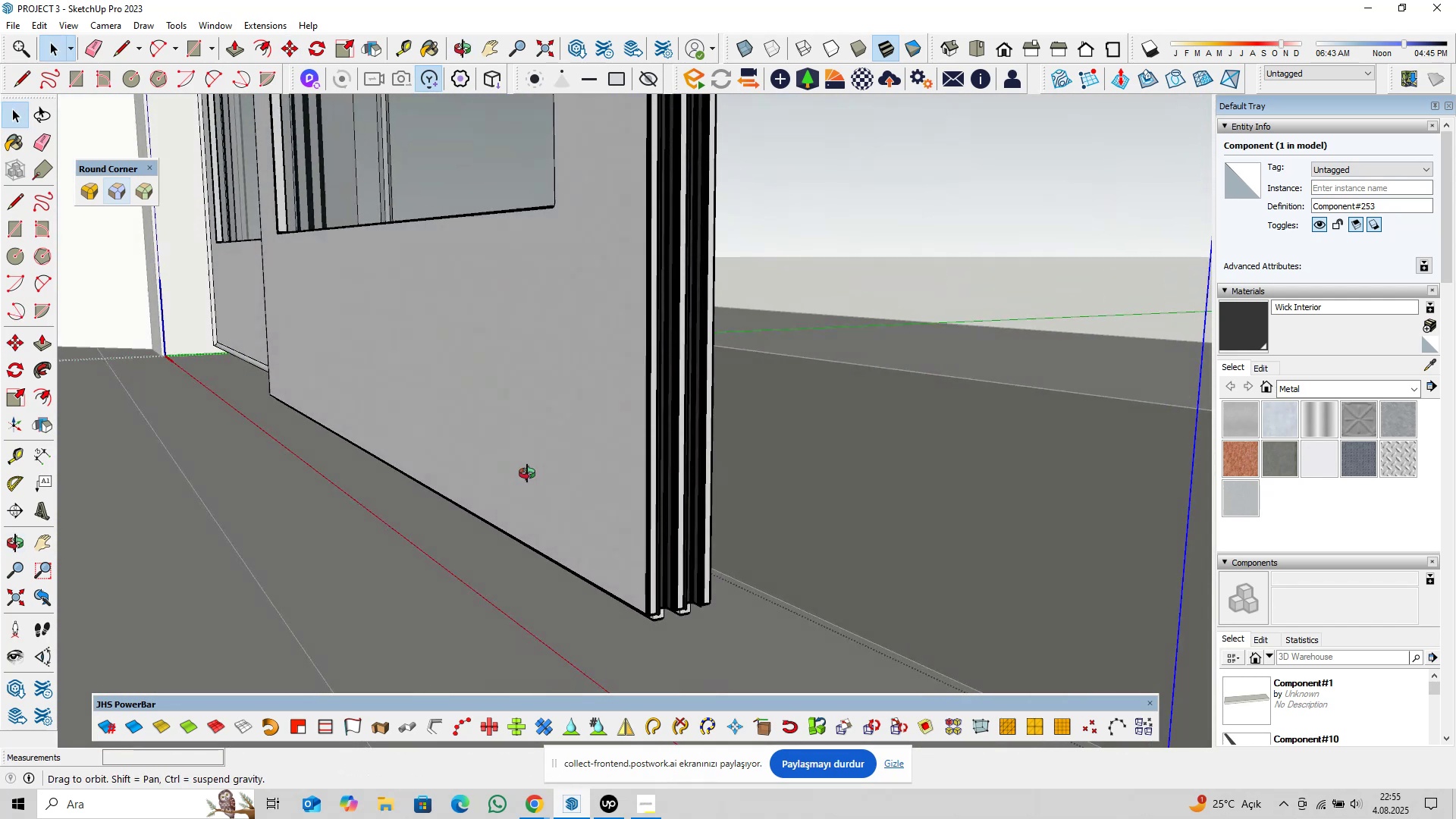 
scroll: coordinate [670, 463], scroll_direction: down, amount: 17.0
 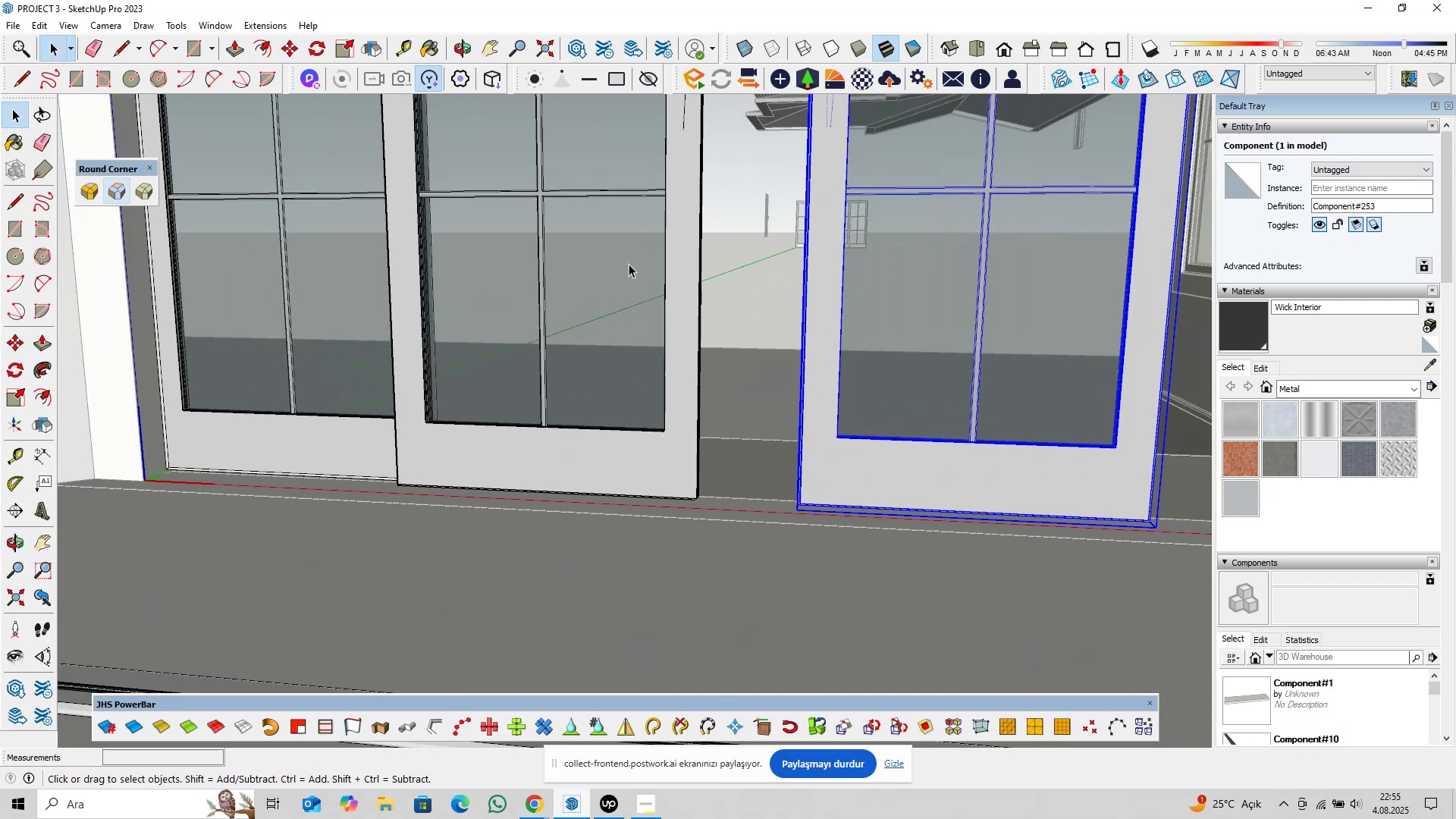 
hold_key(key=ShiftLeft, duration=0.36)
 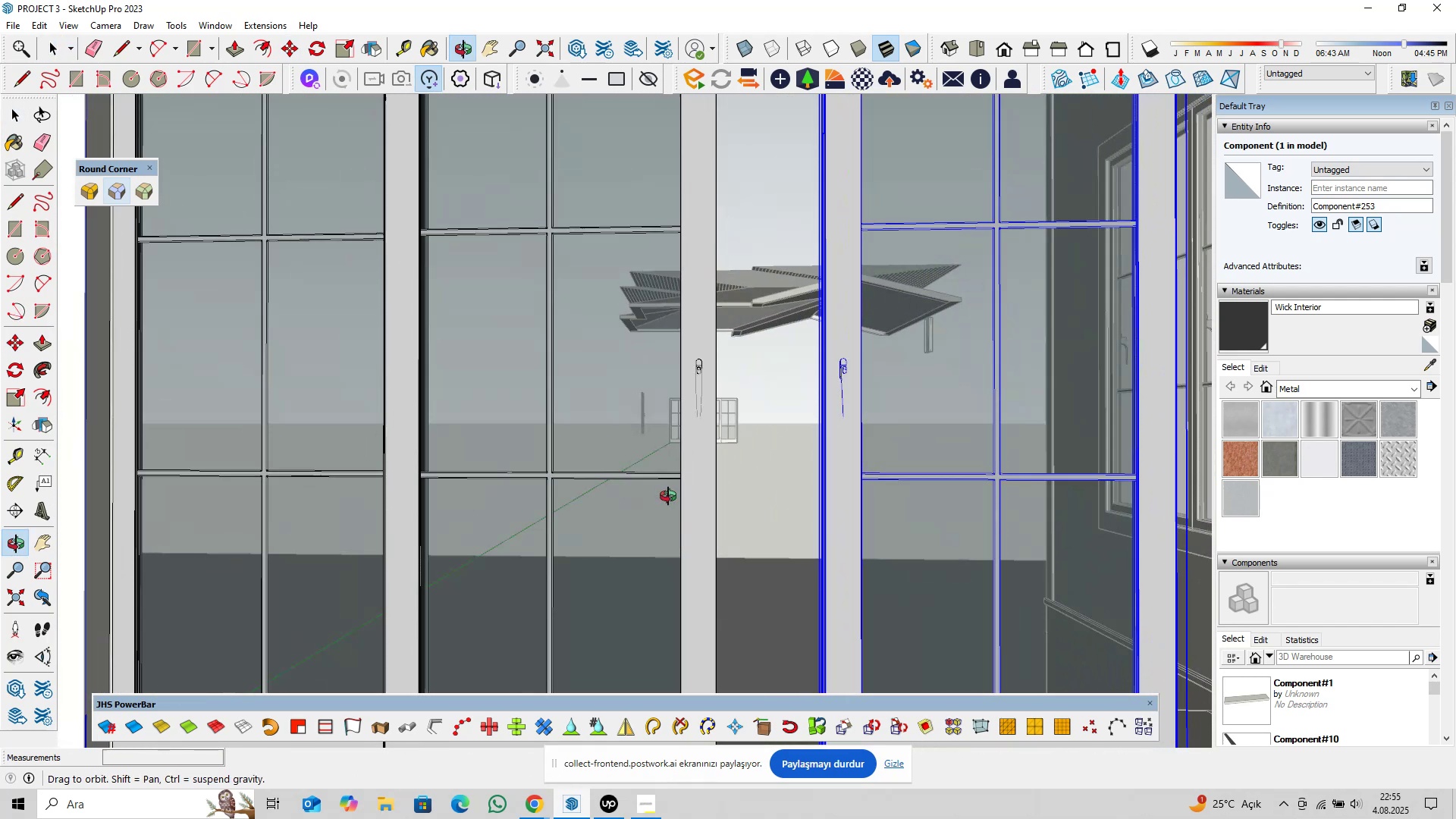 
hold_key(key=ShiftLeft, duration=0.51)
 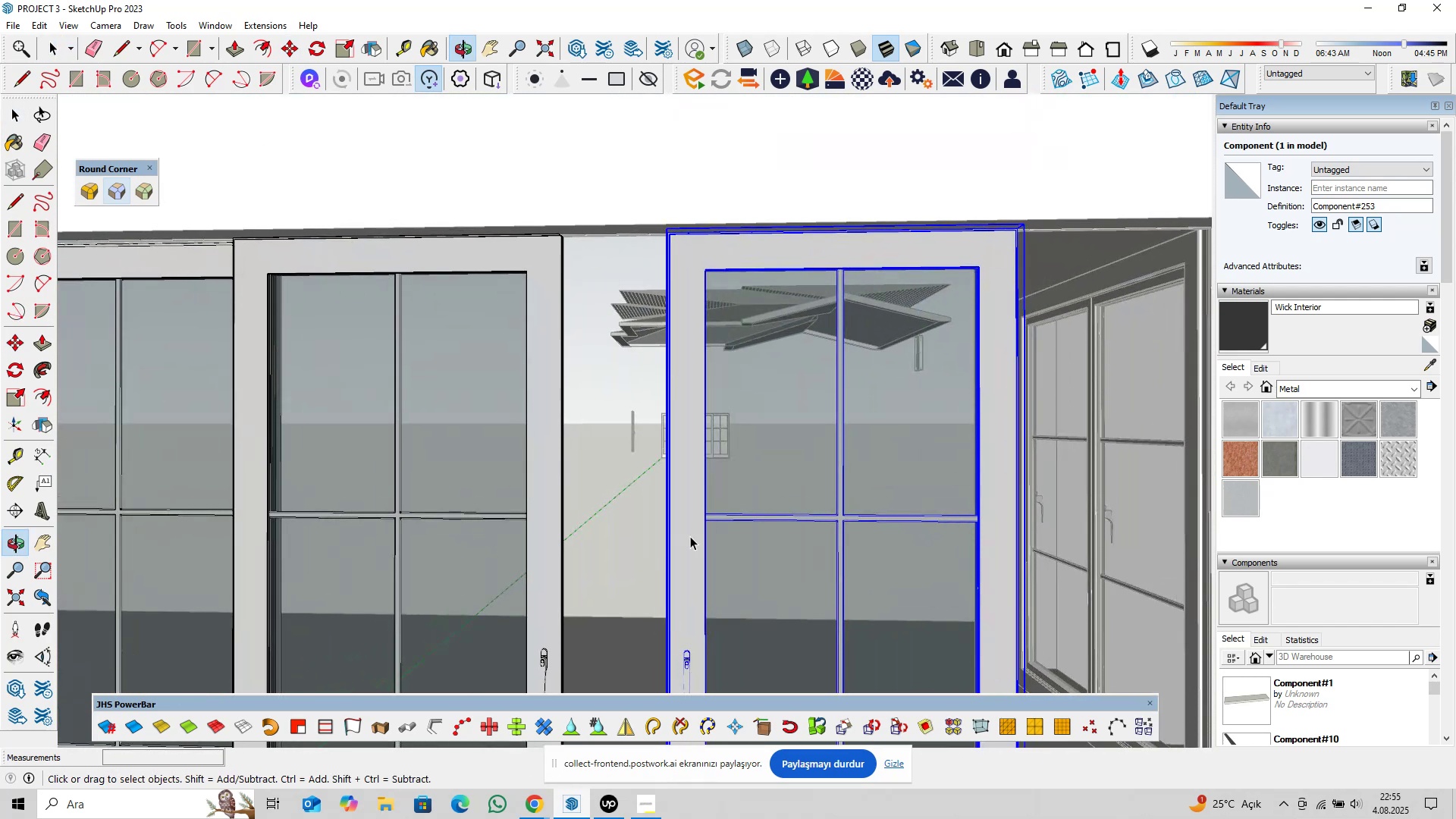 
hold_key(key=ShiftLeft, duration=0.38)
 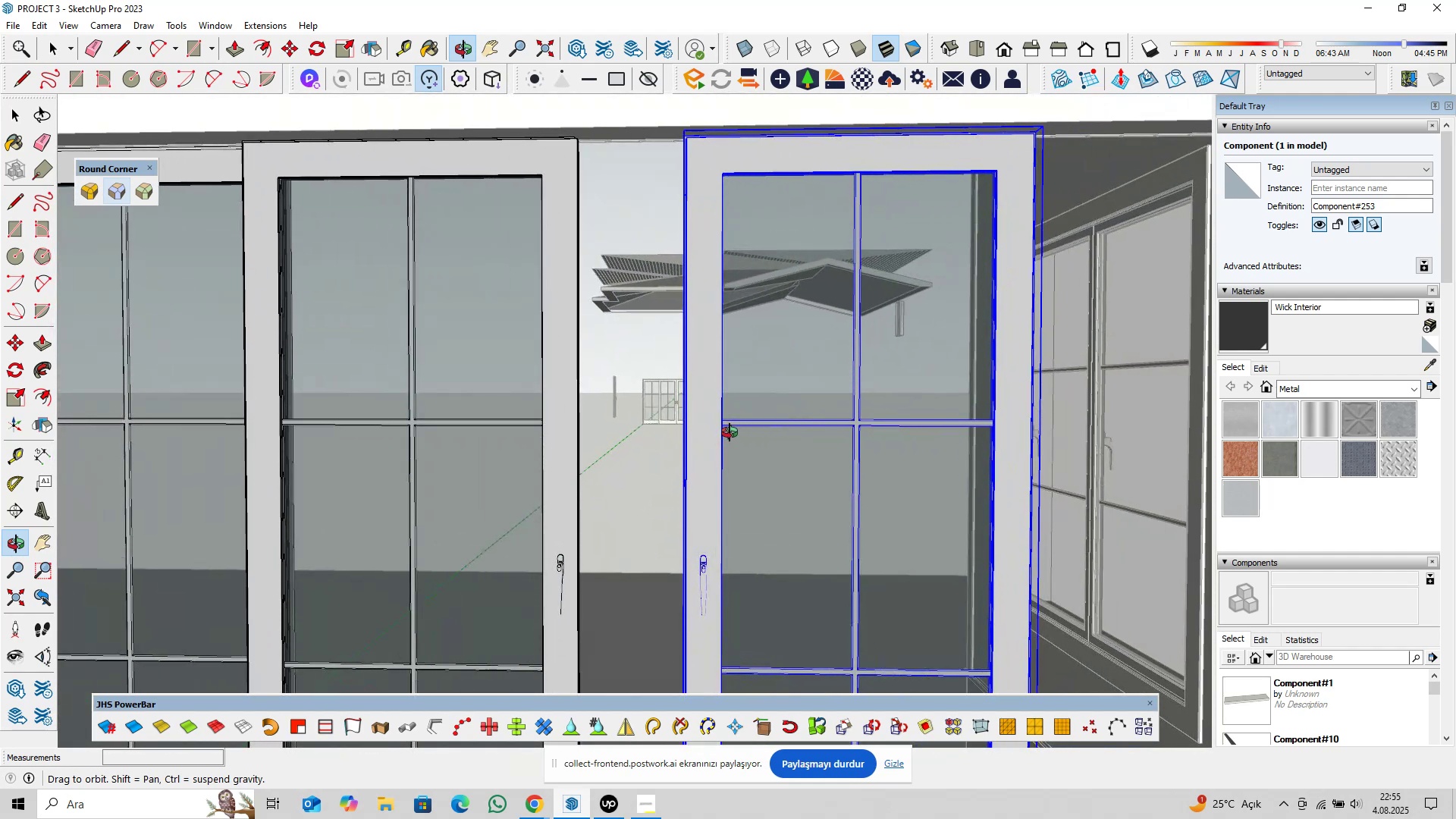 
scroll: coordinate [759, 424], scroll_direction: down, amount: 1.0
 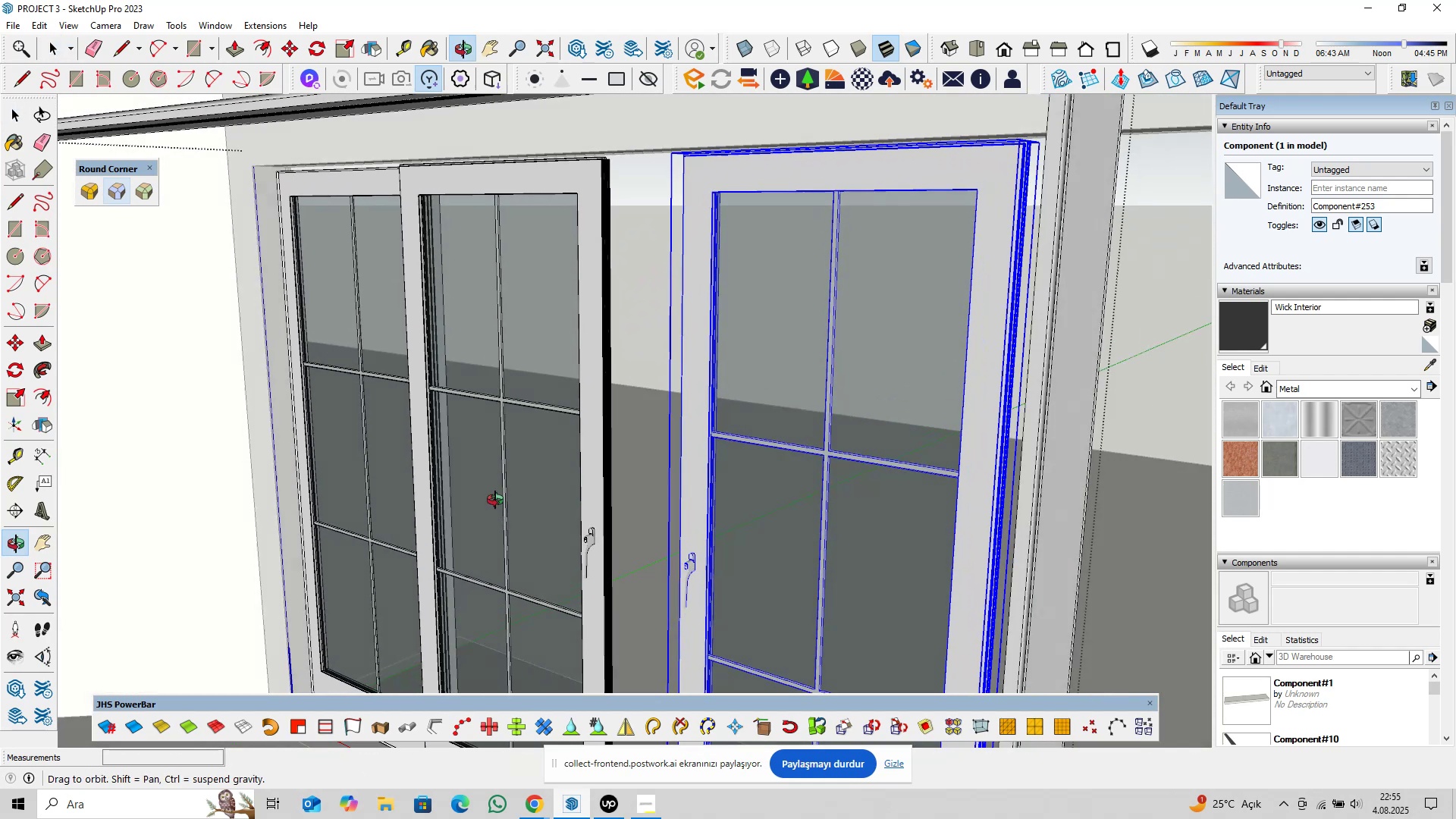 
scroll: coordinate [433, 483], scroll_direction: up, amount: 4.0
 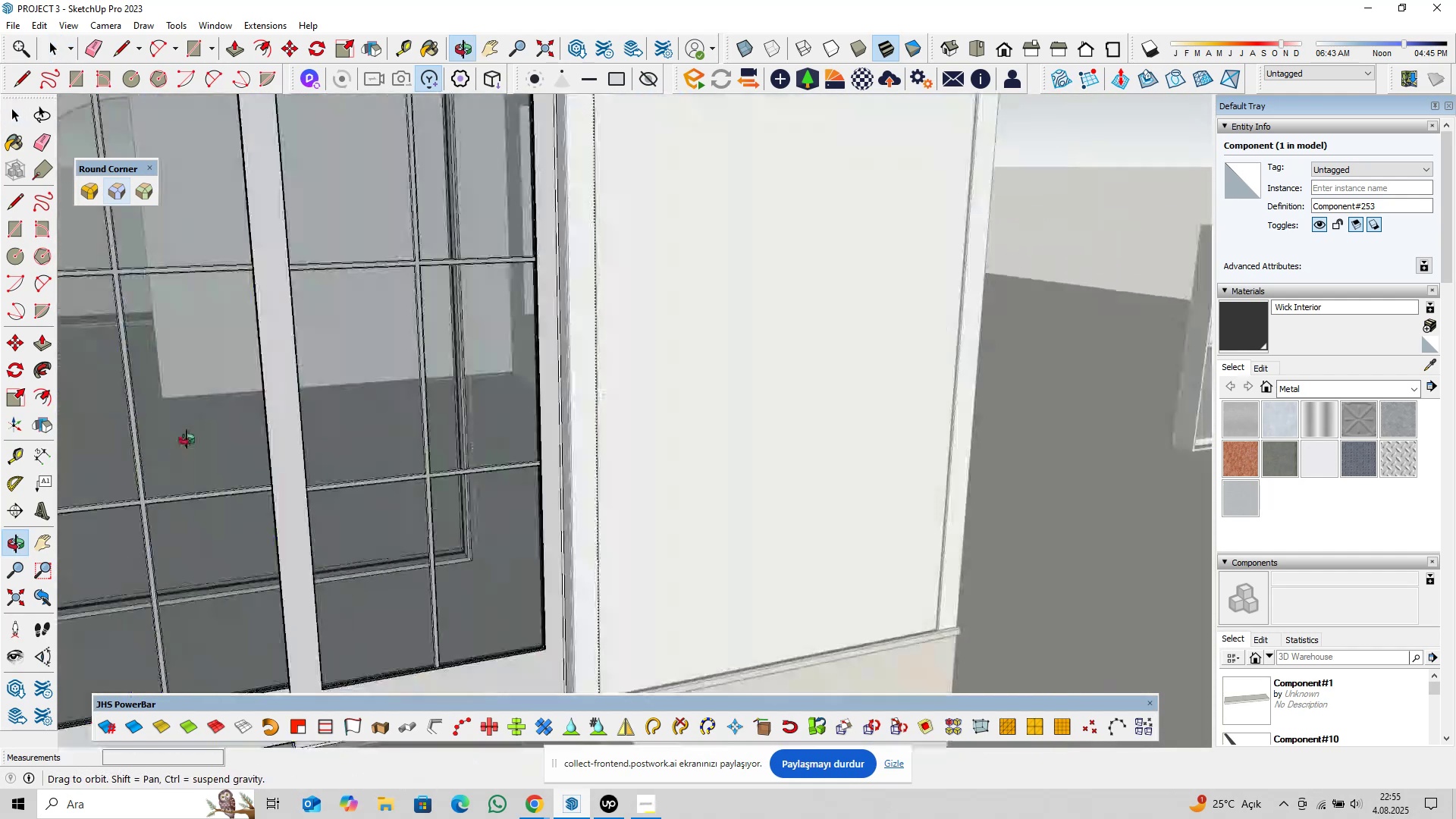 
scroll: coordinate [471, 443], scroll_direction: down, amount: 9.0
 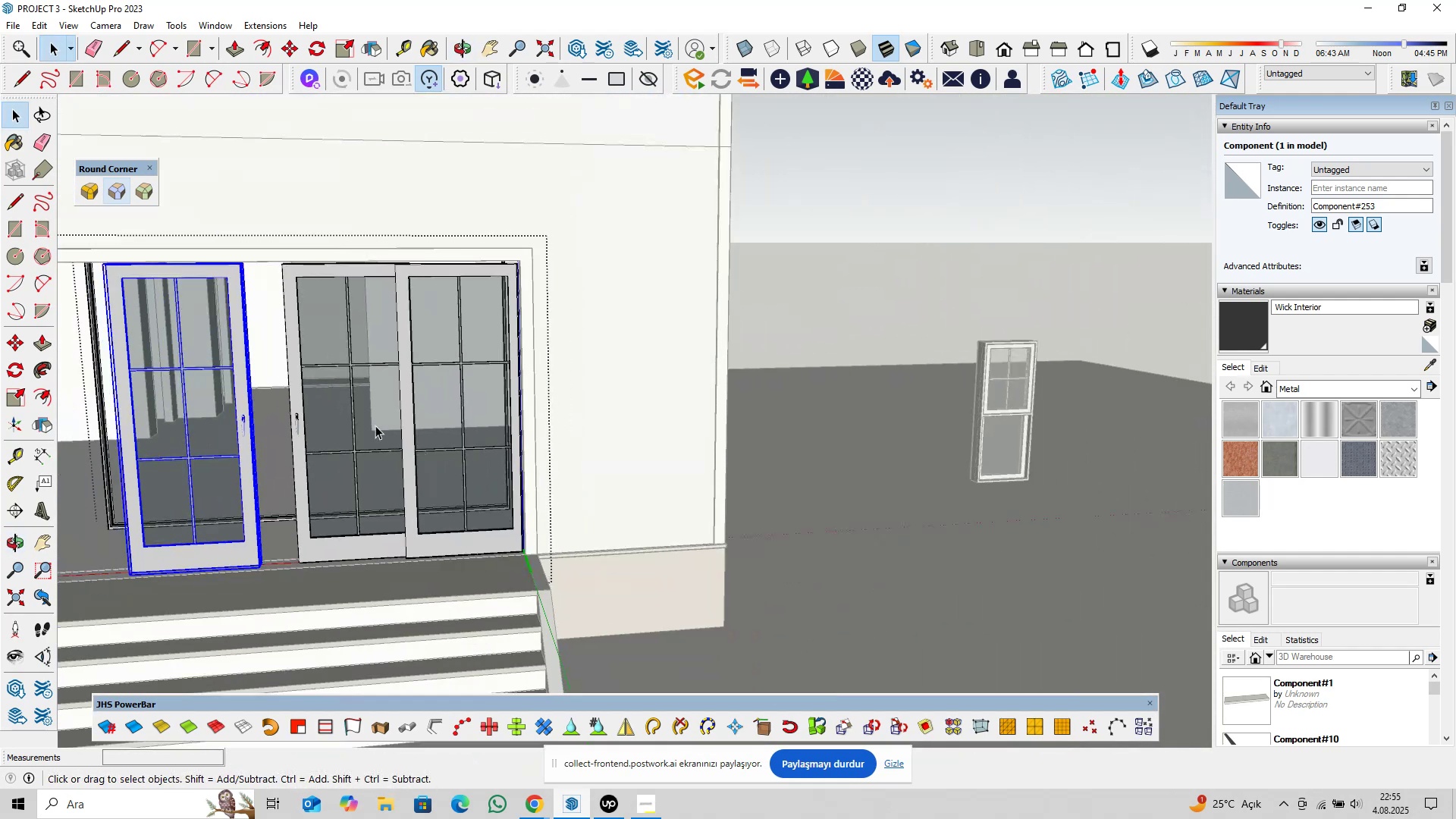 
hold_key(key=ShiftLeft, duration=0.31)
 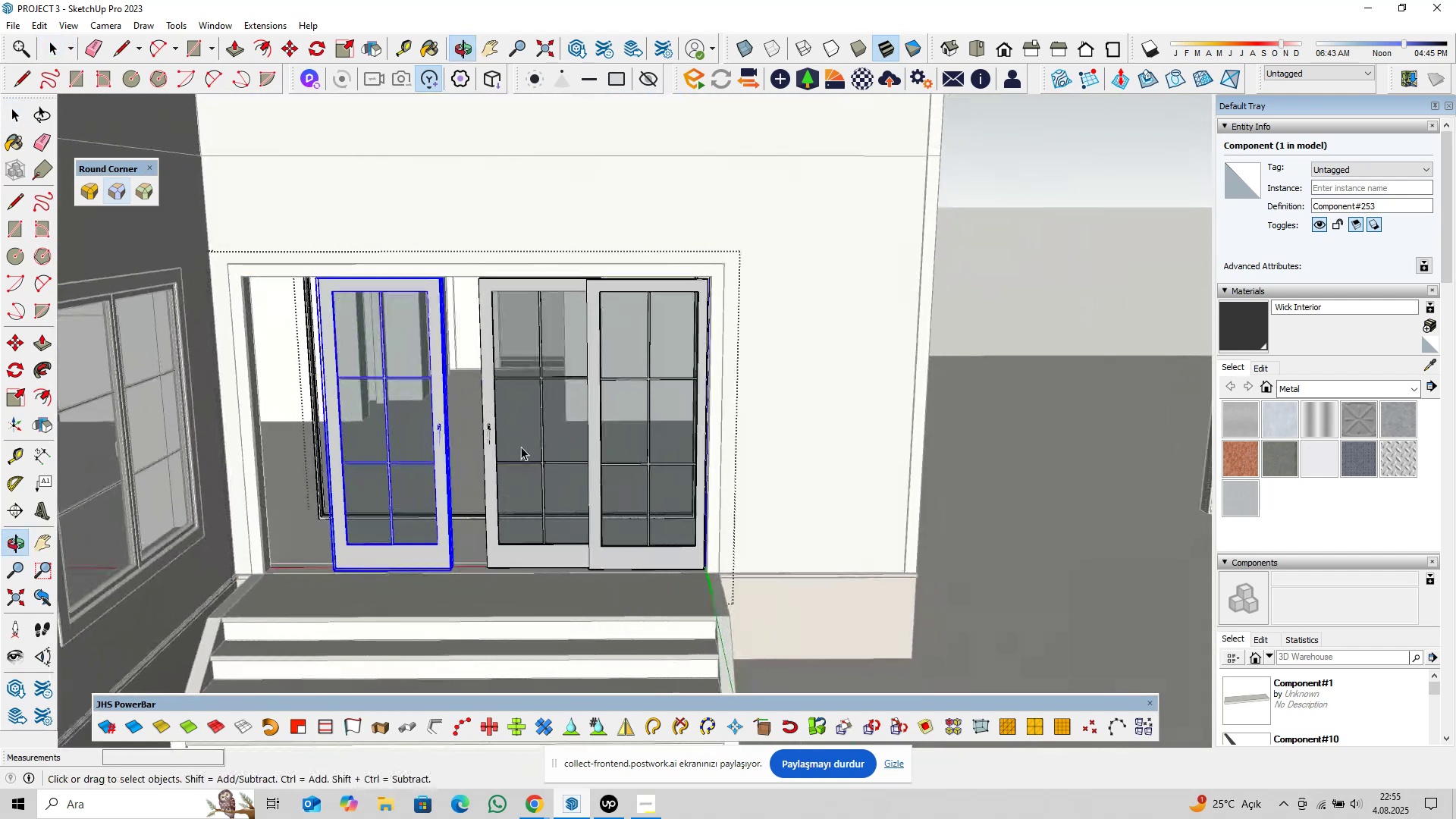 
scroll: coordinate [554, 450], scroll_direction: up, amount: 2.0
 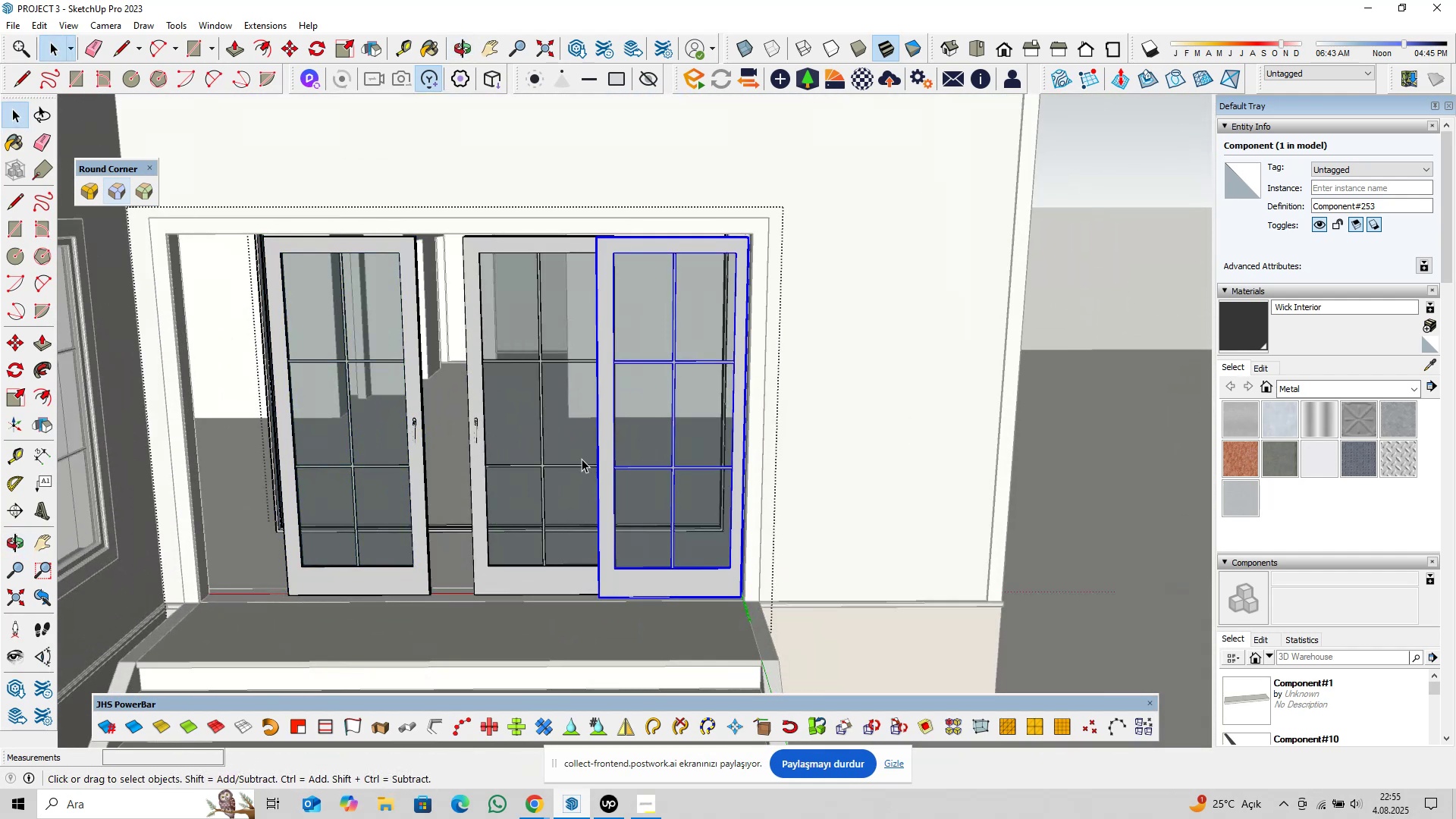 
double_click([530, 436])
 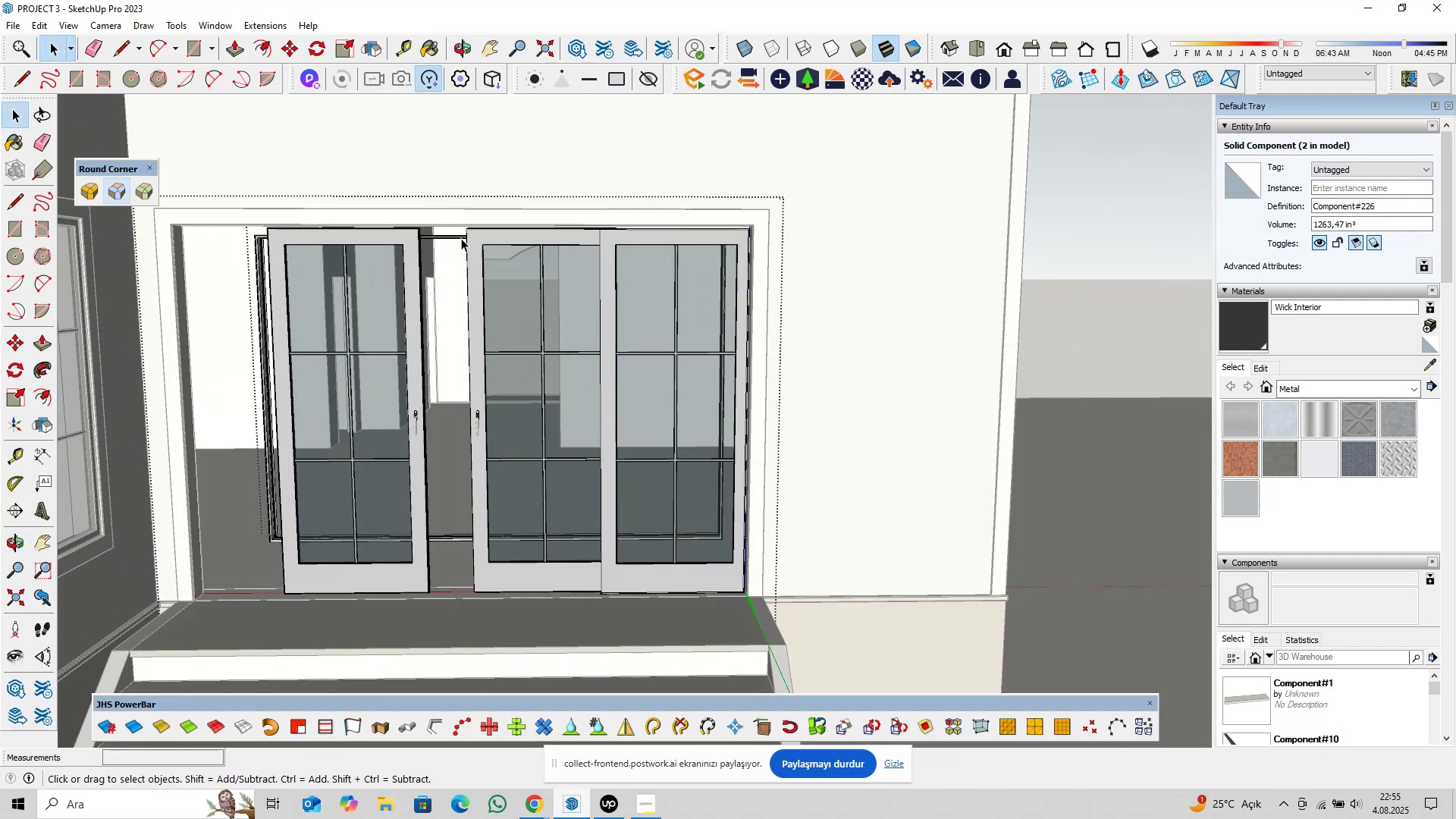 
left_click_drag(start_coordinate=[437, 184], to_coordinate=[657, 648])
 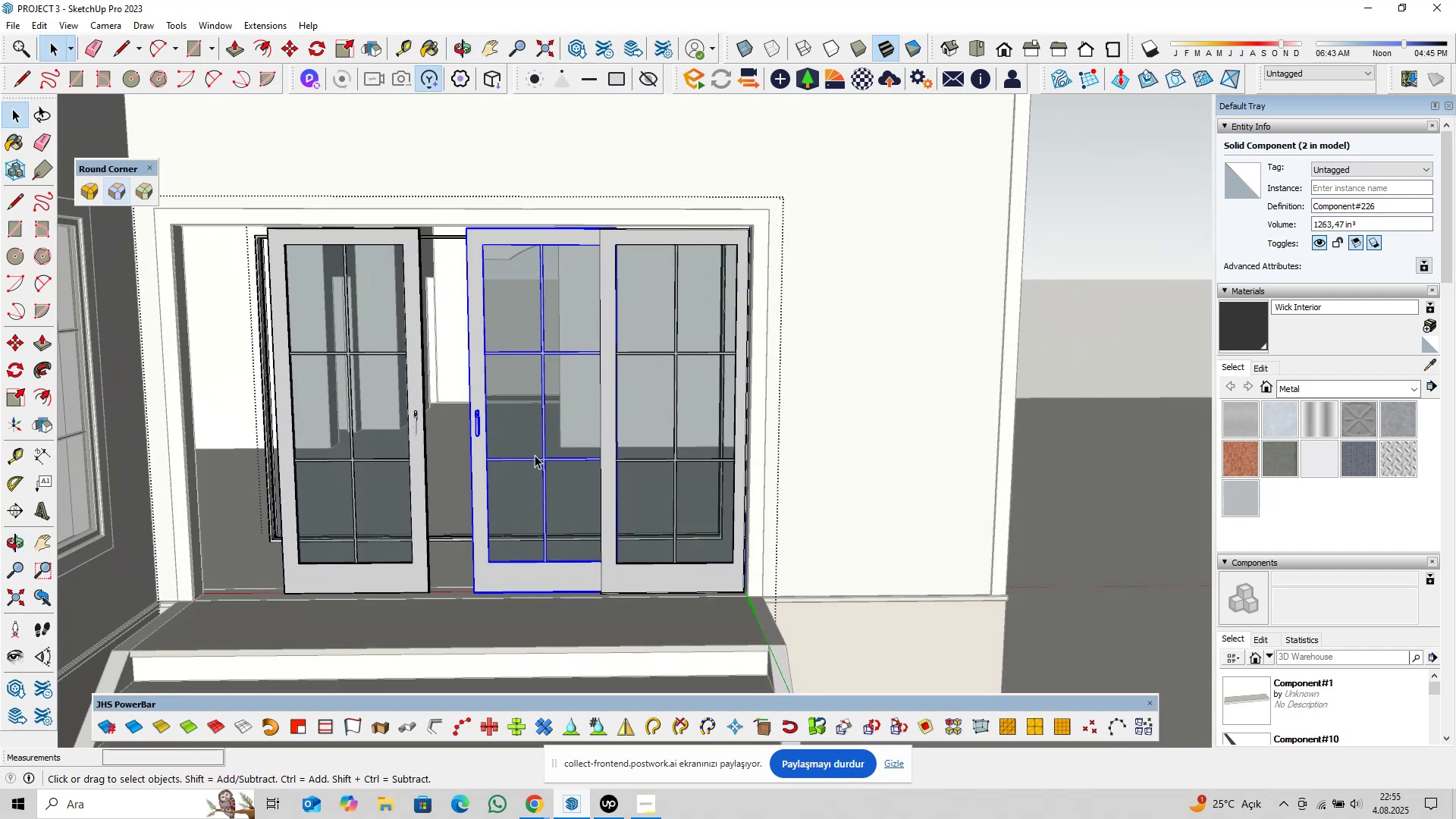 
scroll: coordinate [533, 450], scroll_direction: up, amount: 3.0
 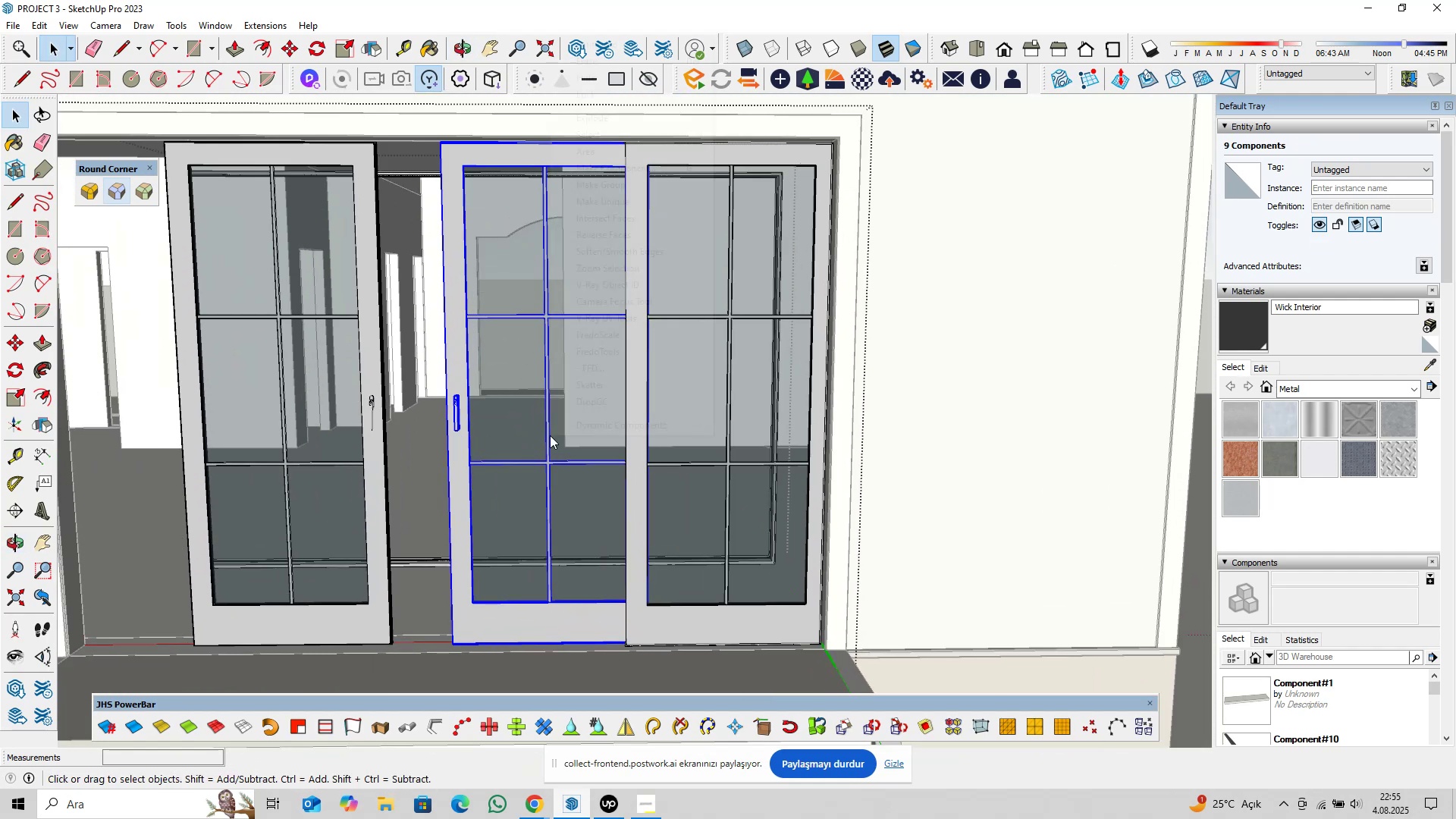 
right_click([550, 435])
 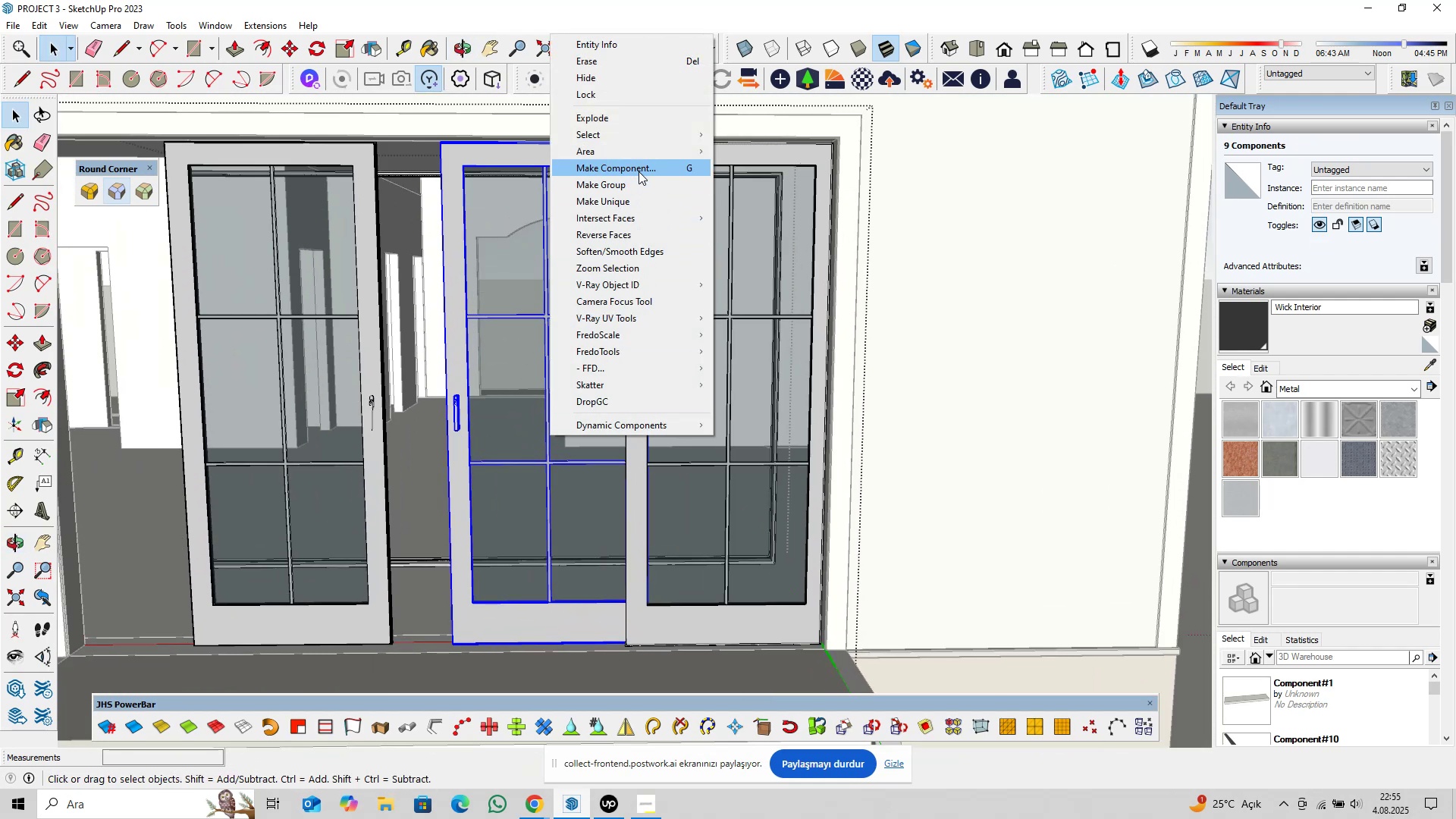 
left_click([642, 163])
 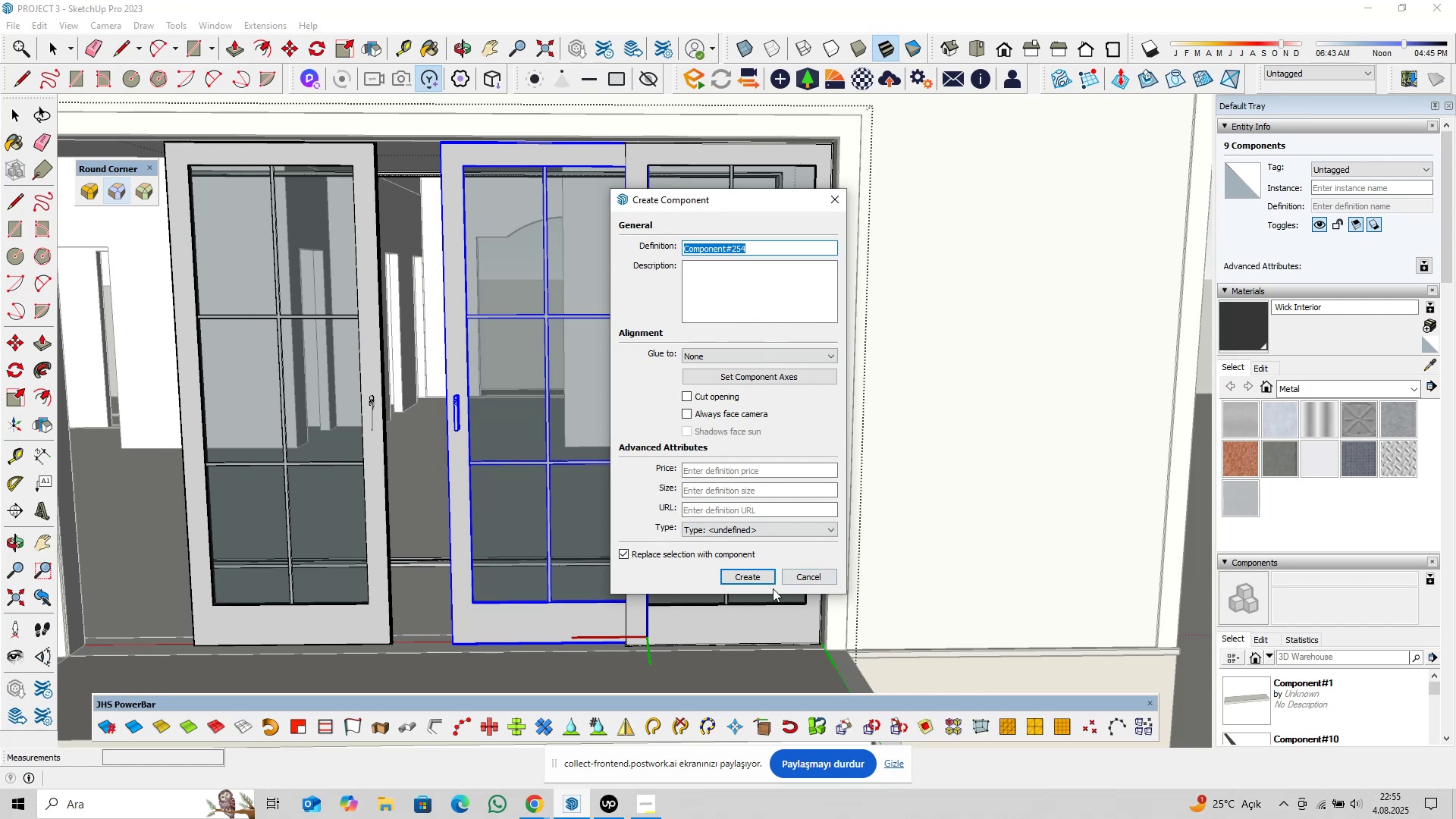 
left_click([761, 577])
 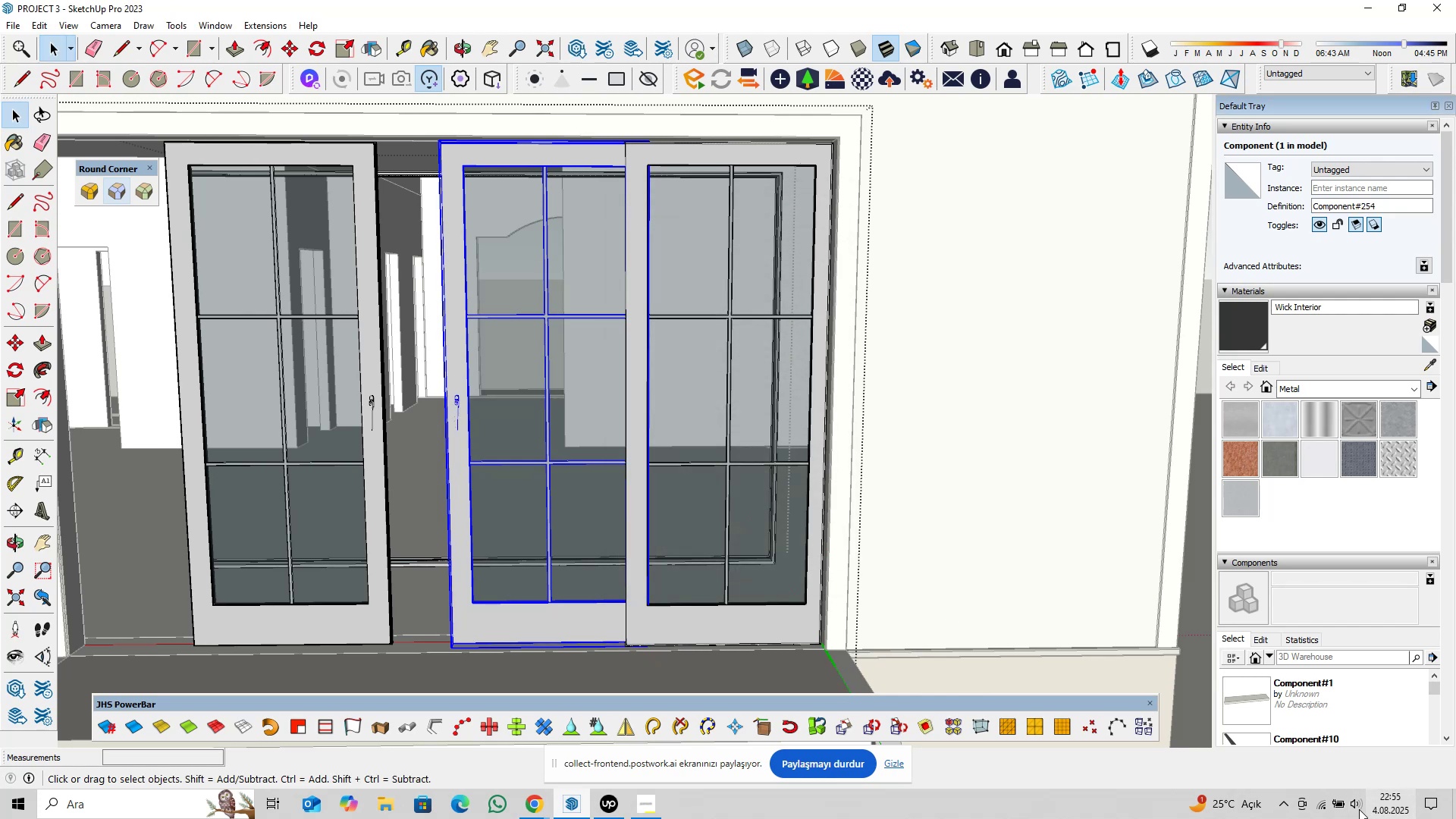 
left_click([1358, 809])
 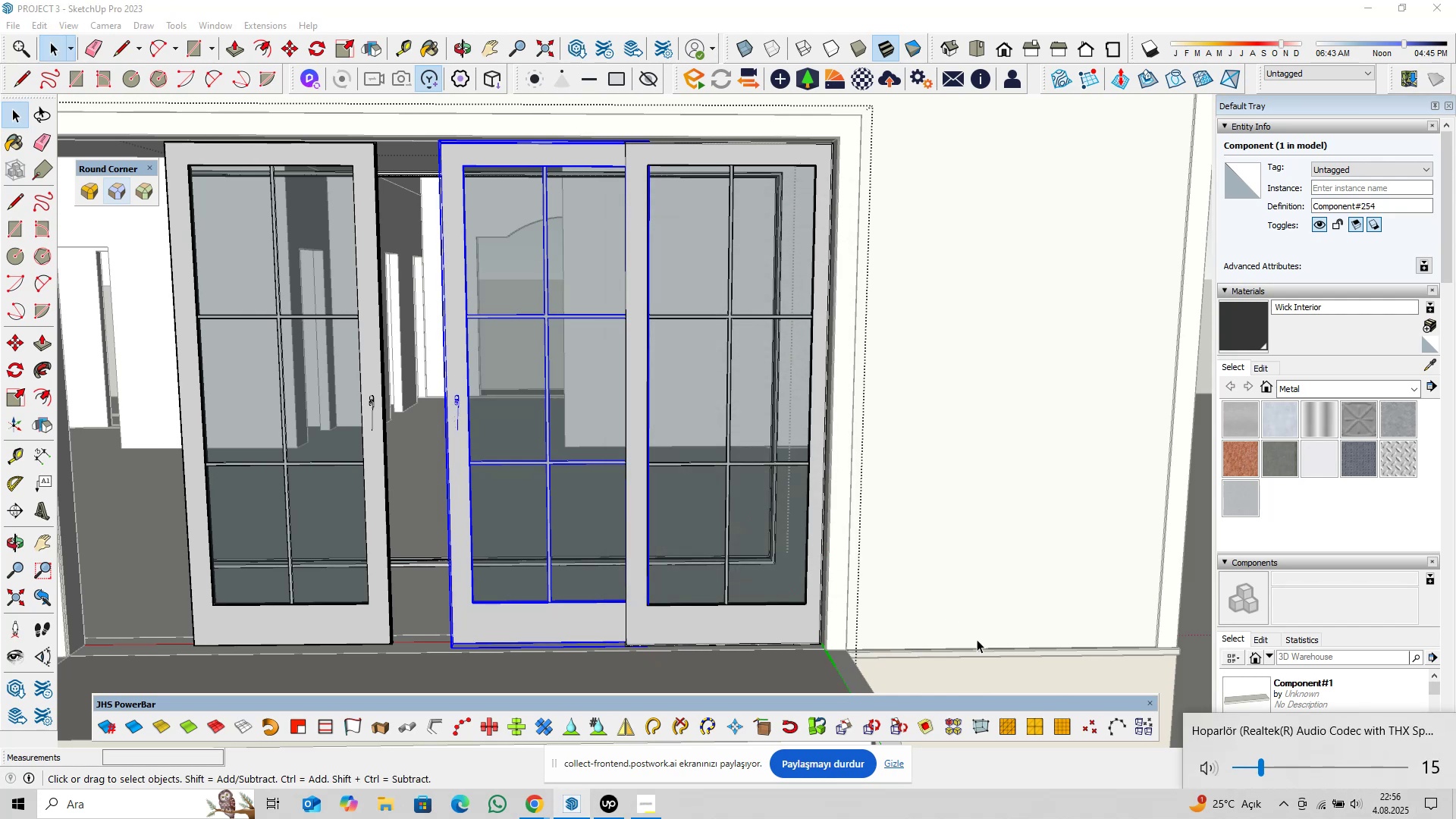 
hold_key(key=ShiftLeft, duration=0.32)
 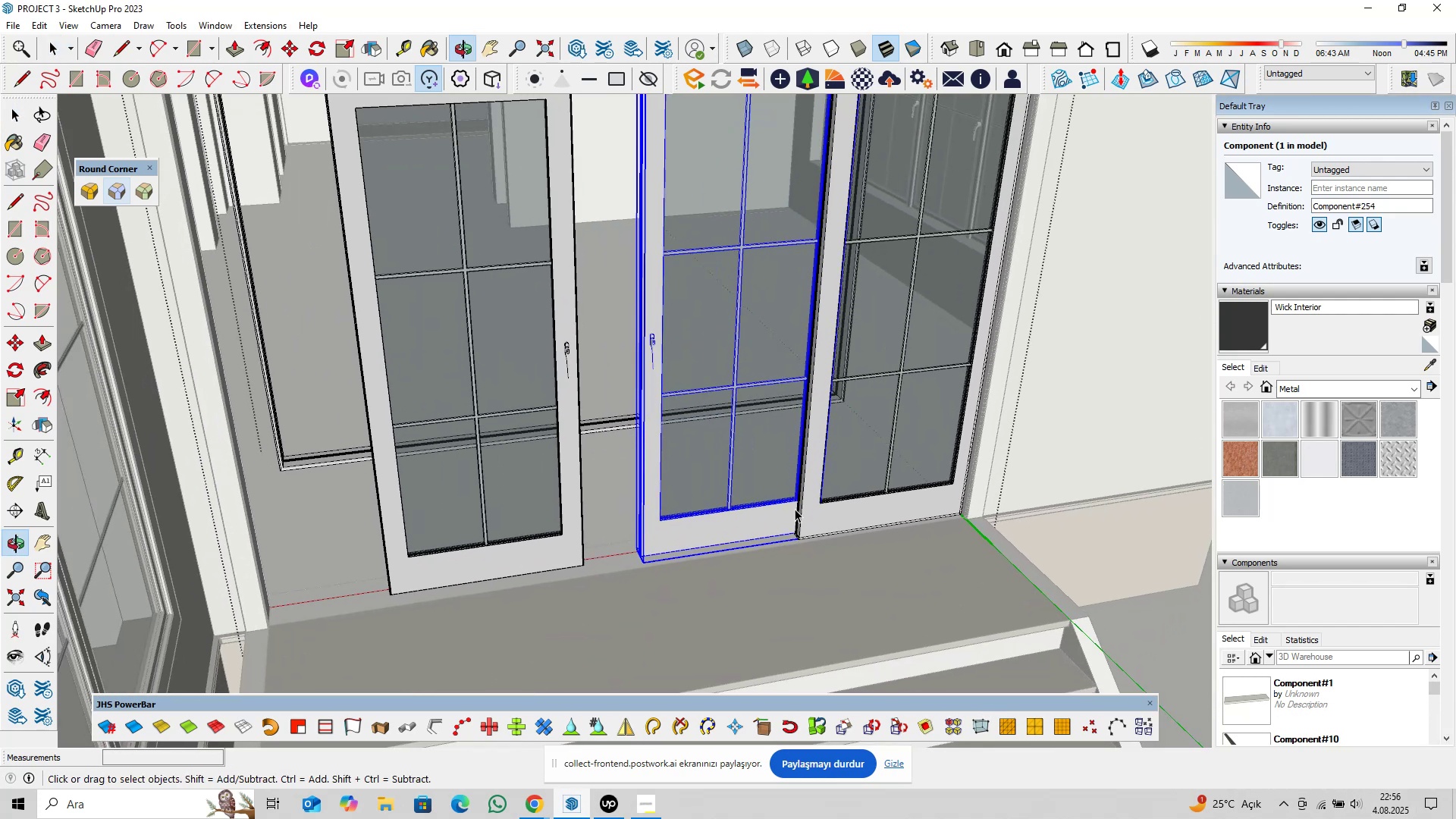 
scroll: coordinate [576, 569], scroll_direction: up, amount: 14.0
 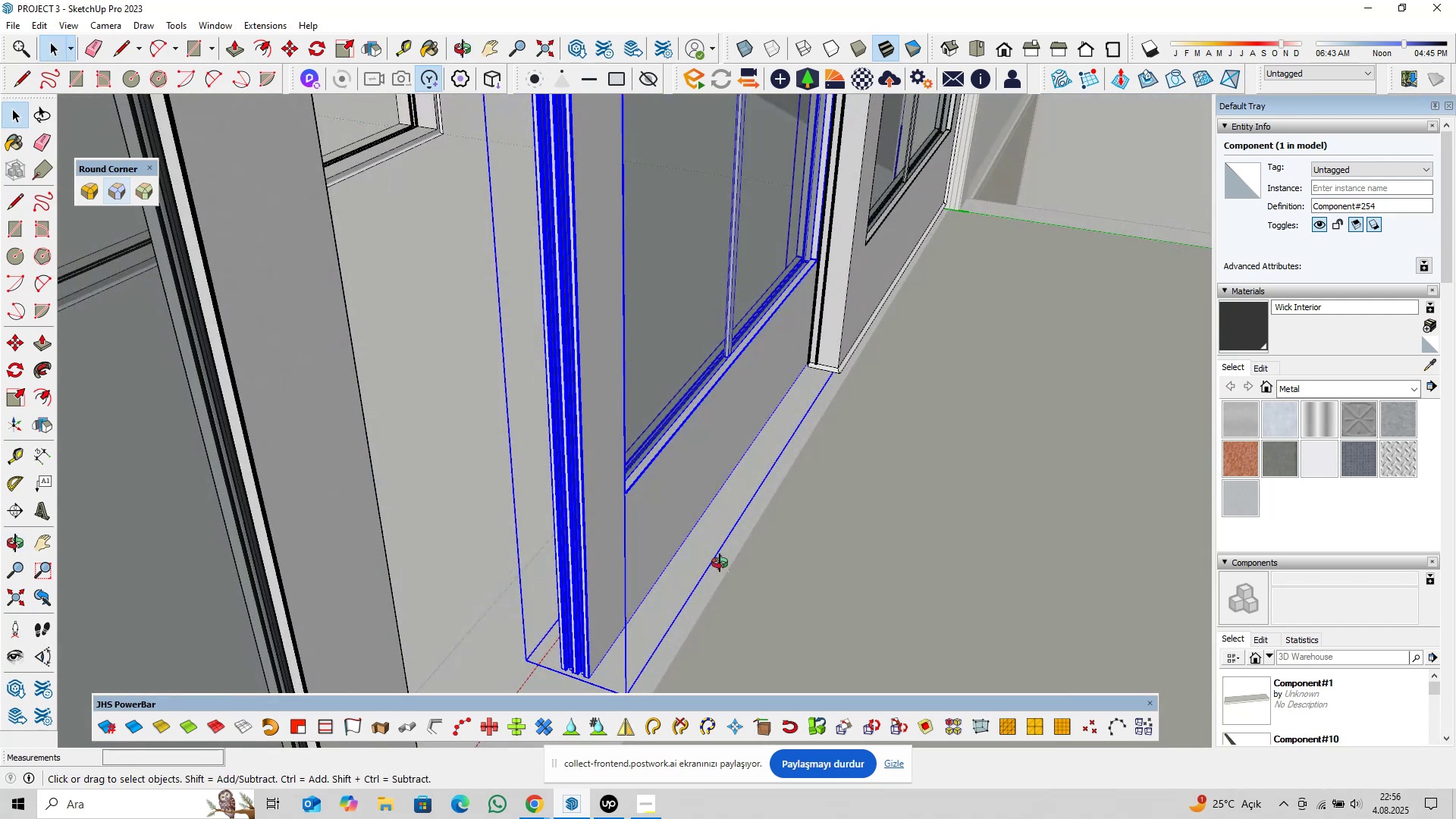 
hold_key(key=ShiftLeft, duration=0.35)
 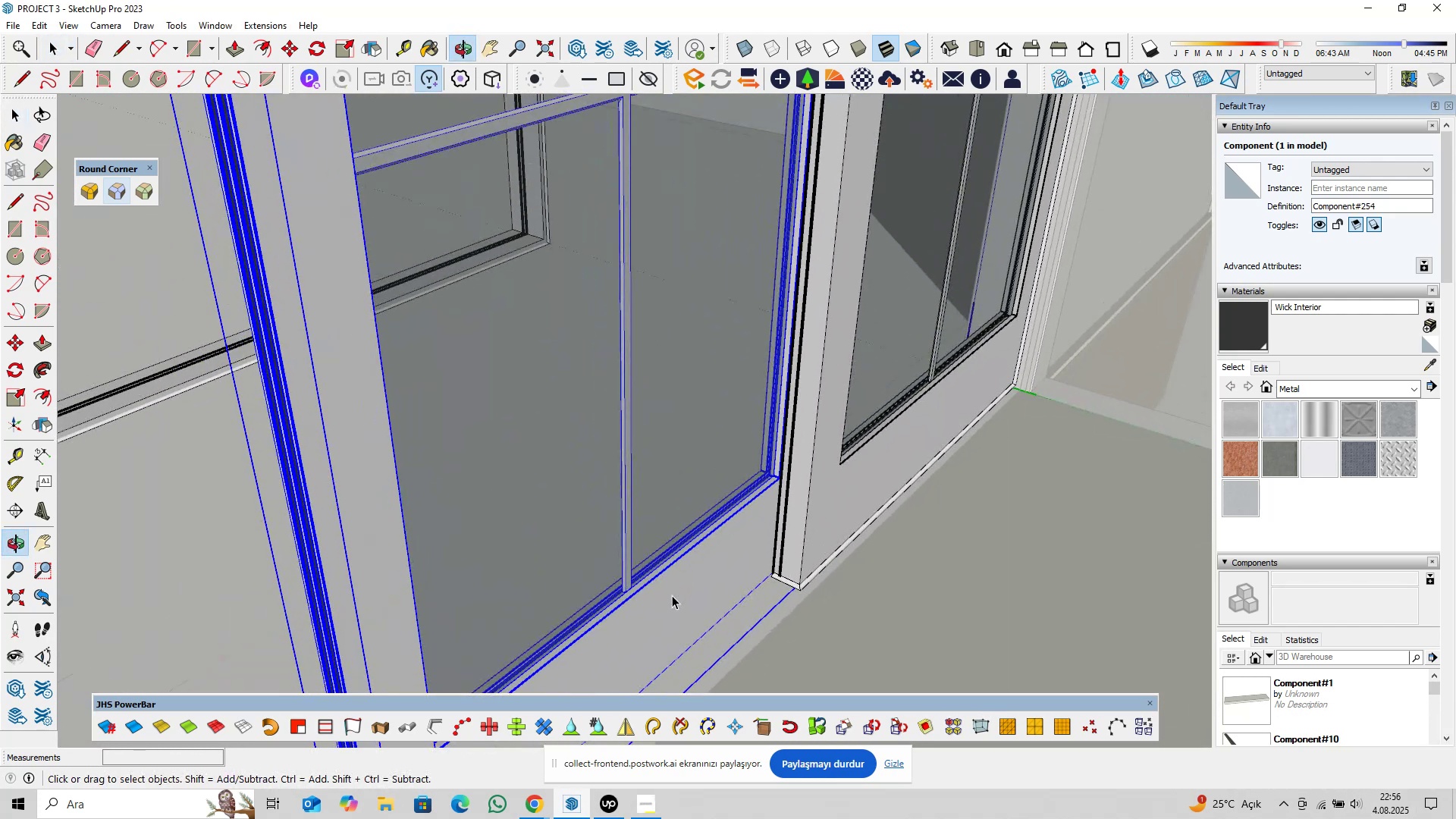 
scroll: coordinate [672, 587], scroll_direction: down, amount: 6.0
 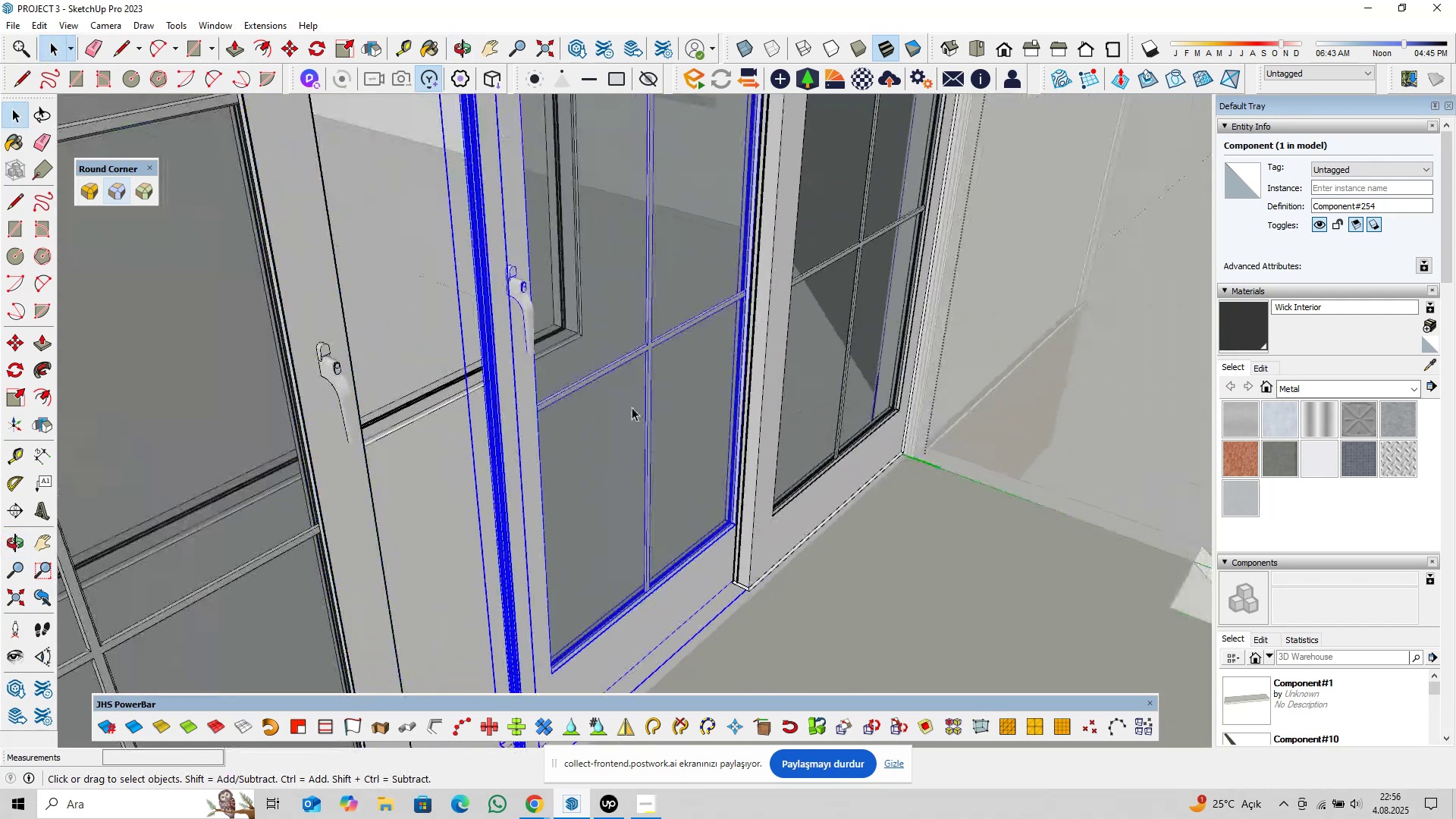 
hold_key(key=ShiftLeft, duration=0.45)
 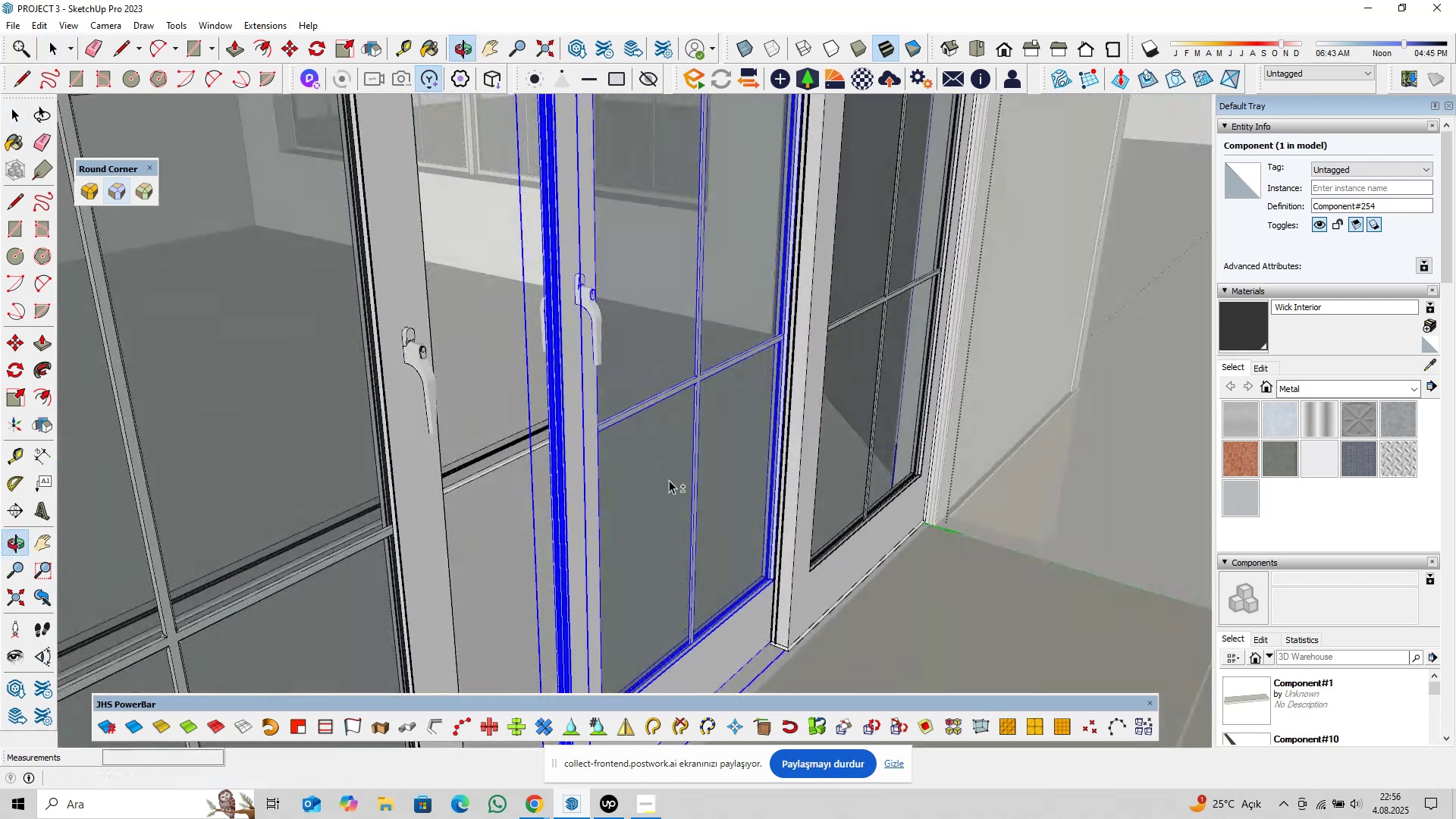 
scroll: coordinate [644, 451], scroll_direction: up, amount: 3.0
 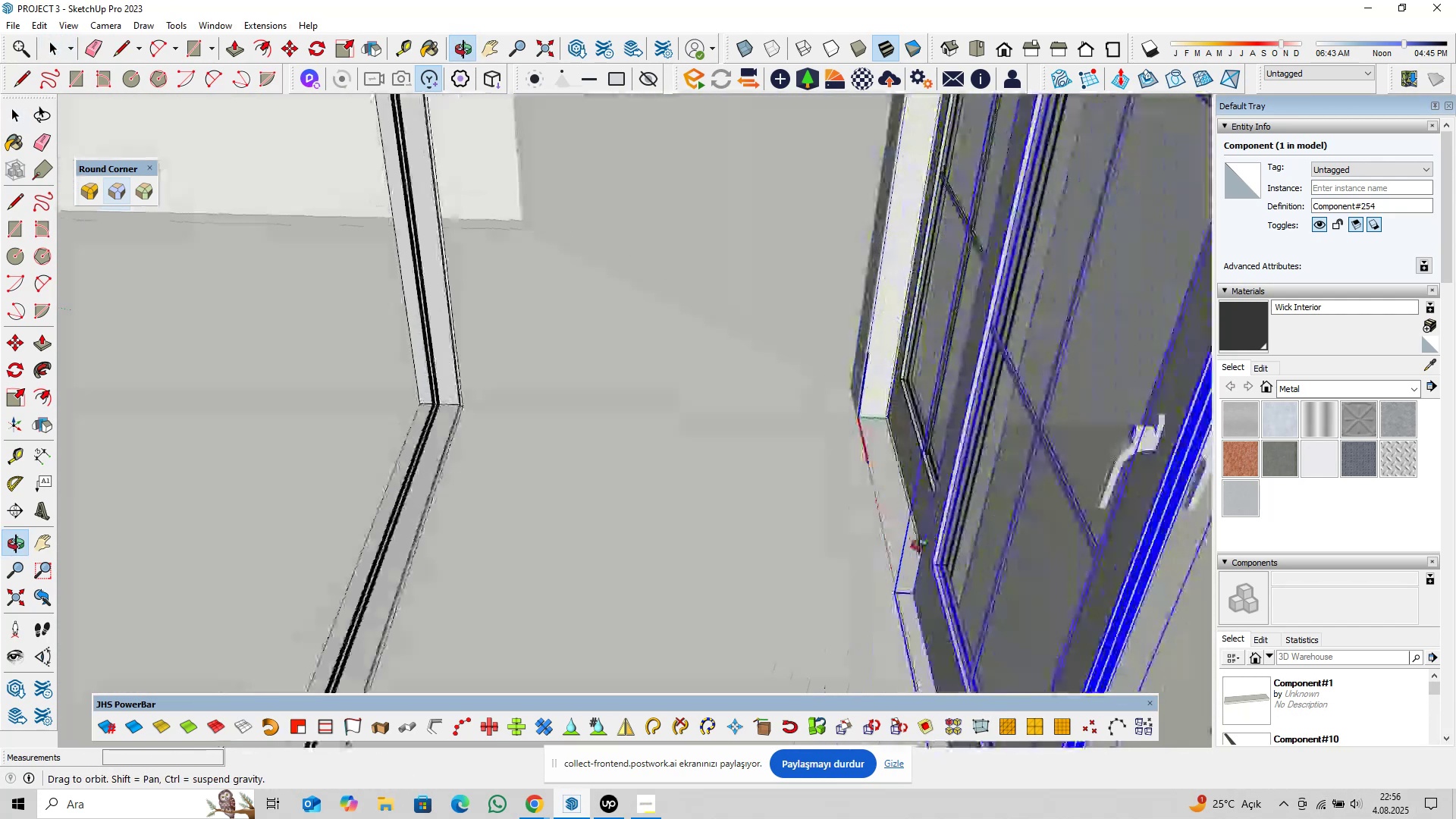 
hold_key(key=ShiftLeft, duration=0.44)
 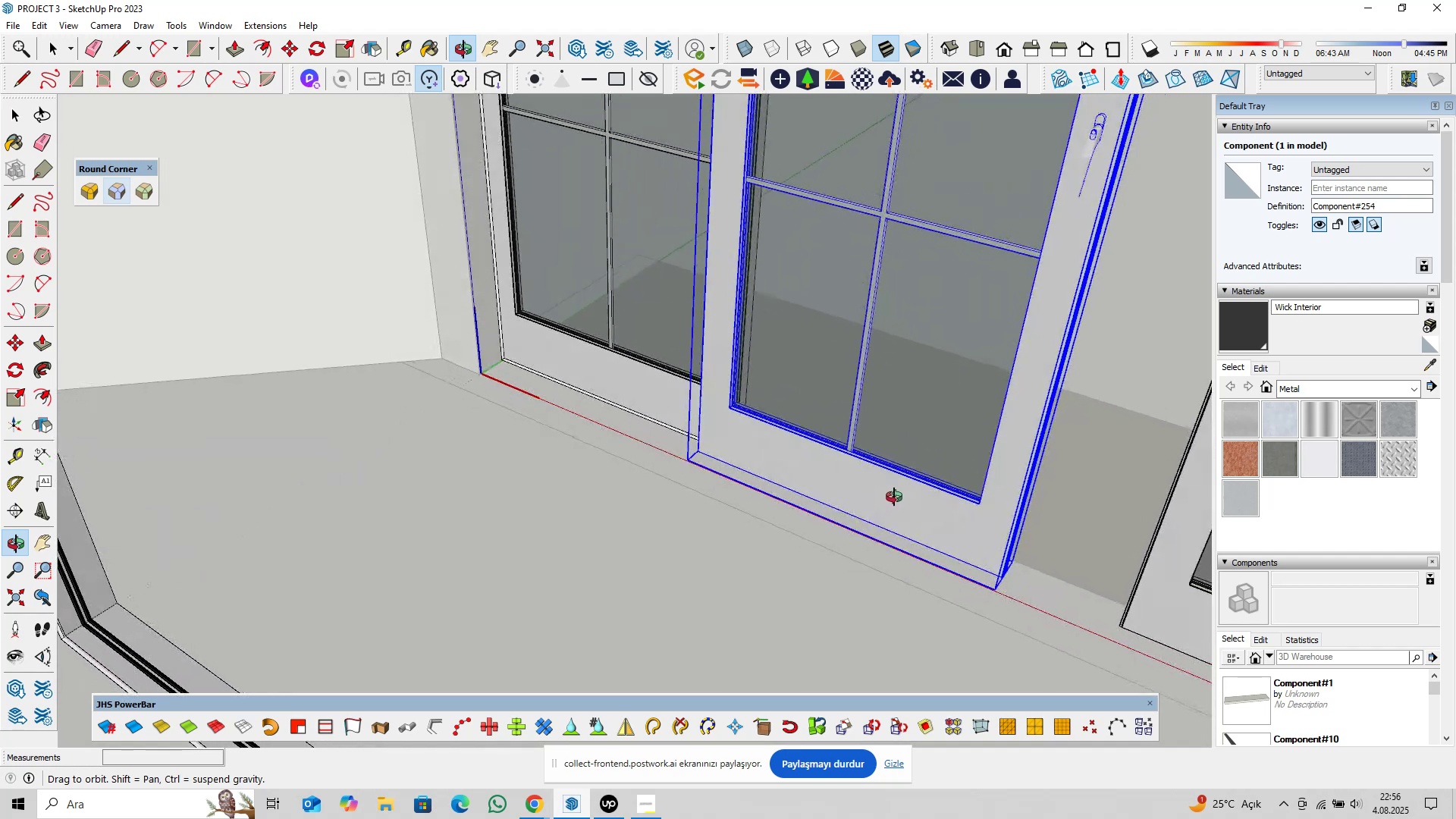 
scroll: coordinate [959, 577], scroll_direction: up, amount: 14.0
 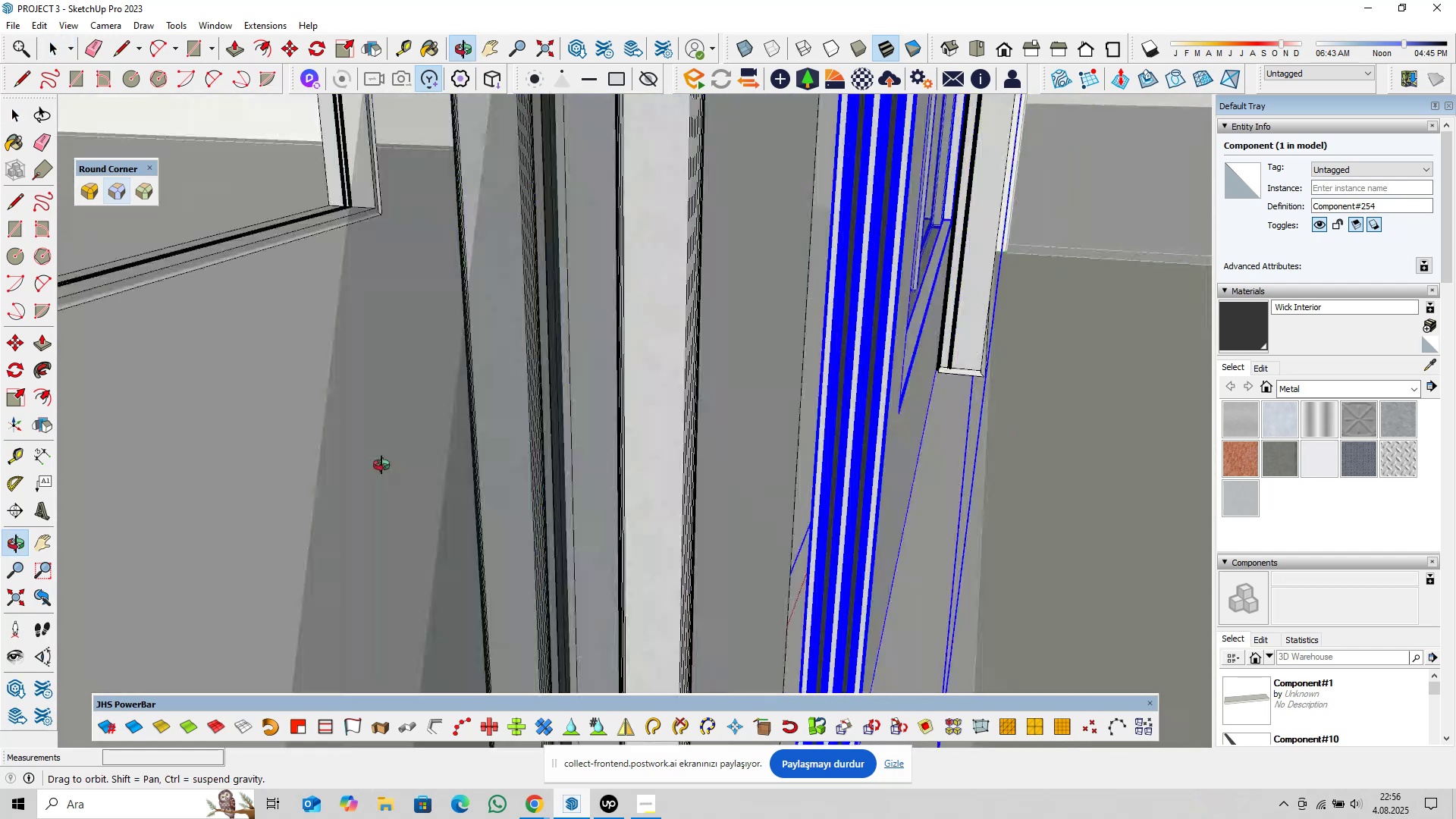 
scroll: coordinate [675, 487], scroll_direction: down, amount: 11.0
 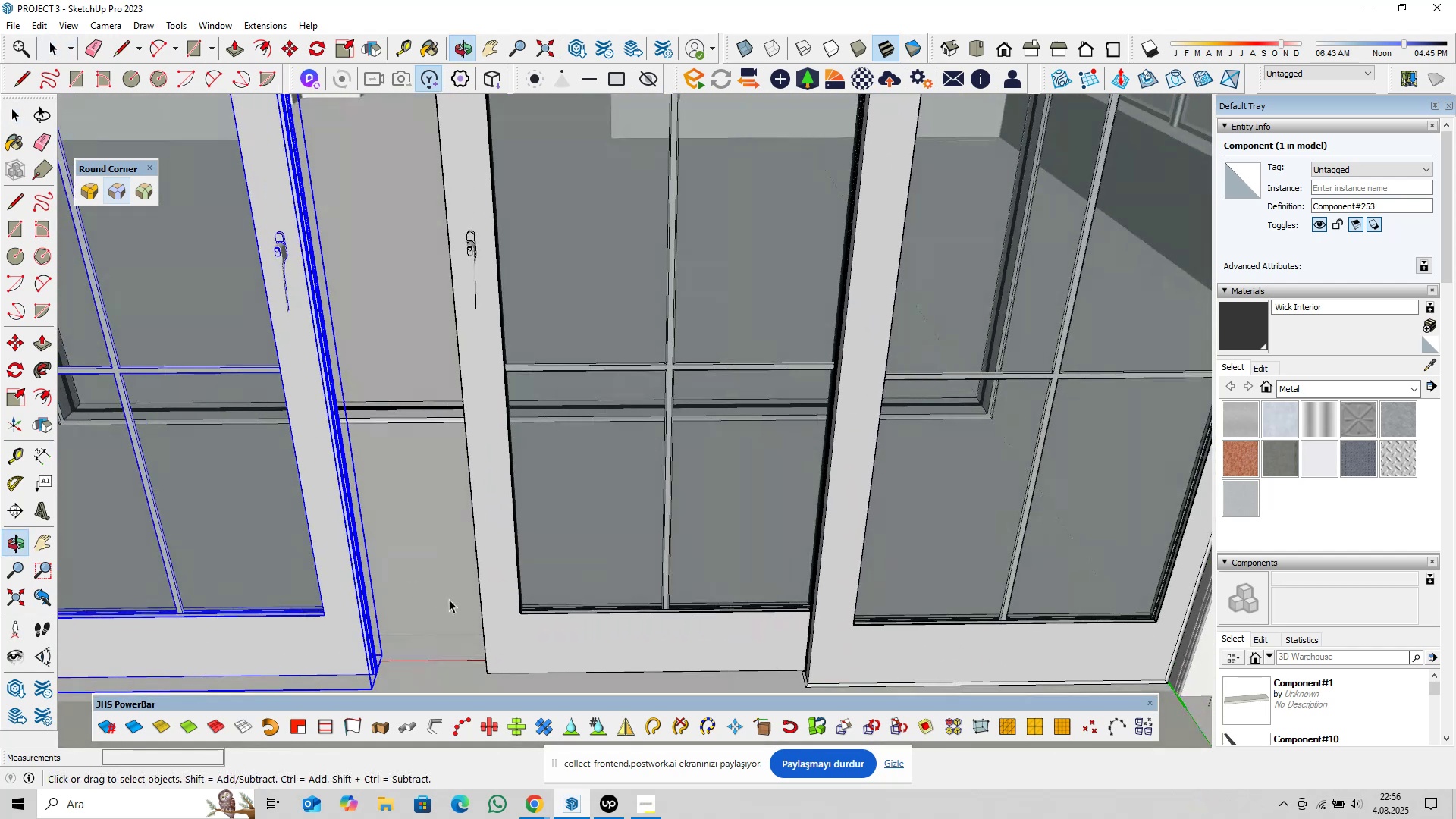 
key(Shift+ShiftLeft)
 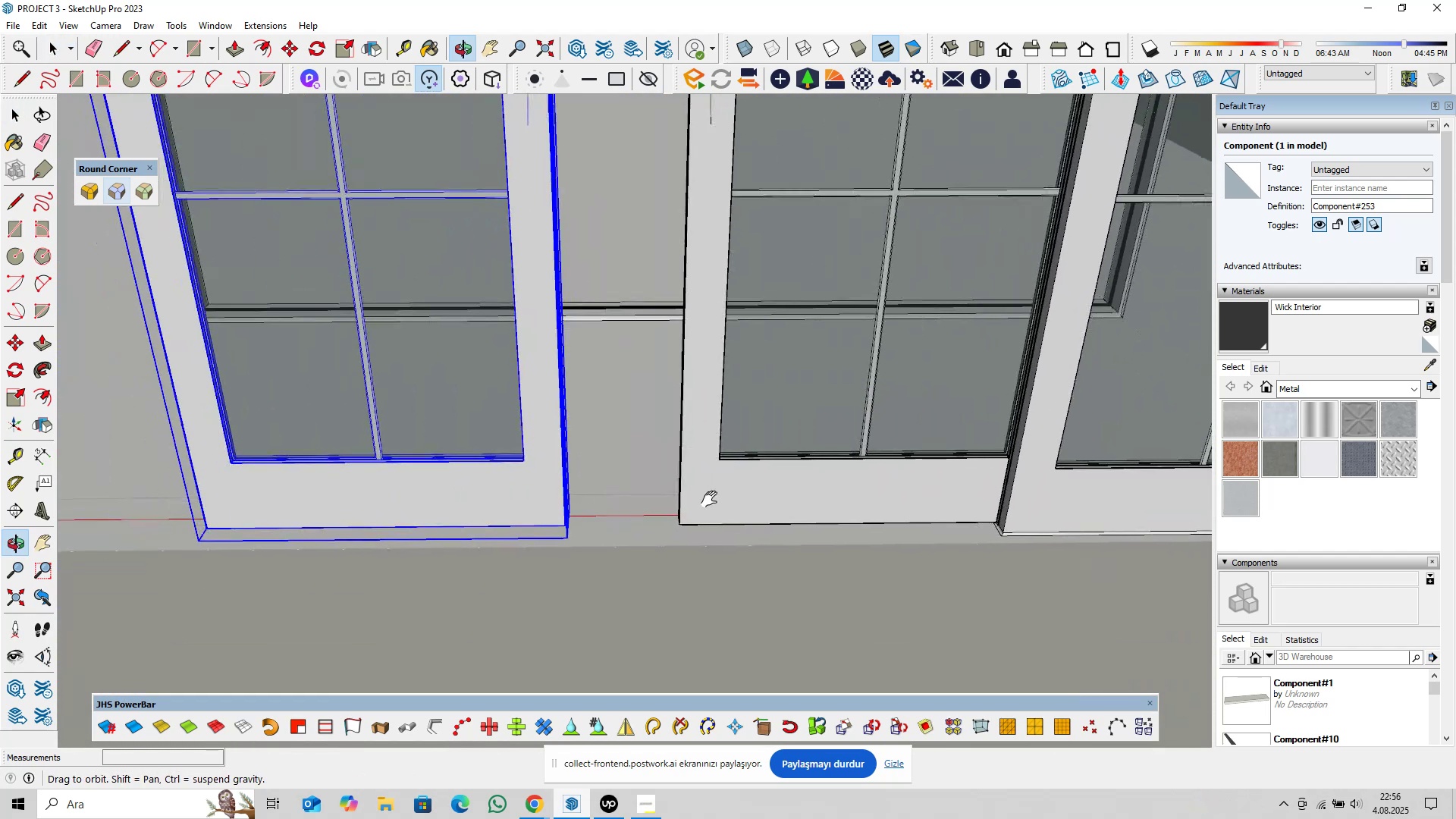 
scroll: coordinate [661, 507], scroll_direction: up, amount: 12.0
 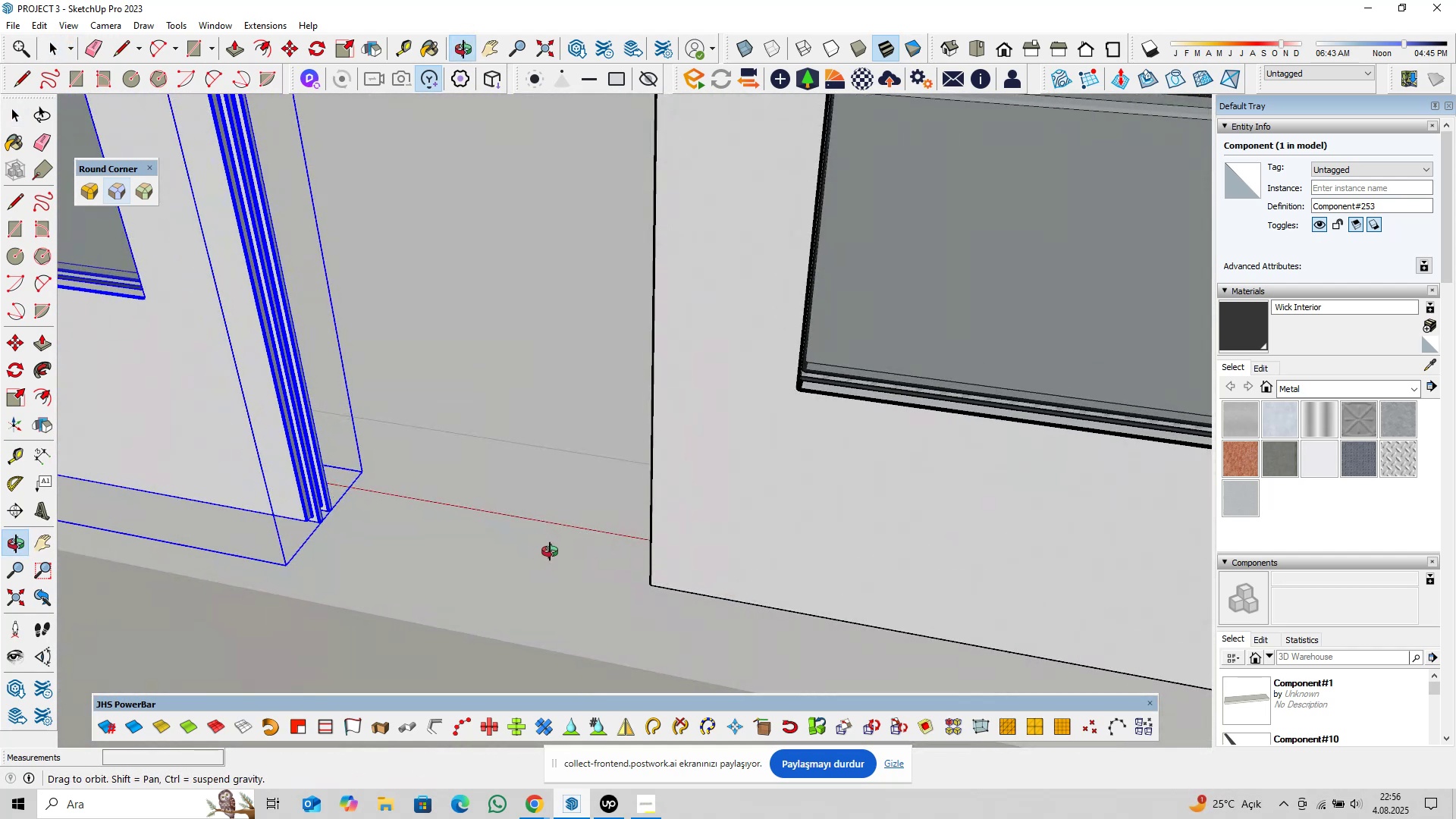 
key(M)
 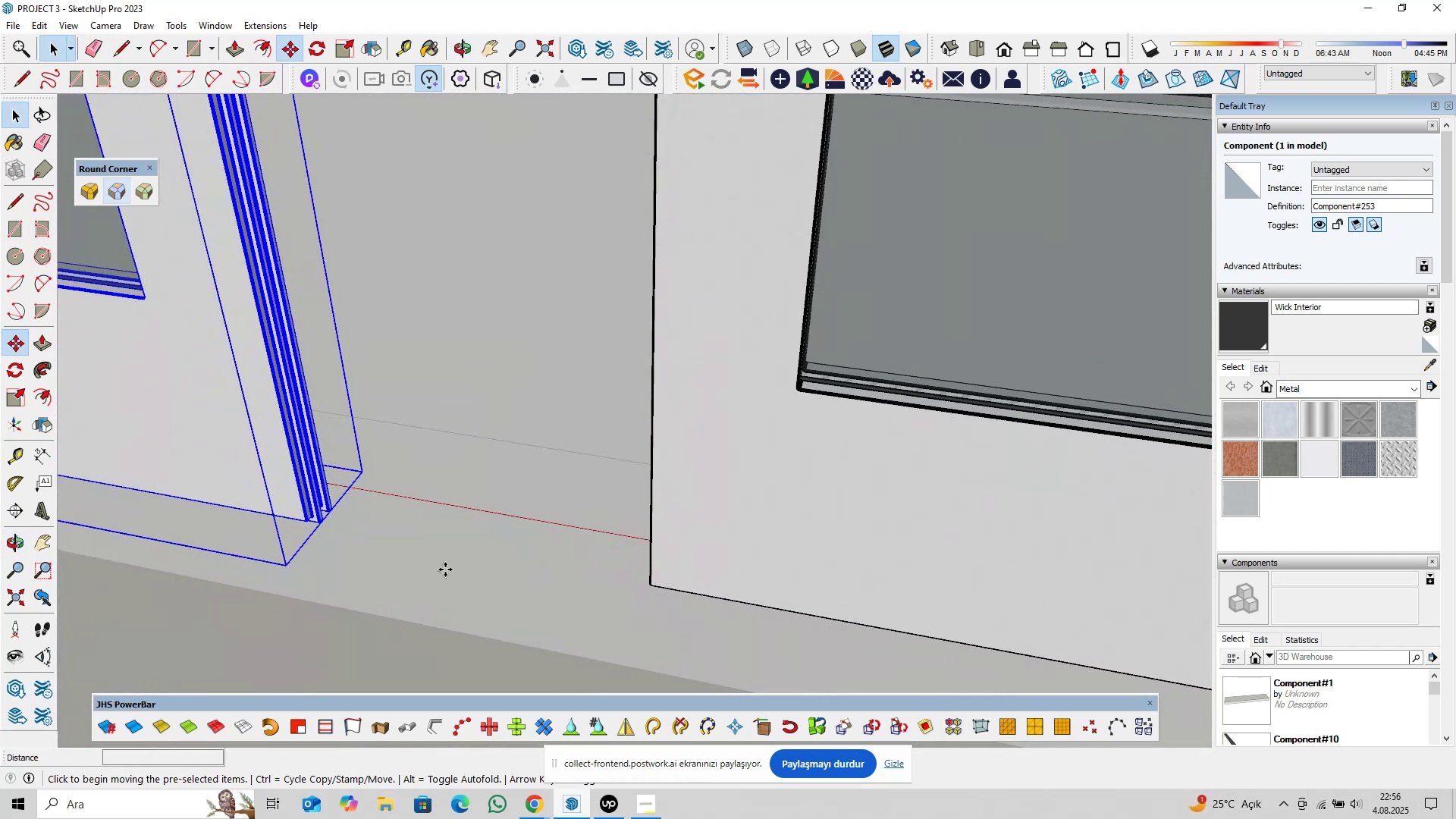 
left_click([445, 570])
 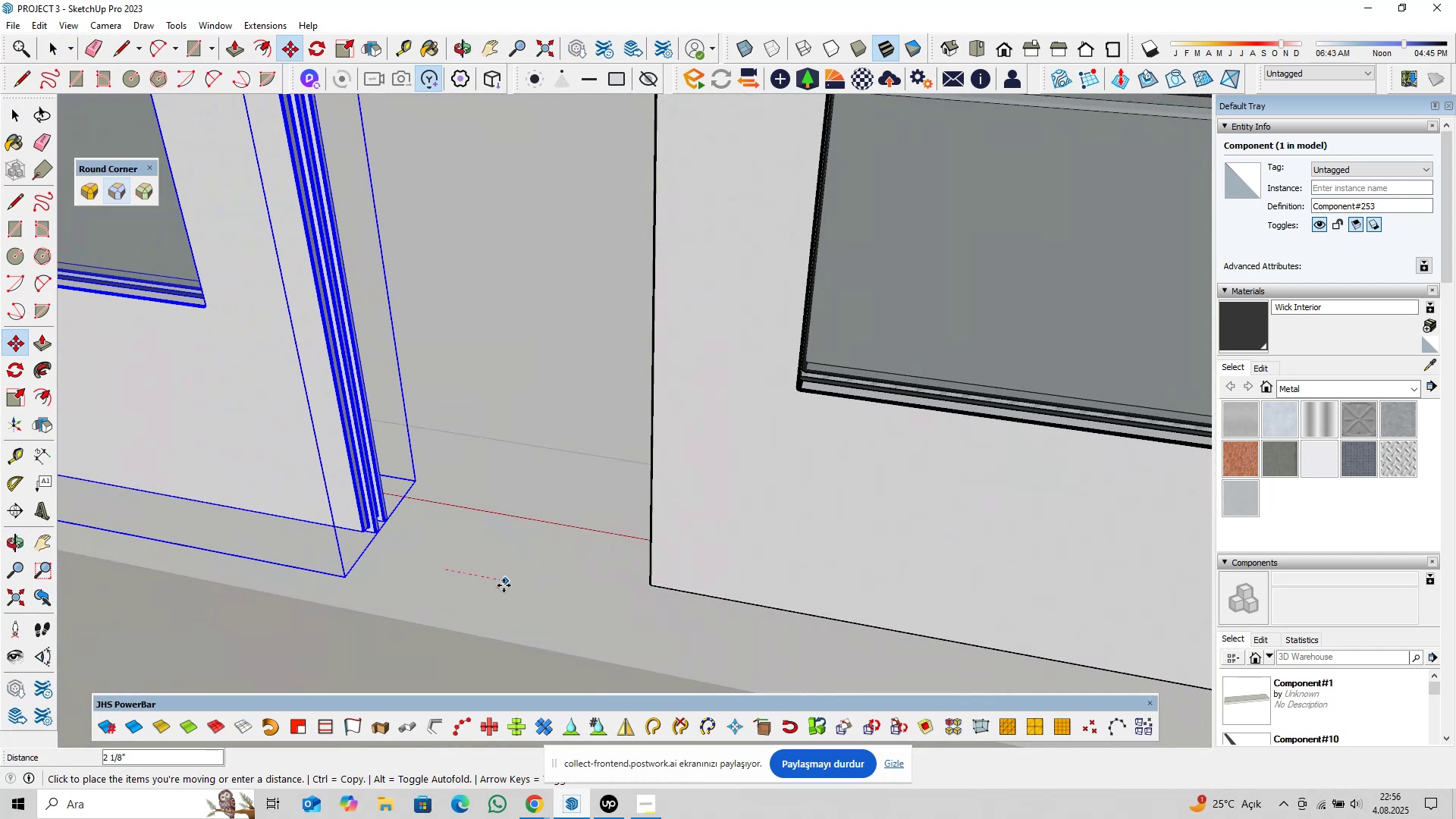 
type(1@)
 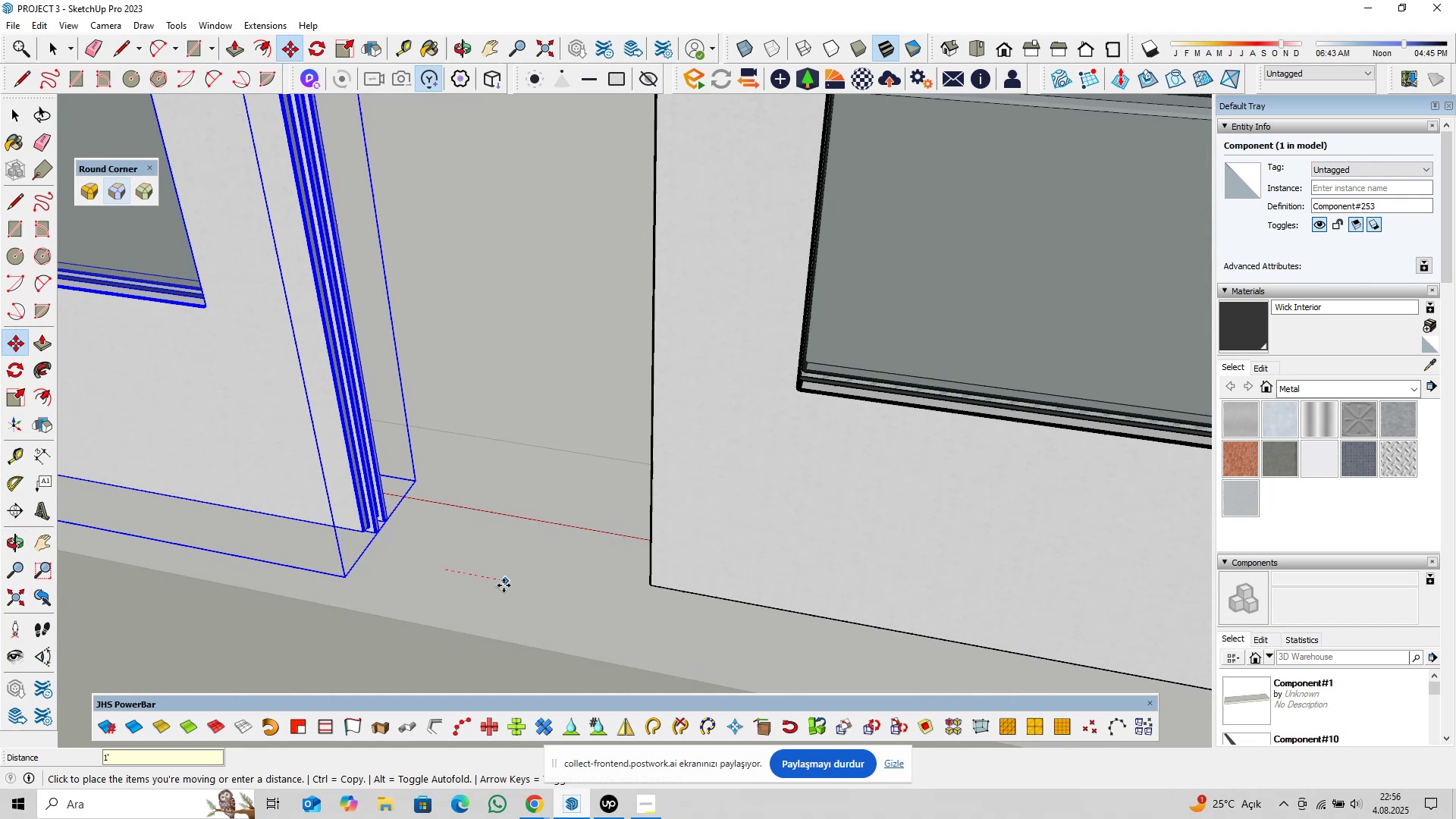 
 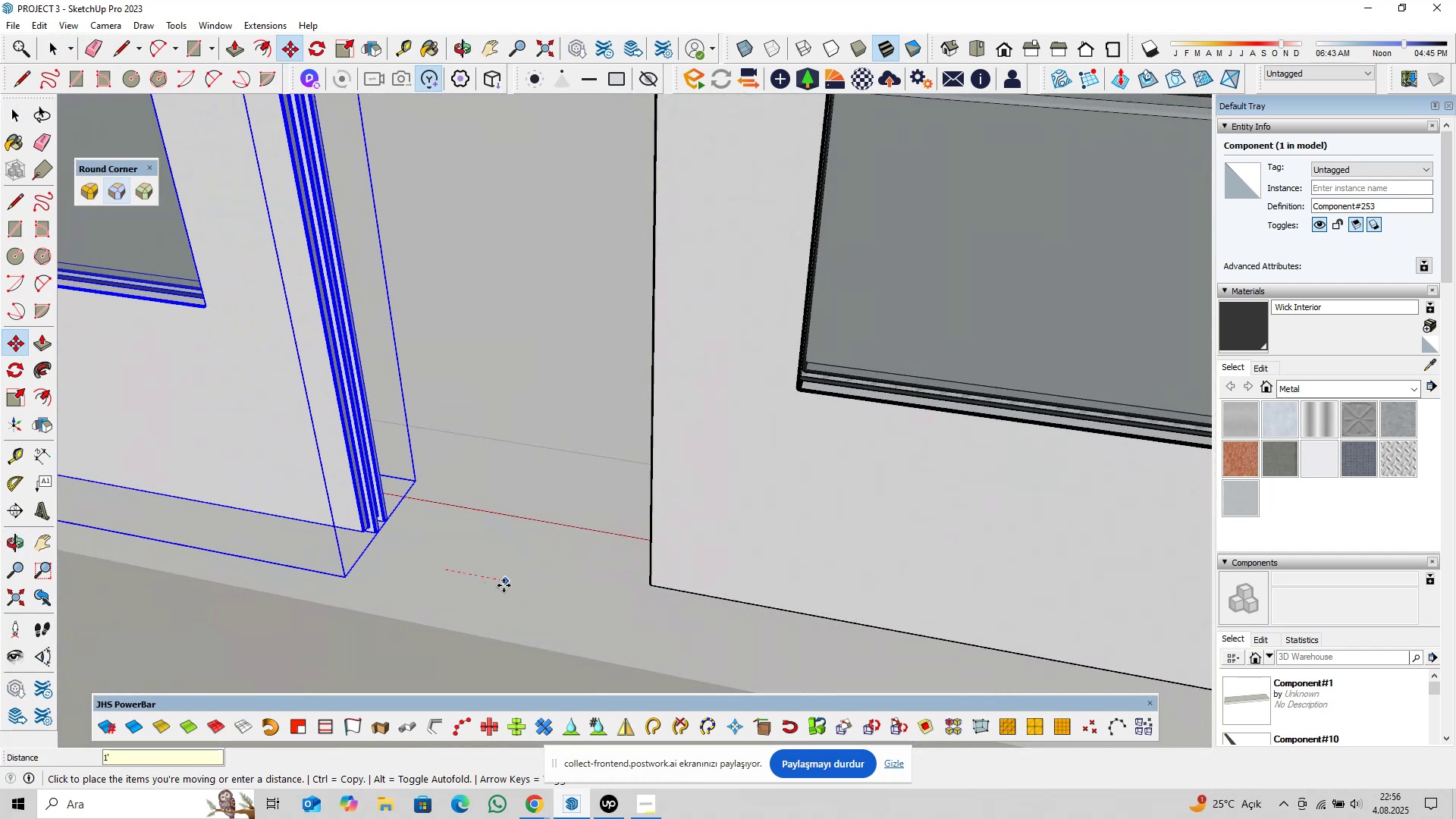 
key(Enter)
 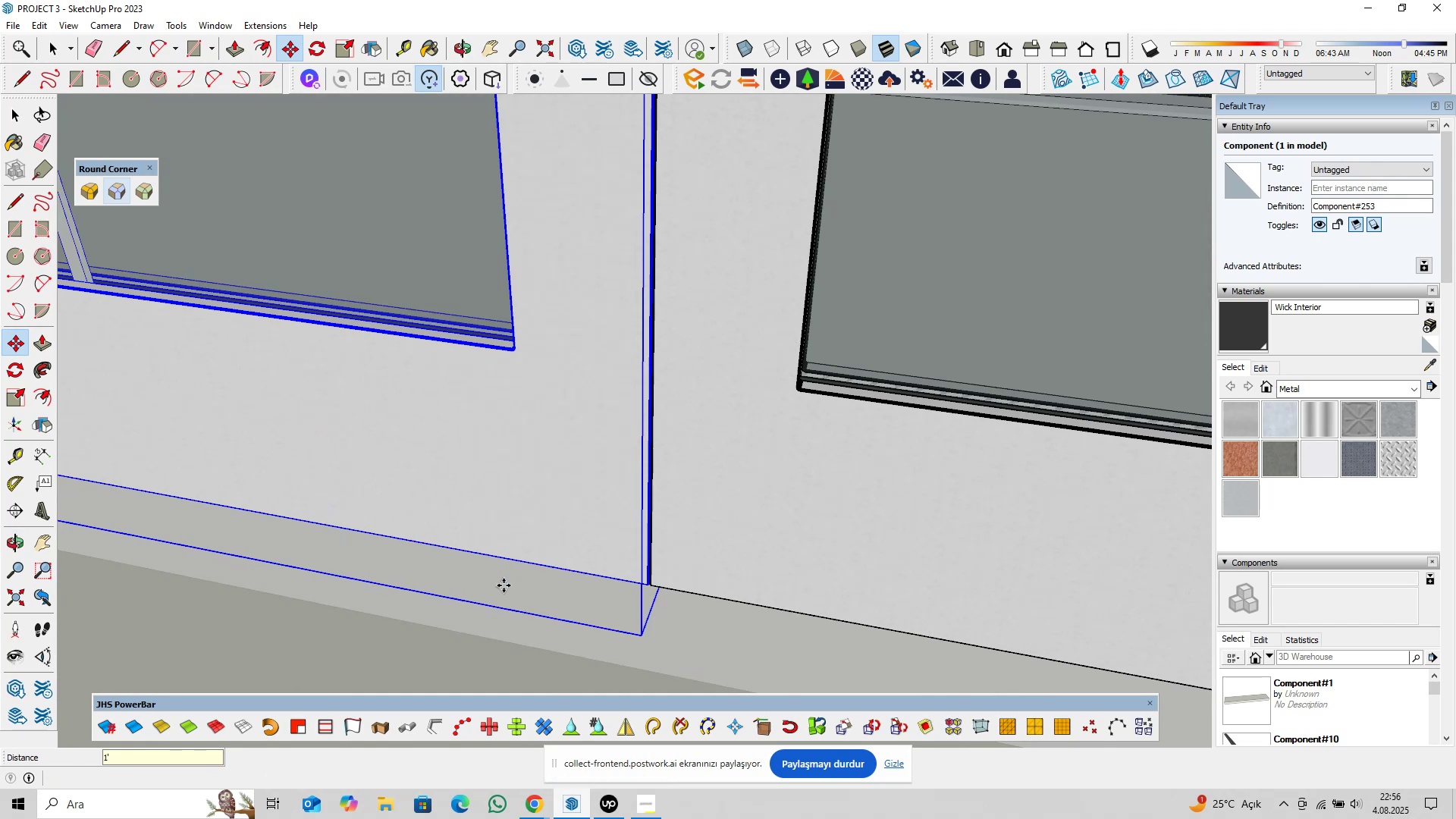 
key(Space)
 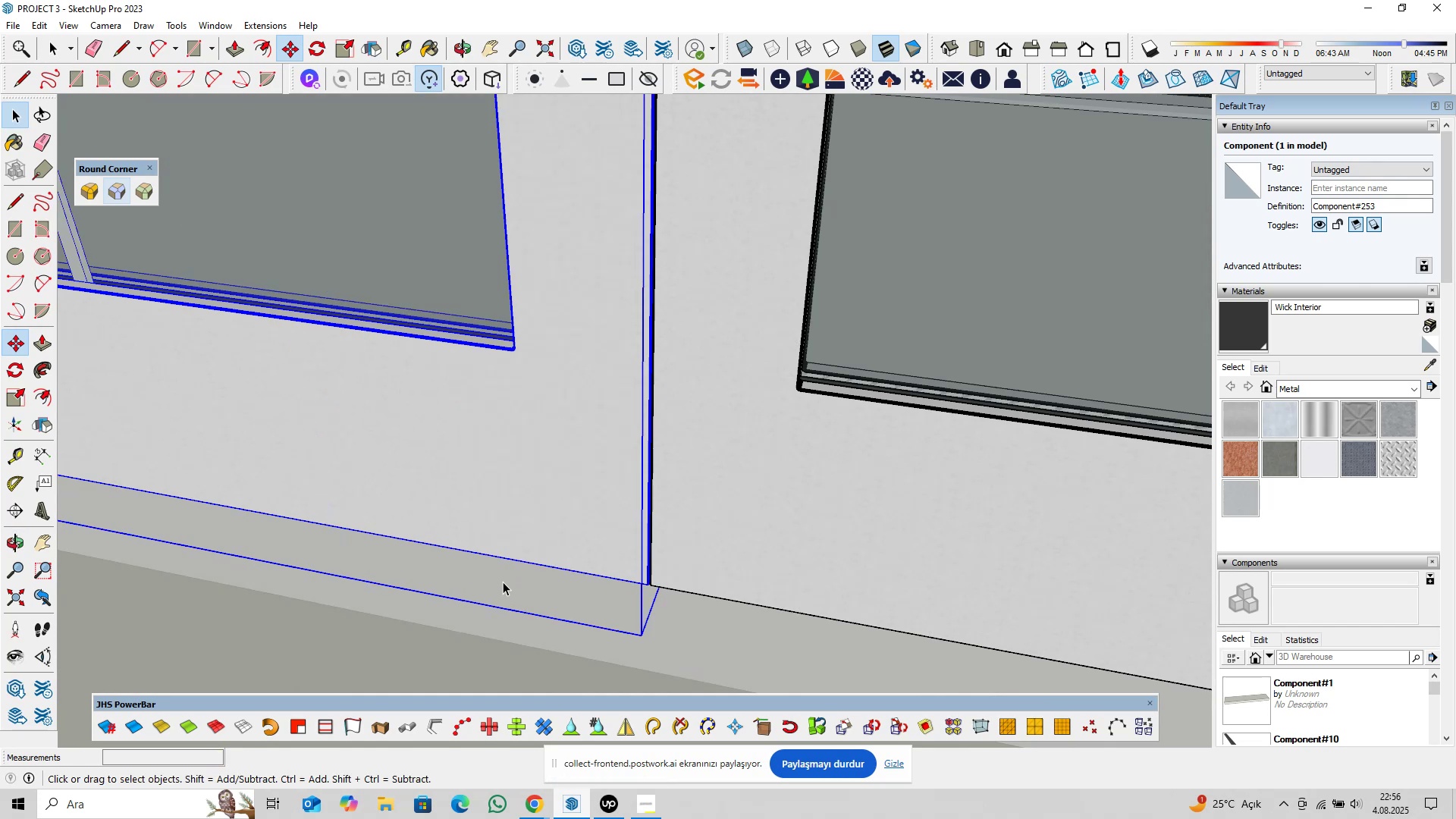 
scroll: coordinate [578, 461], scroll_direction: down, amount: 22.0
 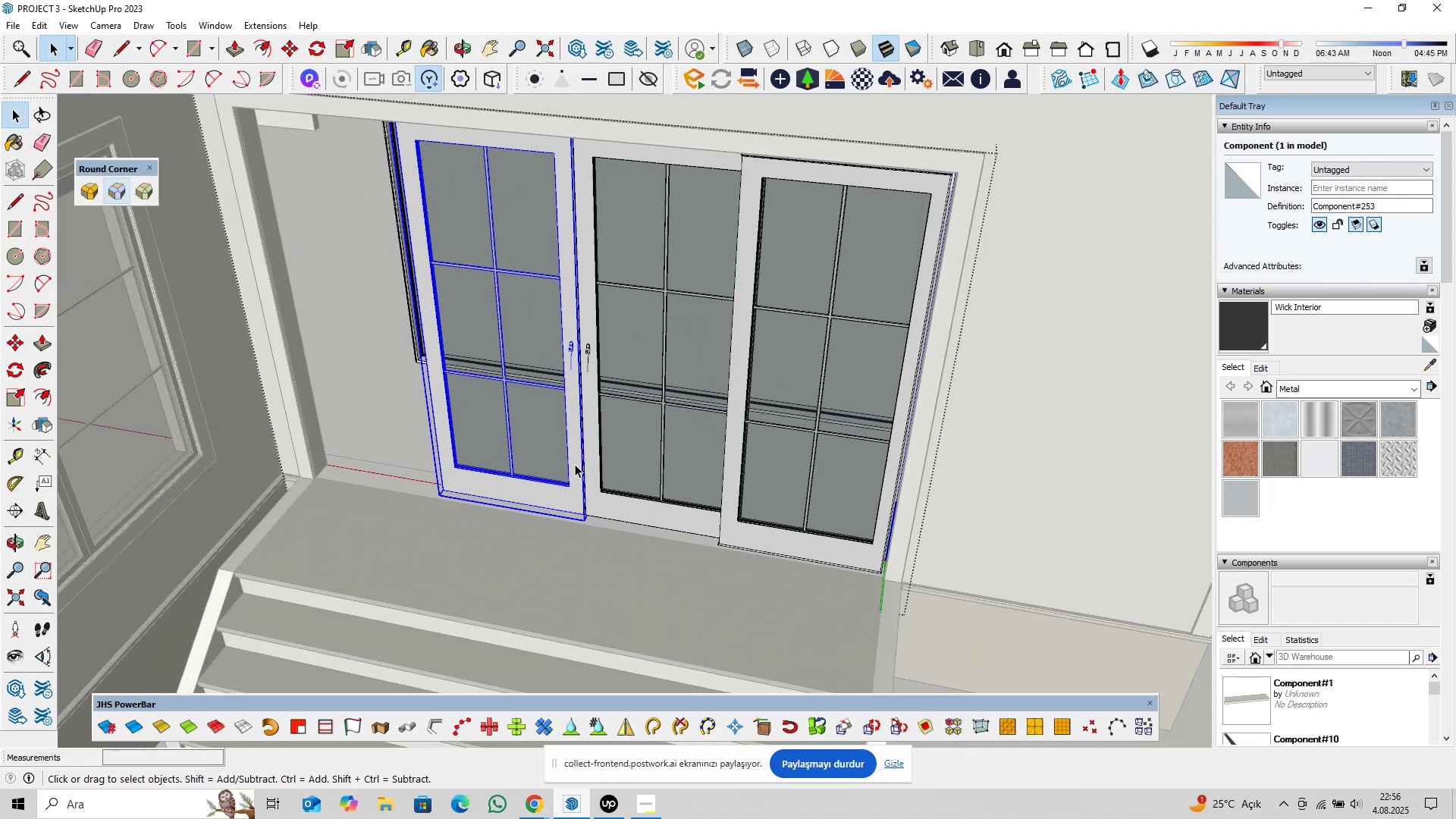 
hold_key(key=ShiftLeft, duration=0.36)
 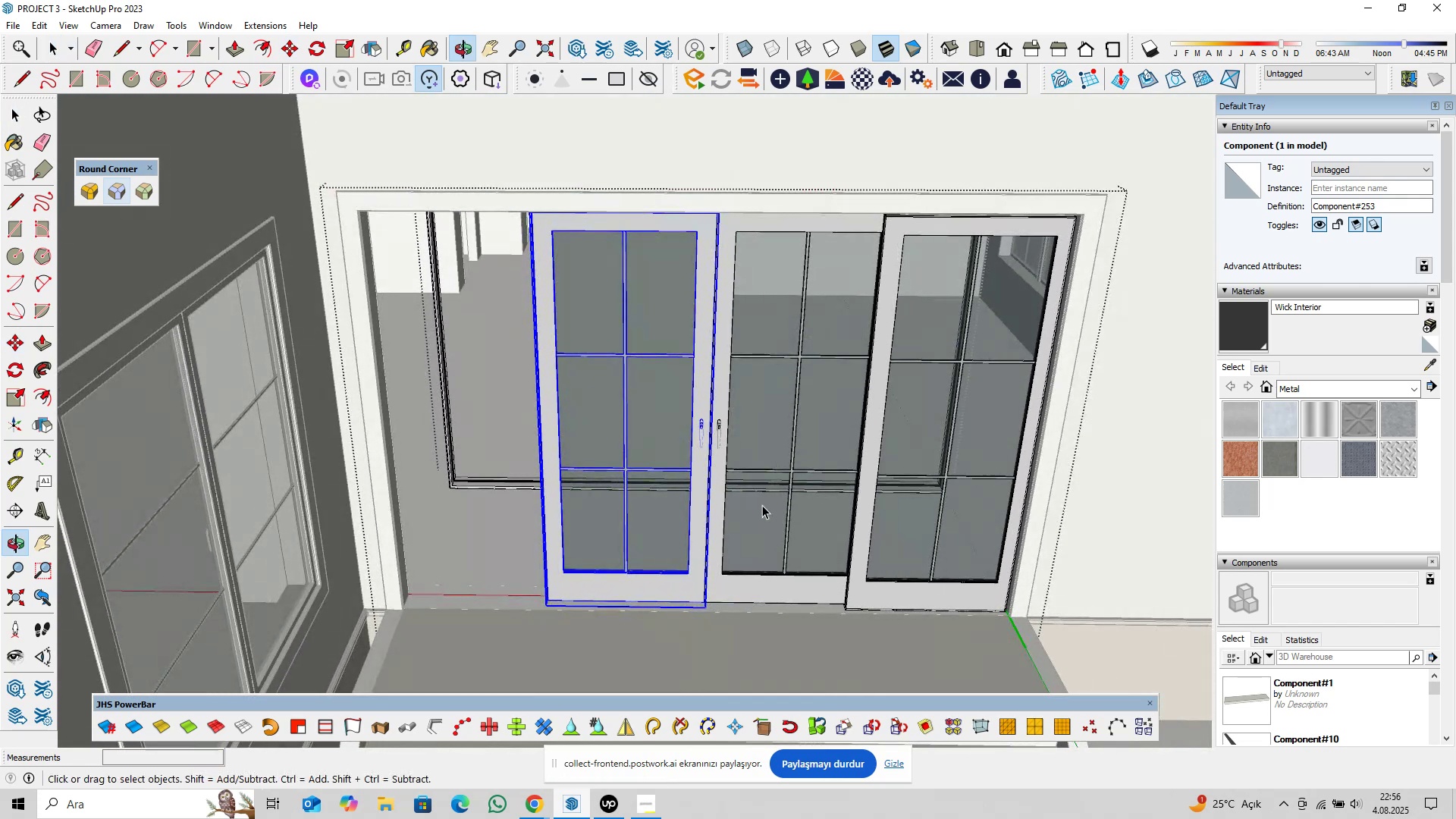 
left_click([931, 504])
 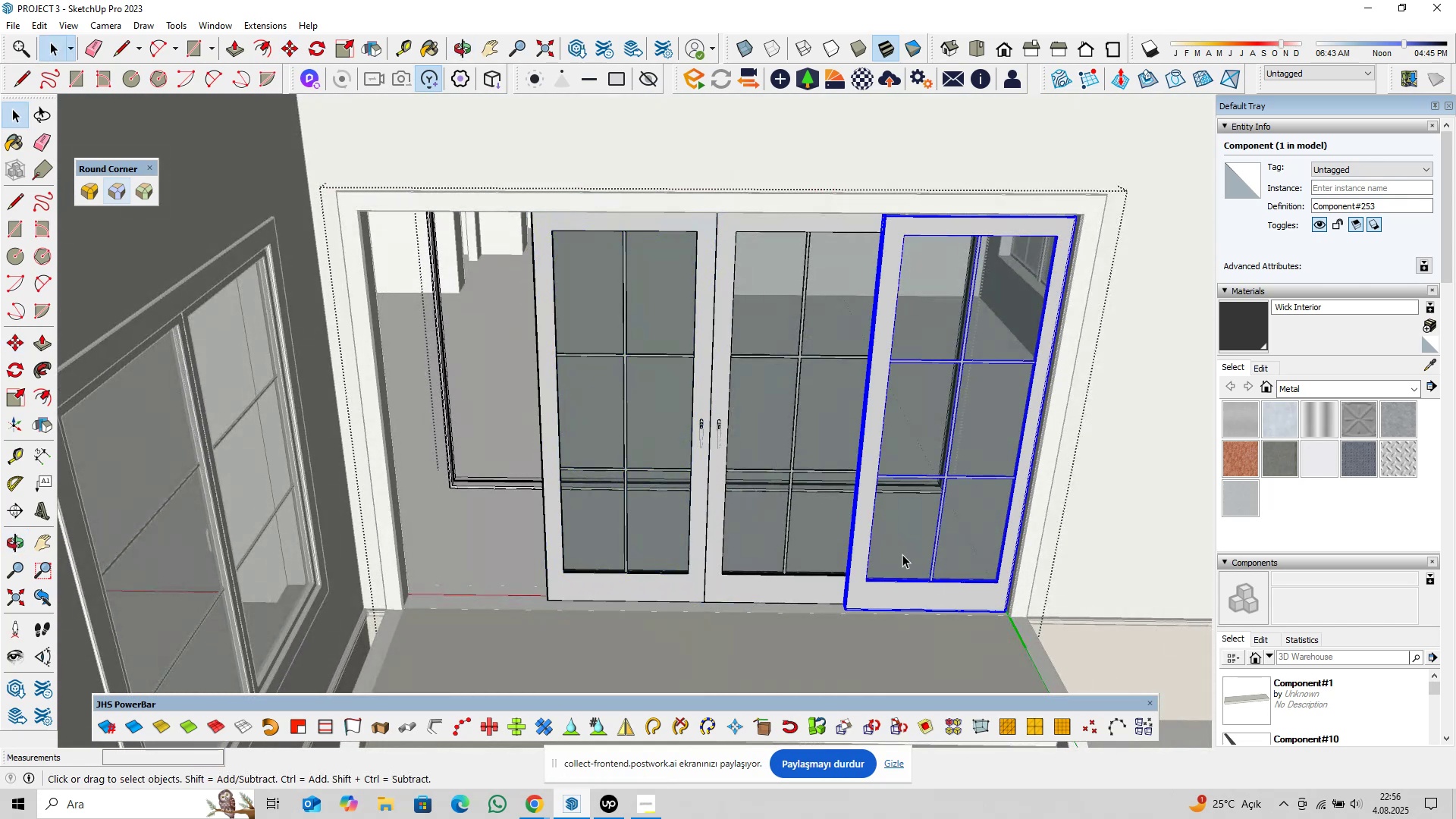 
hold_key(key=ShiftLeft, duration=0.65)
 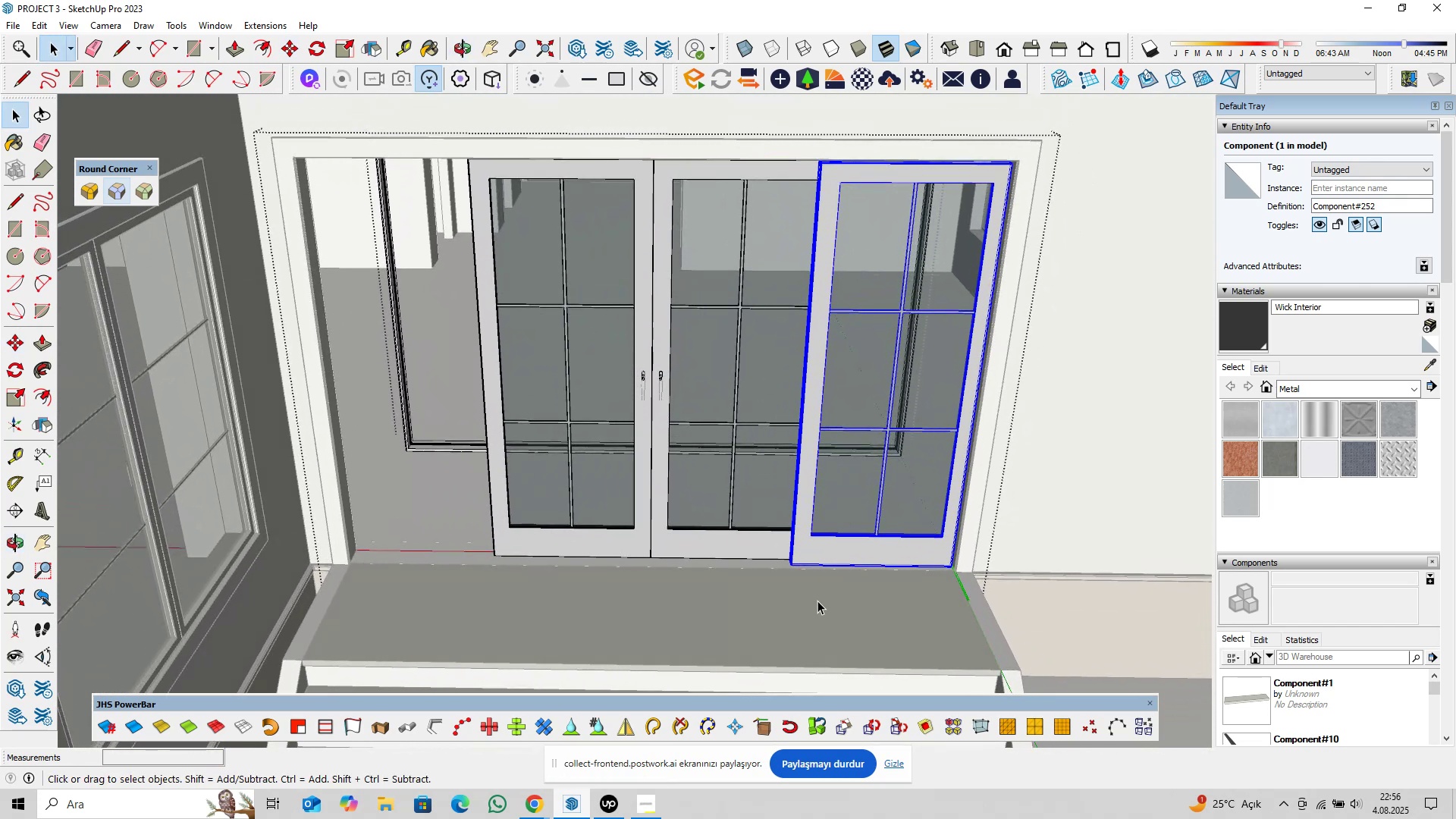 
key(M)
 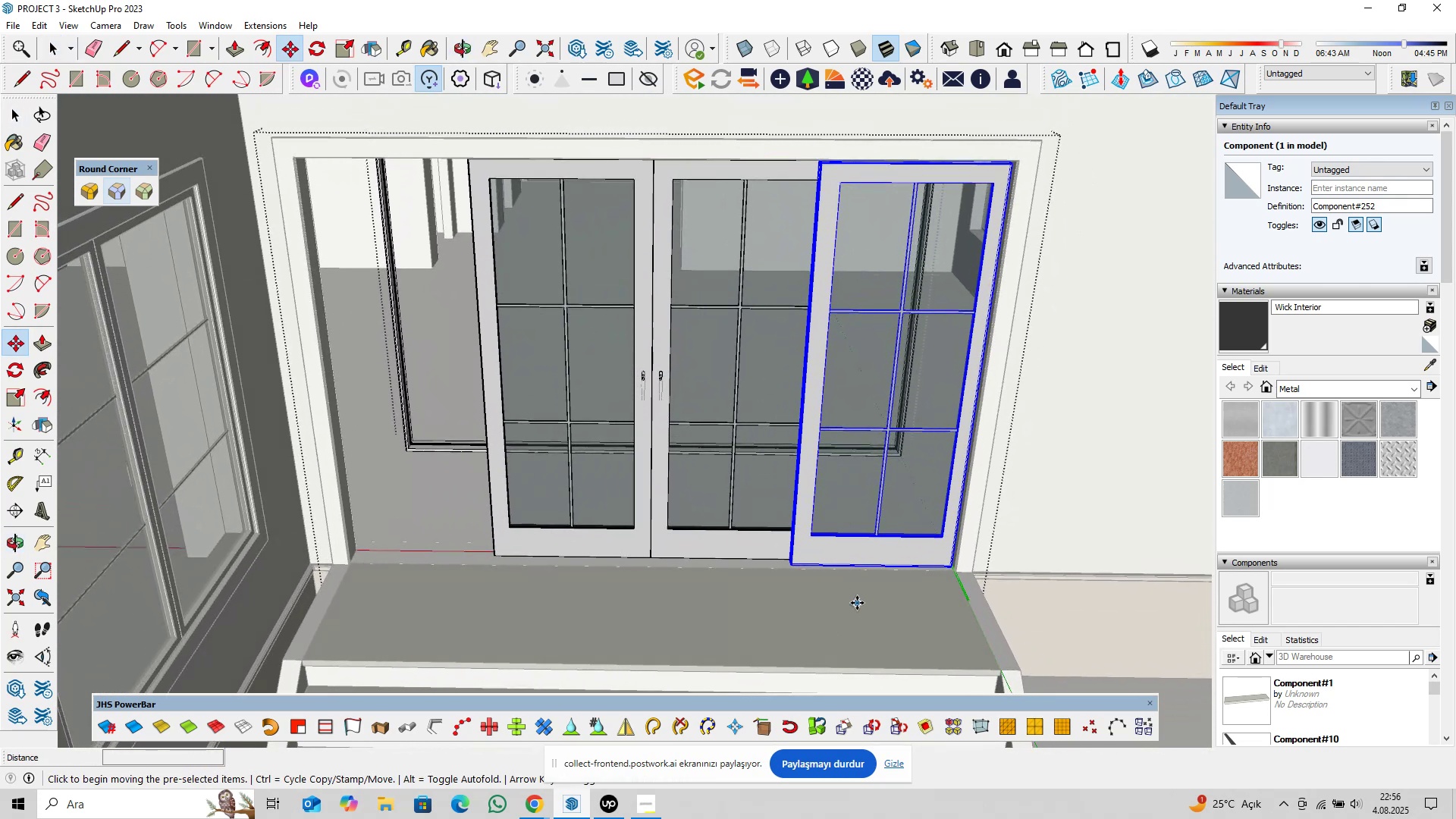 
left_click([857, 603])
 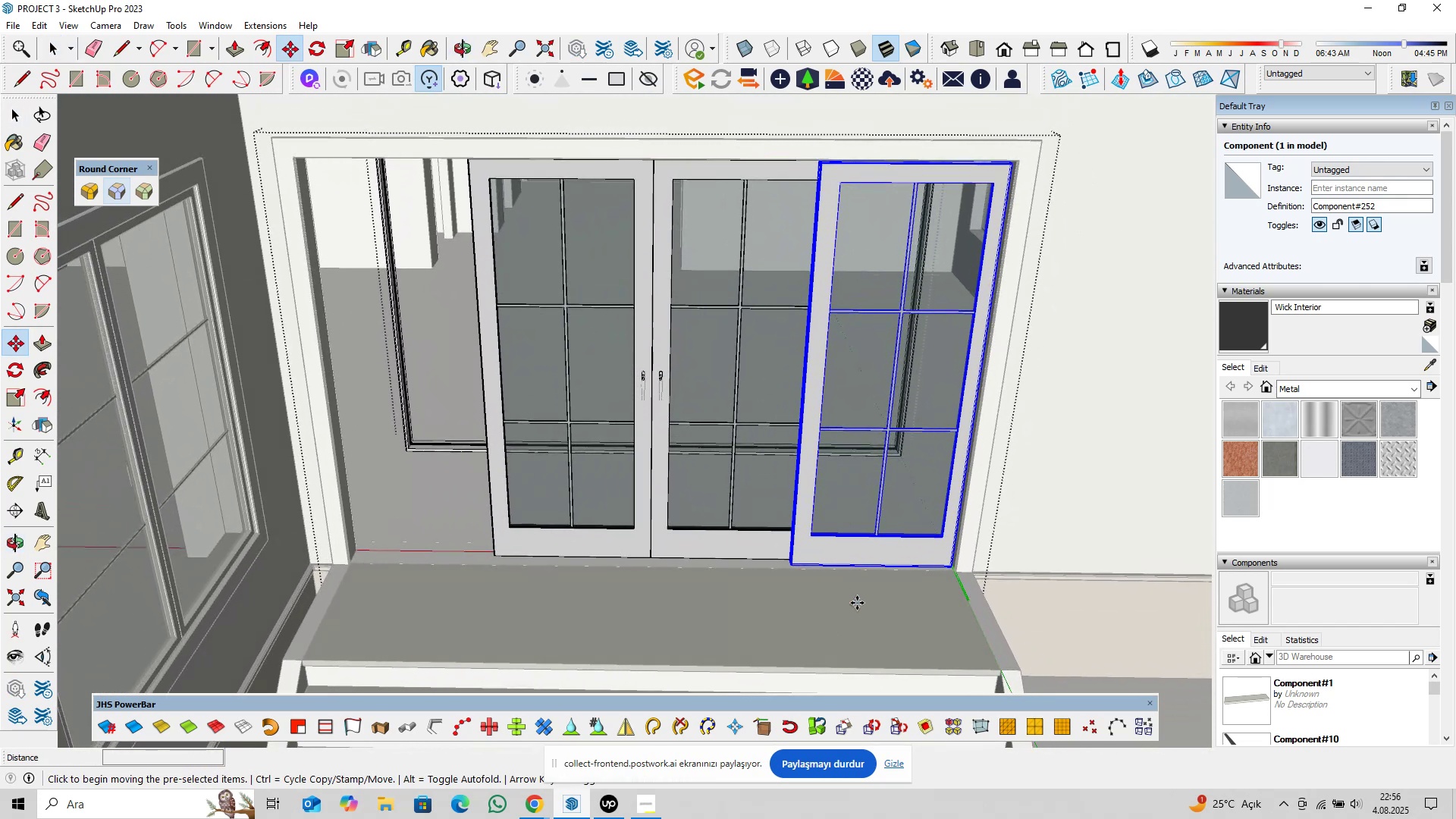 
key(Control+ControlLeft)
 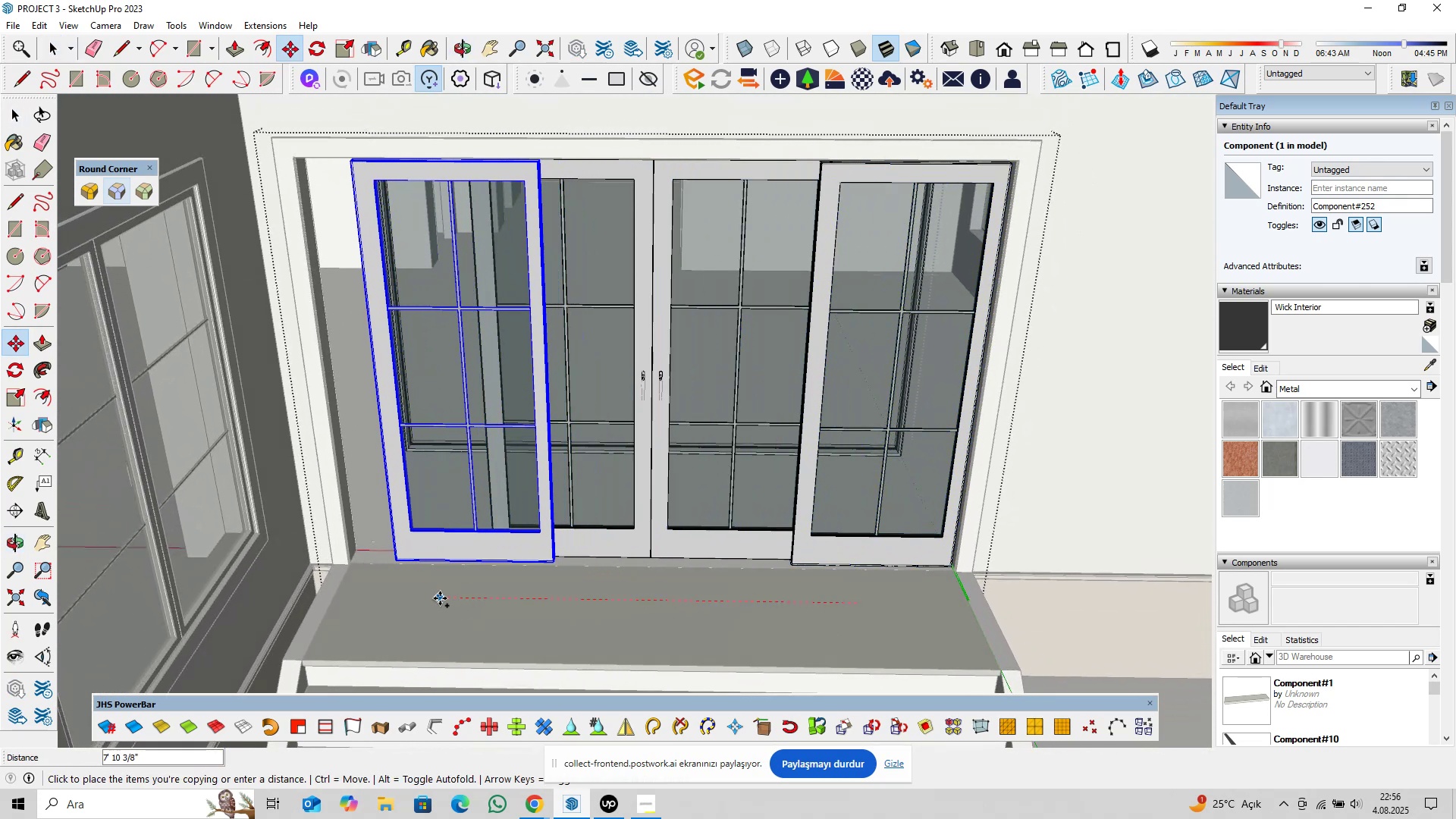 
left_click([439, 598])
 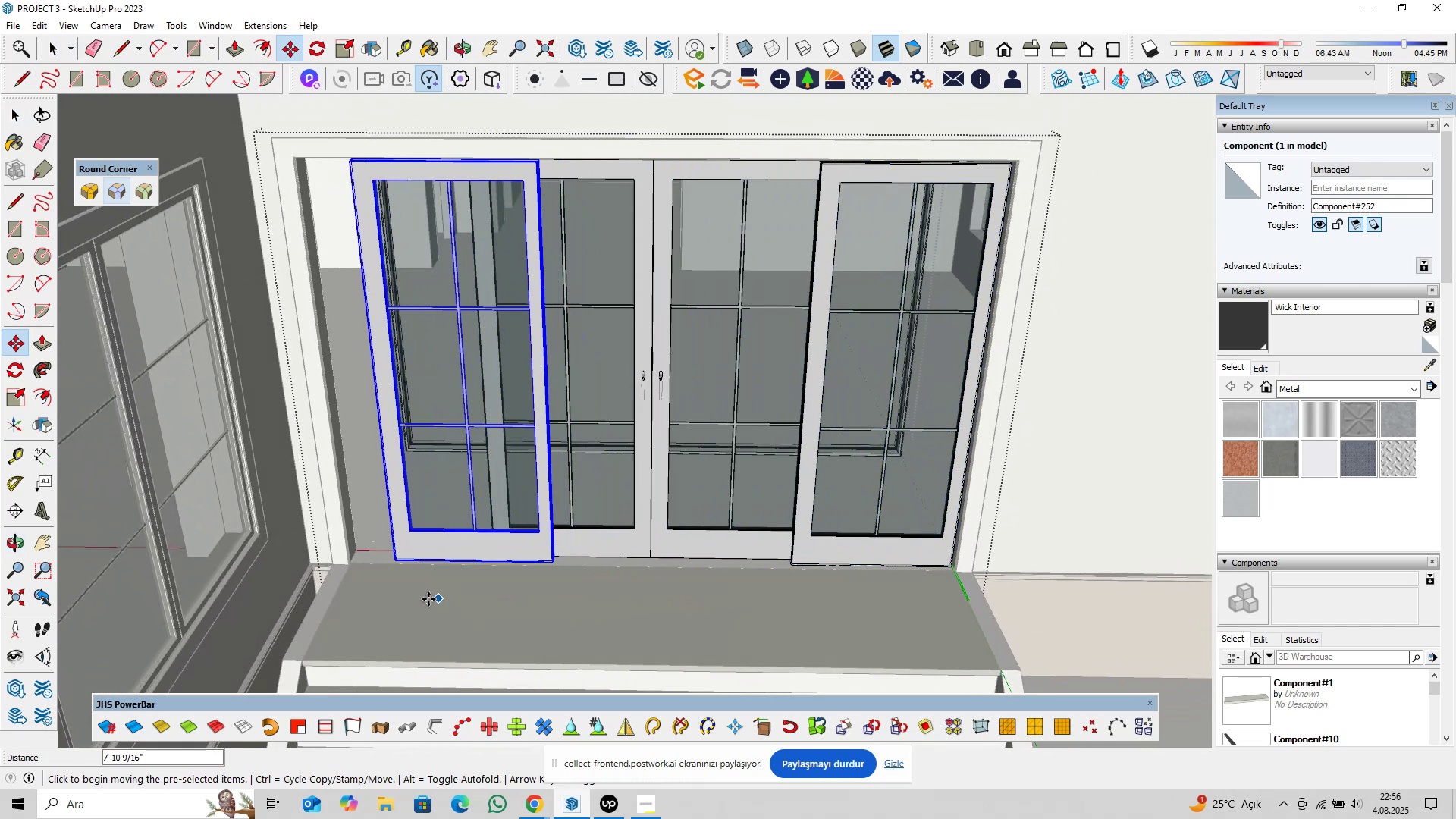 
key(Space)
 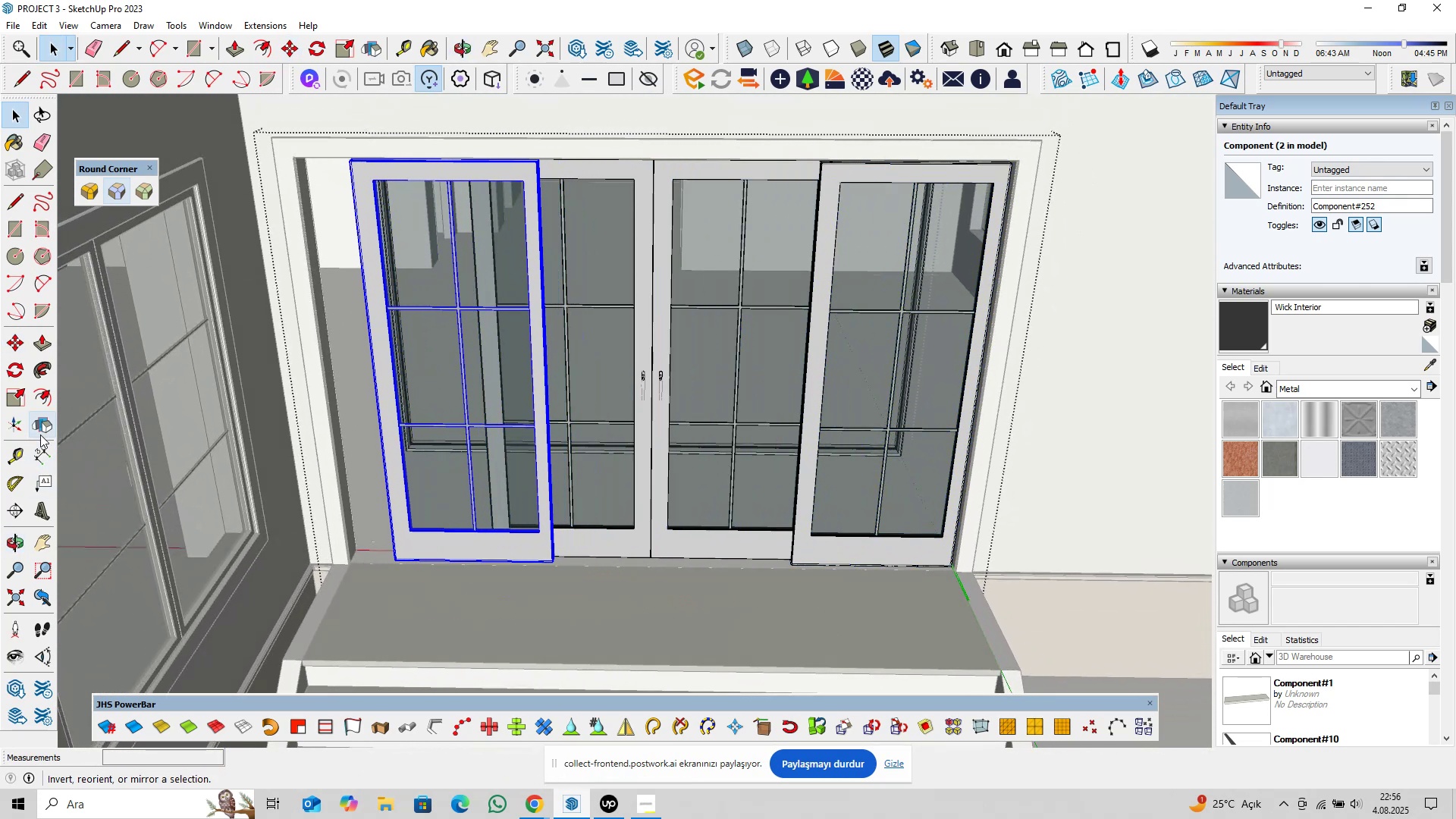 
left_click([43, 425])
 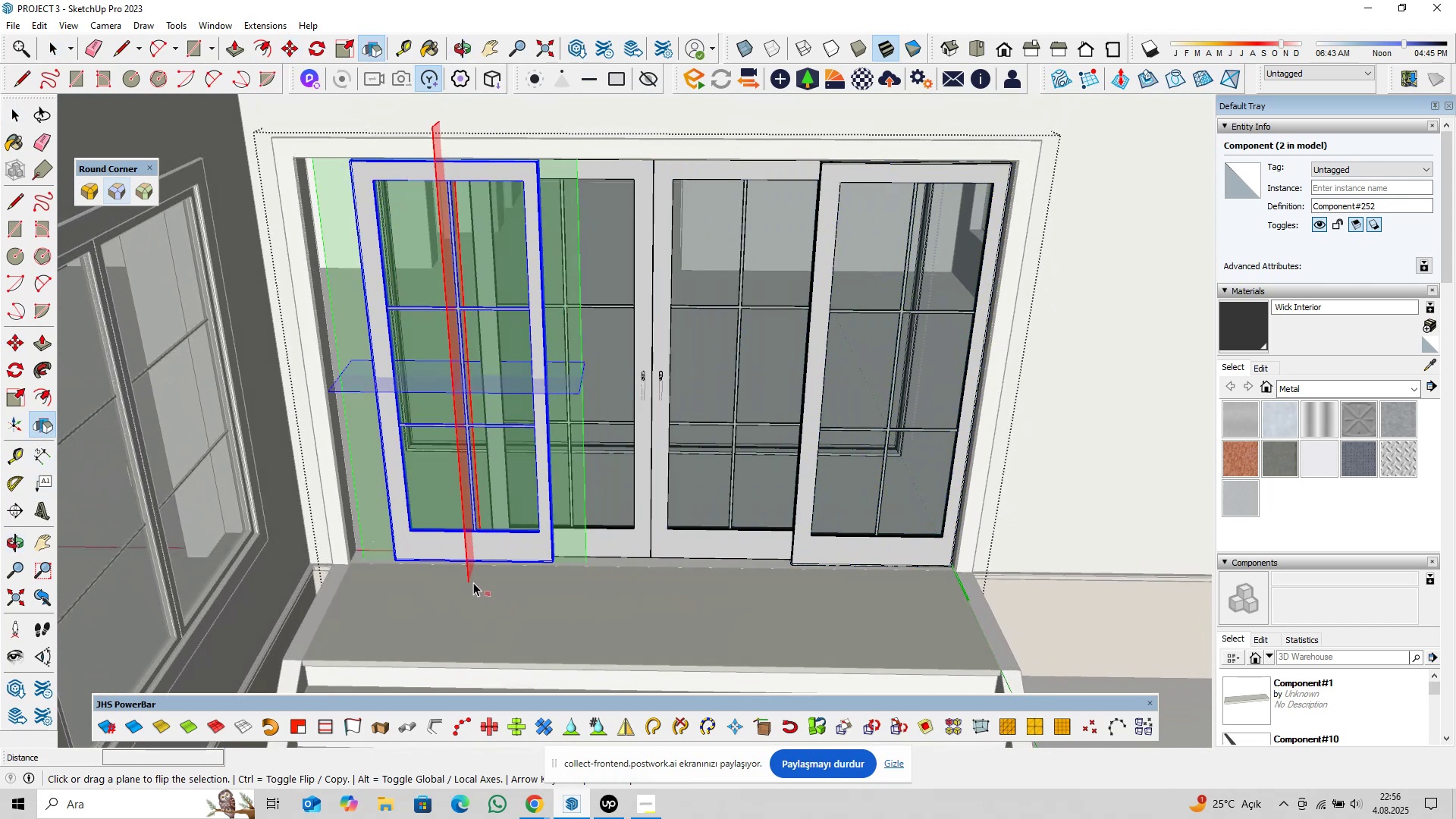 
left_click([473, 582])
 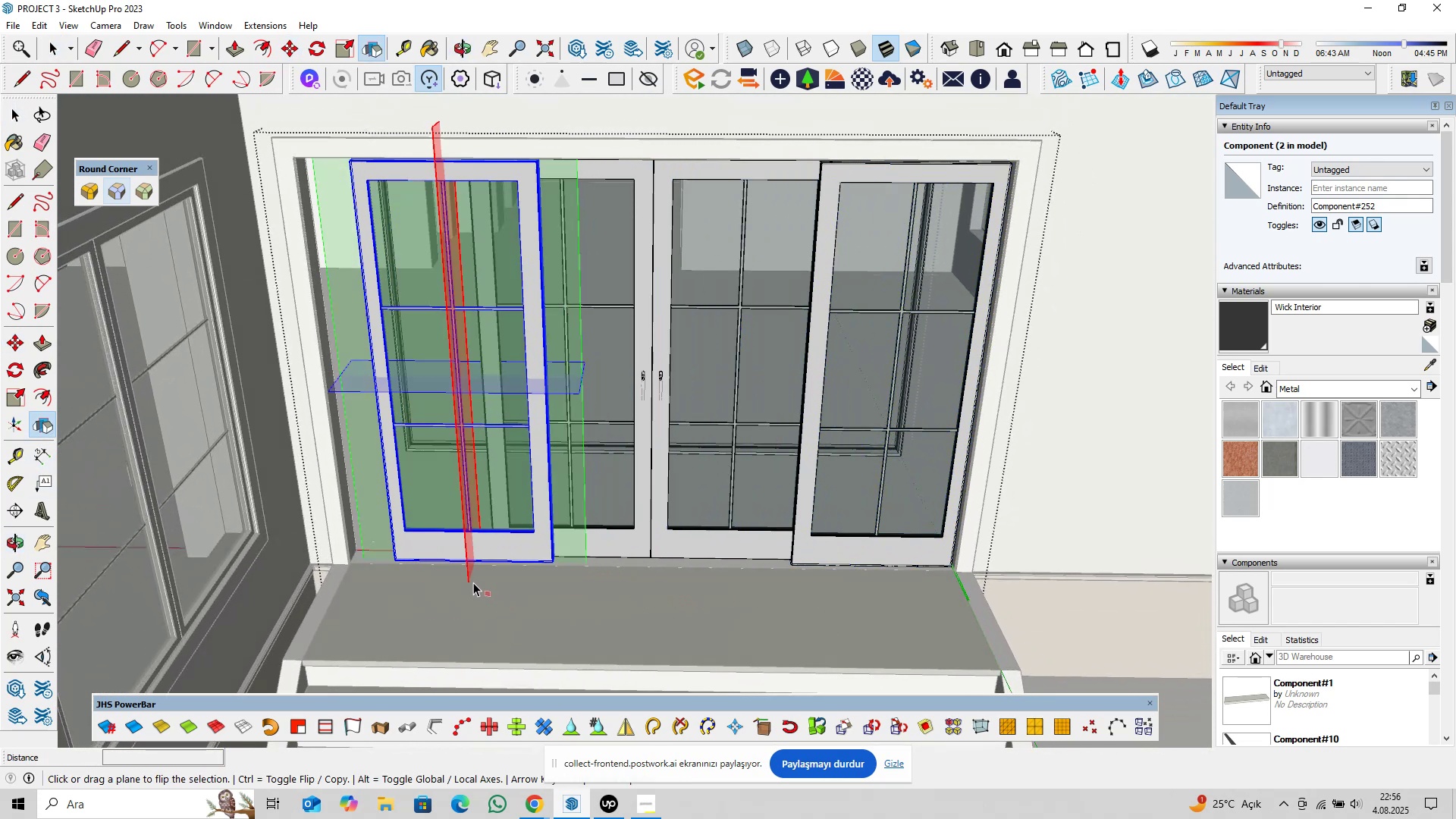 
key(Space)
 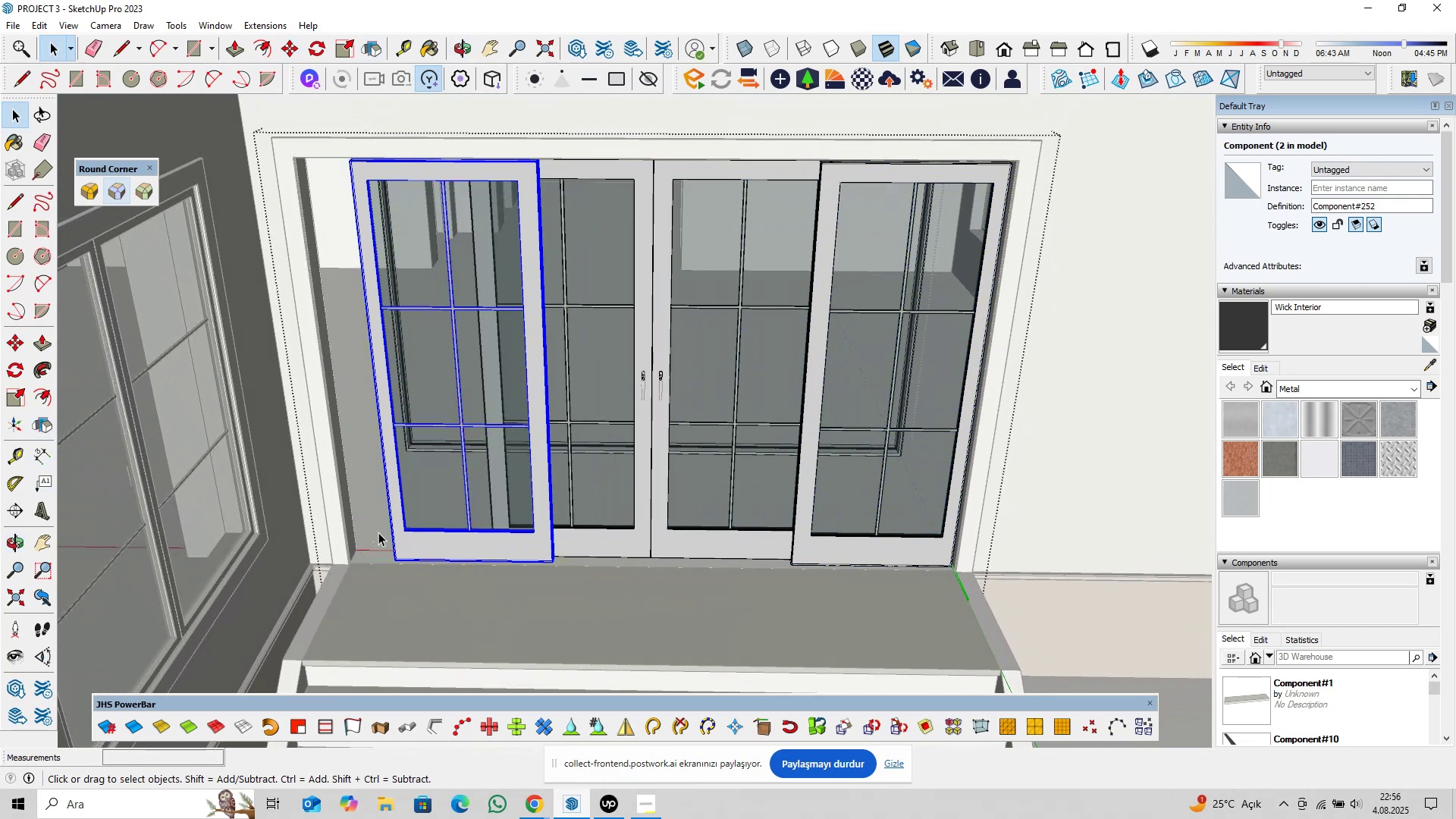 
scroll: coordinate [455, 560], scroll_direction: up, amount: 14.0
 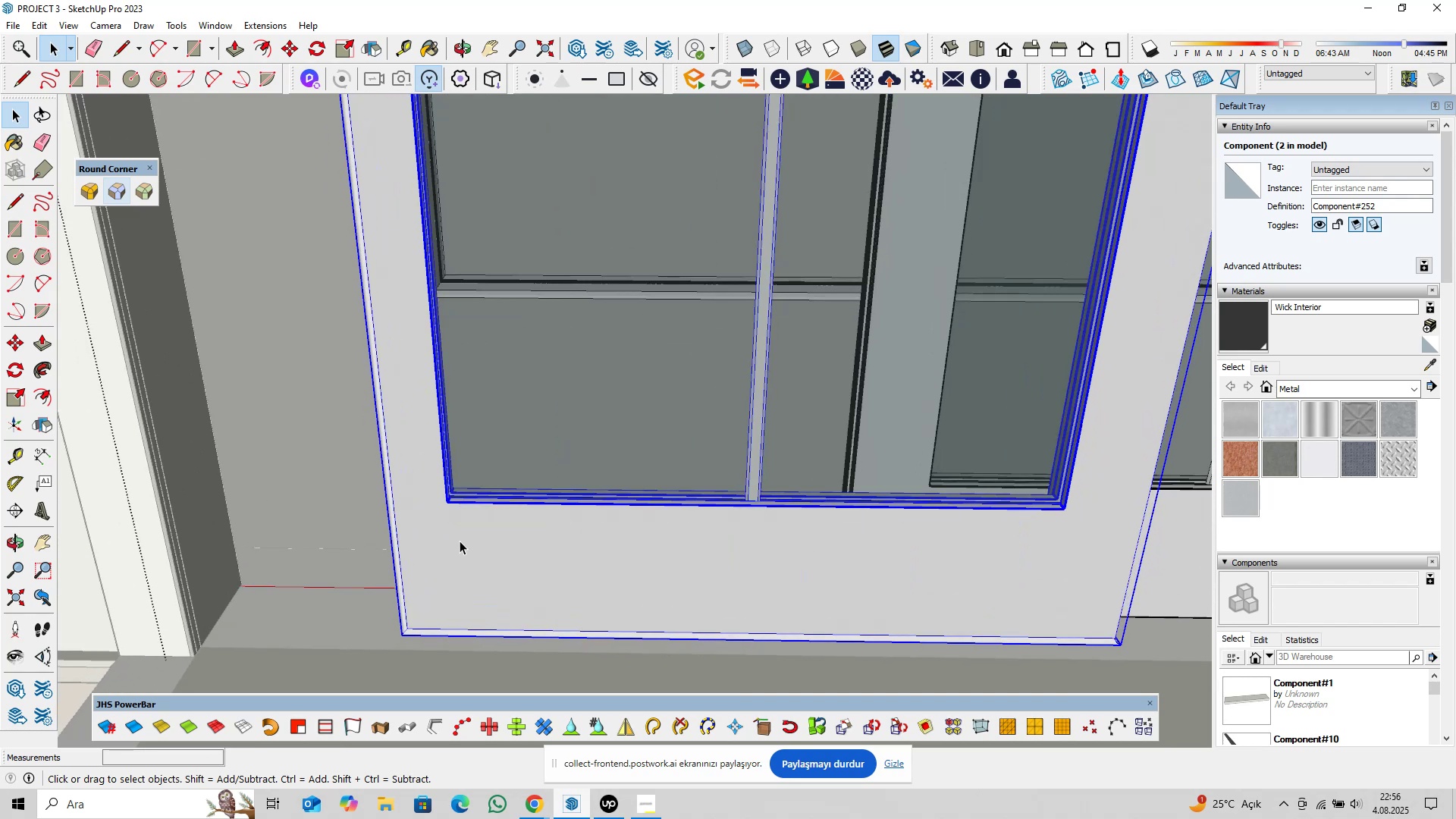 
key(Shift+ShiftLeft)
 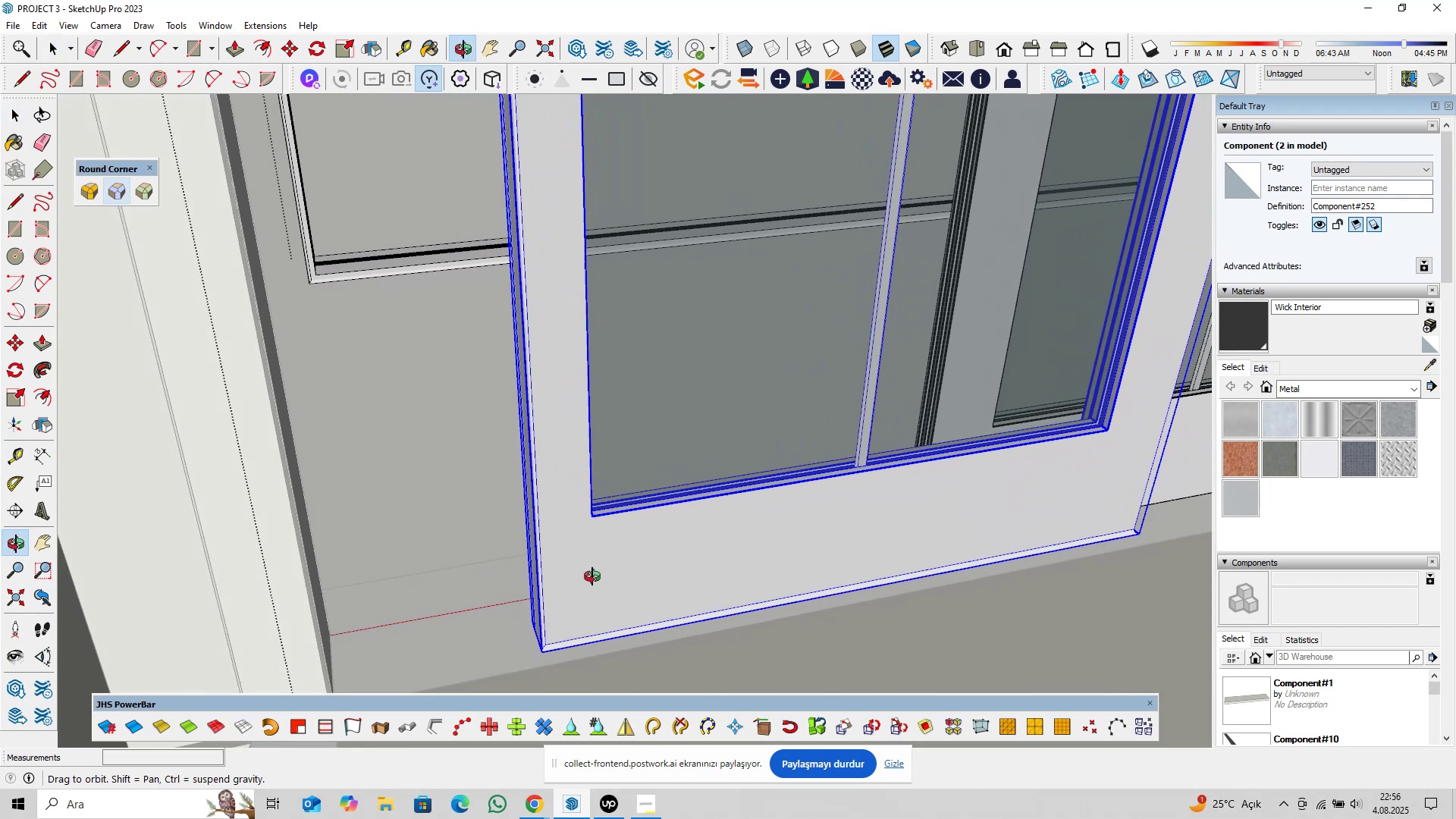 
scroll: coordinate [543, 576], scroll_direction: up, amount: 8.0
 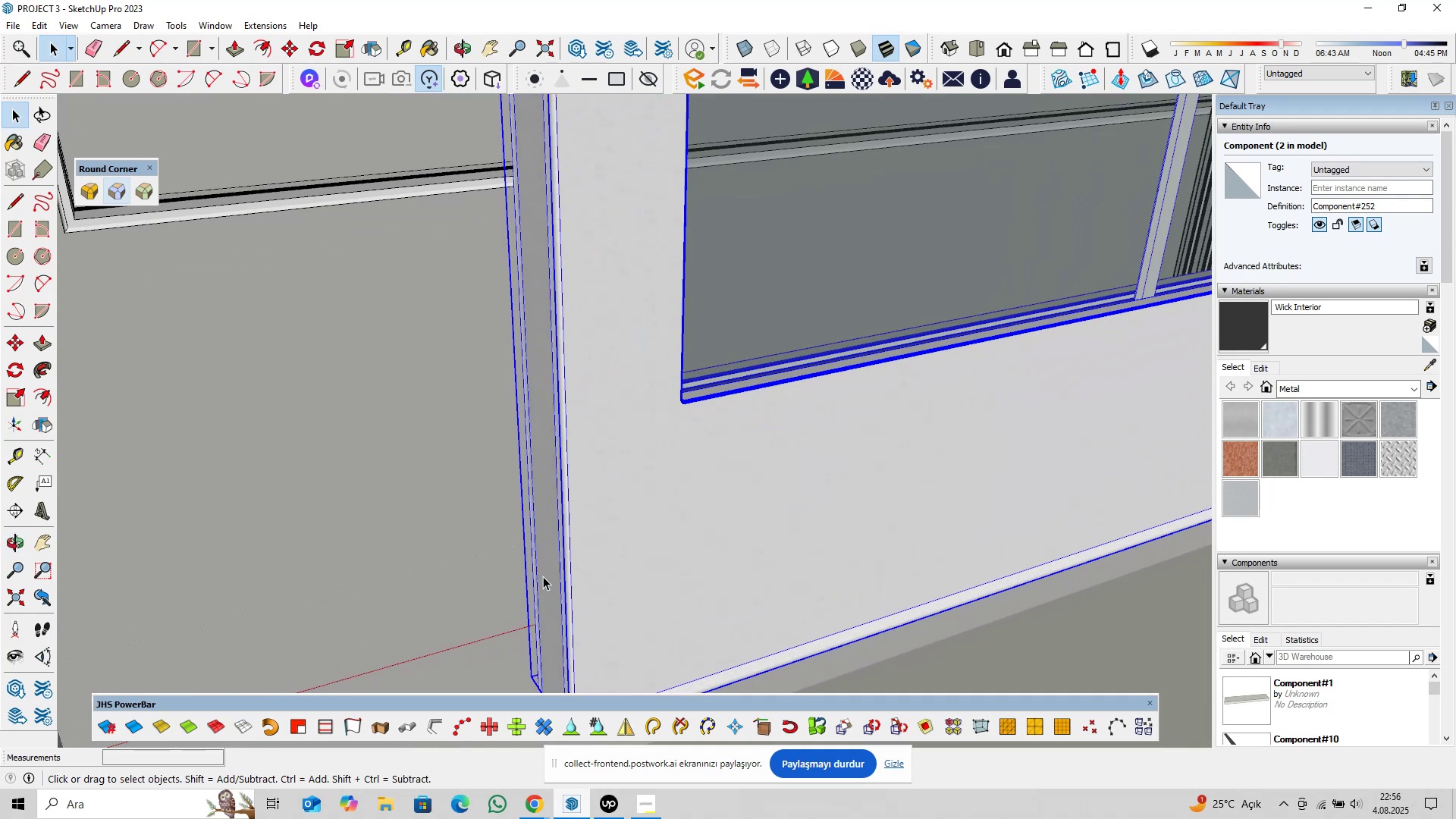 
key(M)
 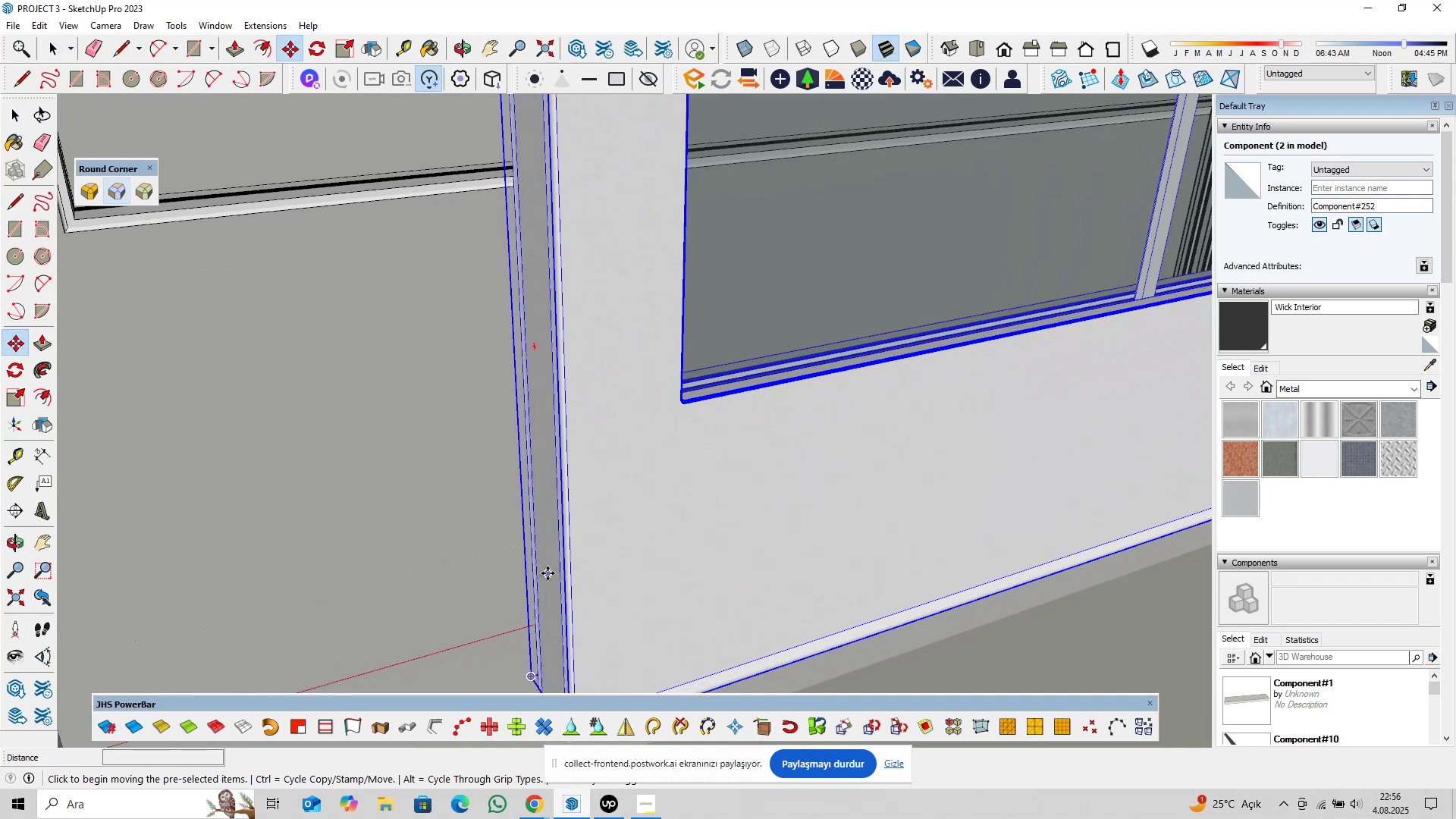 
left_click([548, 573])
 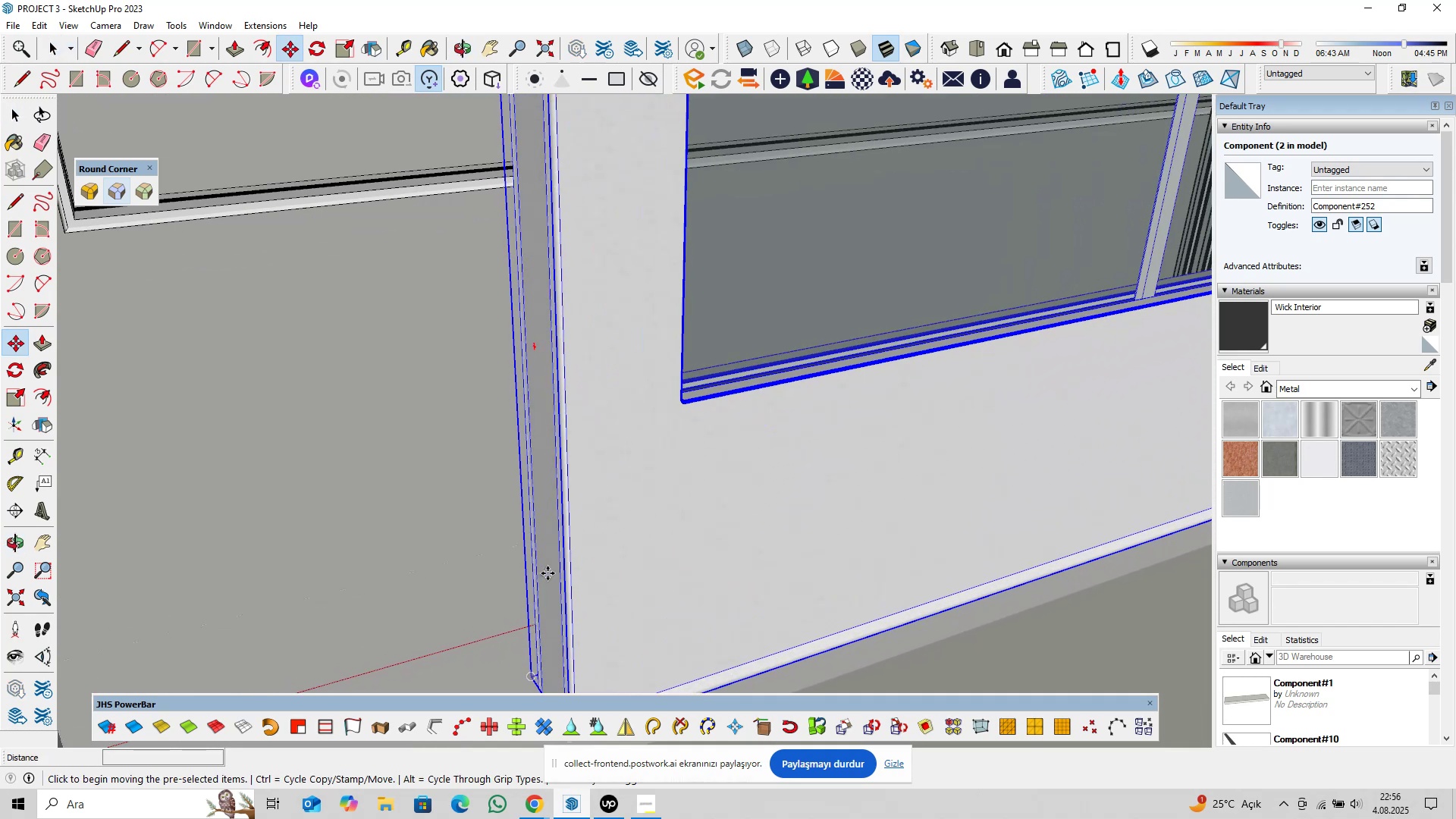 
key(ArrowLeft)
 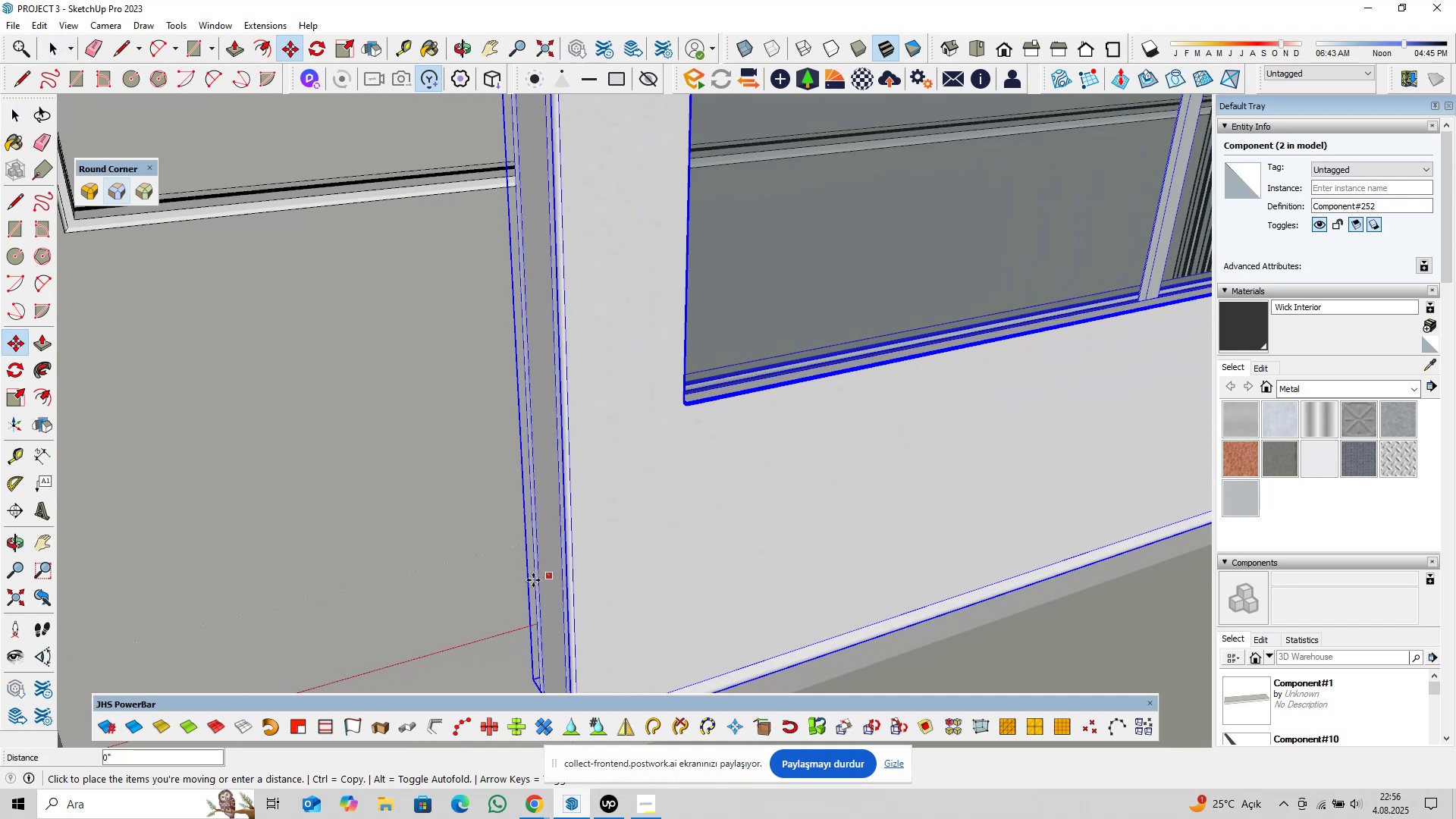 
scroll: coordinate [530, 586], scroll_direction: down, amount: 1.0
 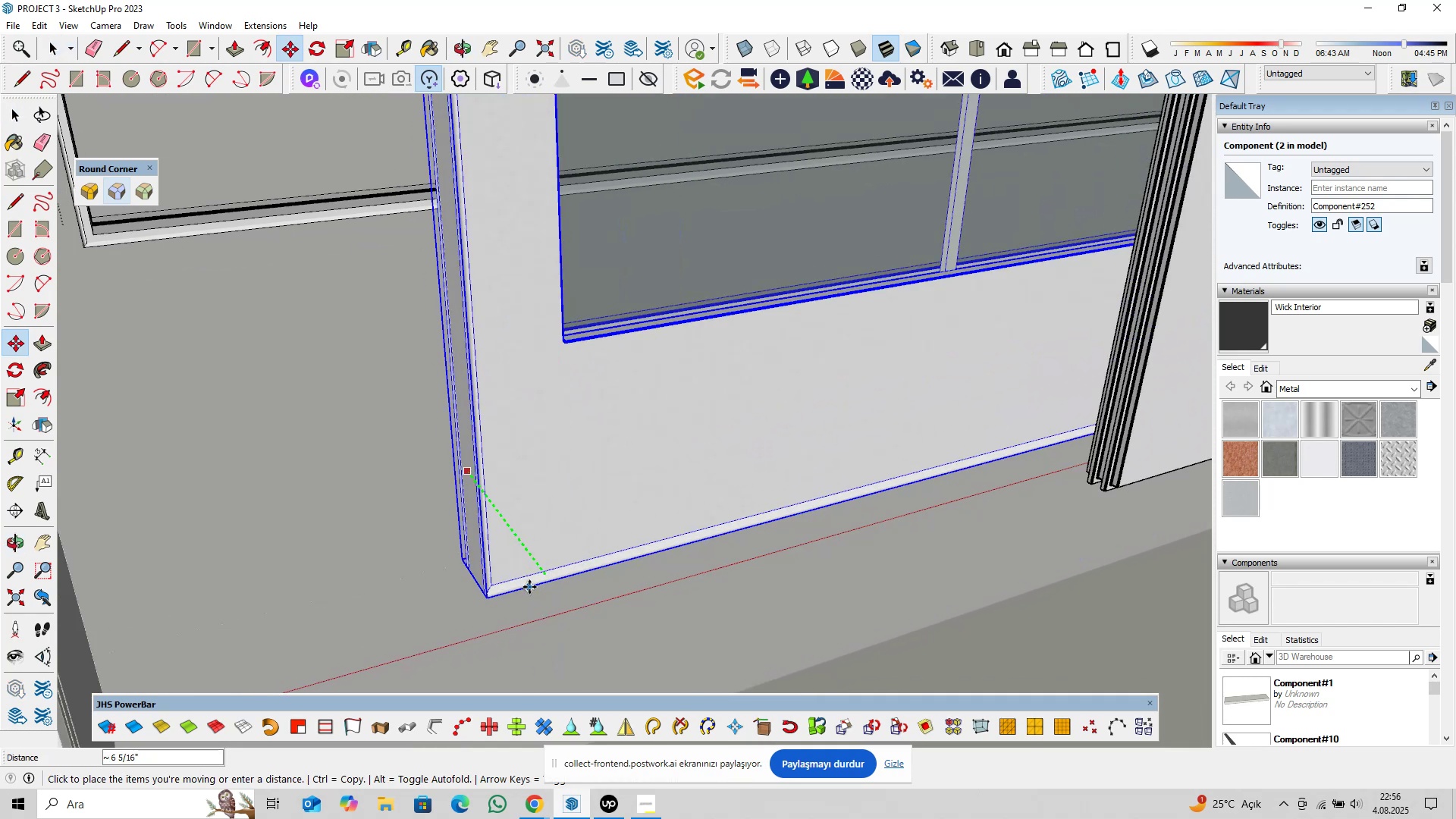 
key(ArrowRight)
 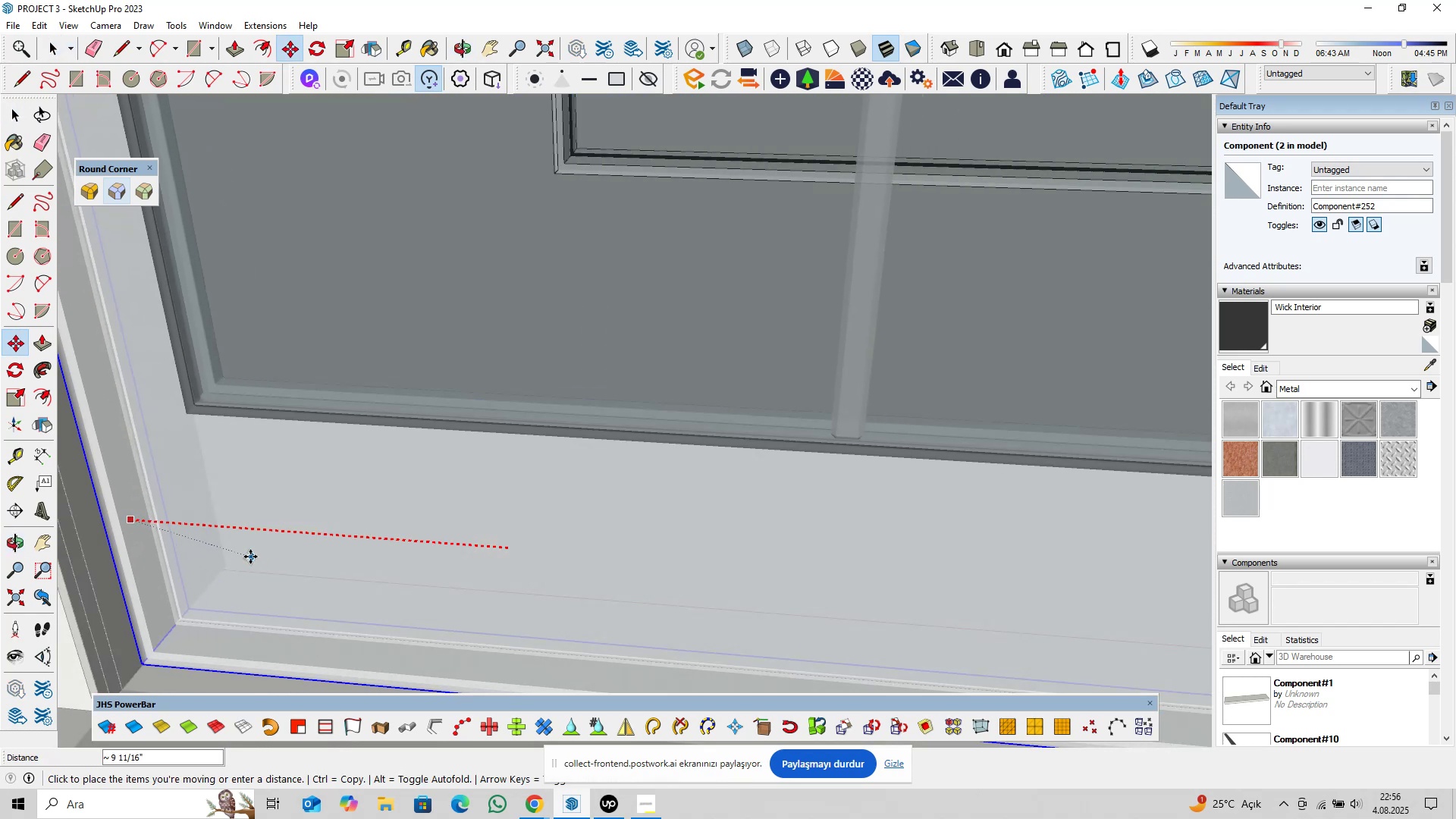 
key(Shift+ShiftLeft)
 